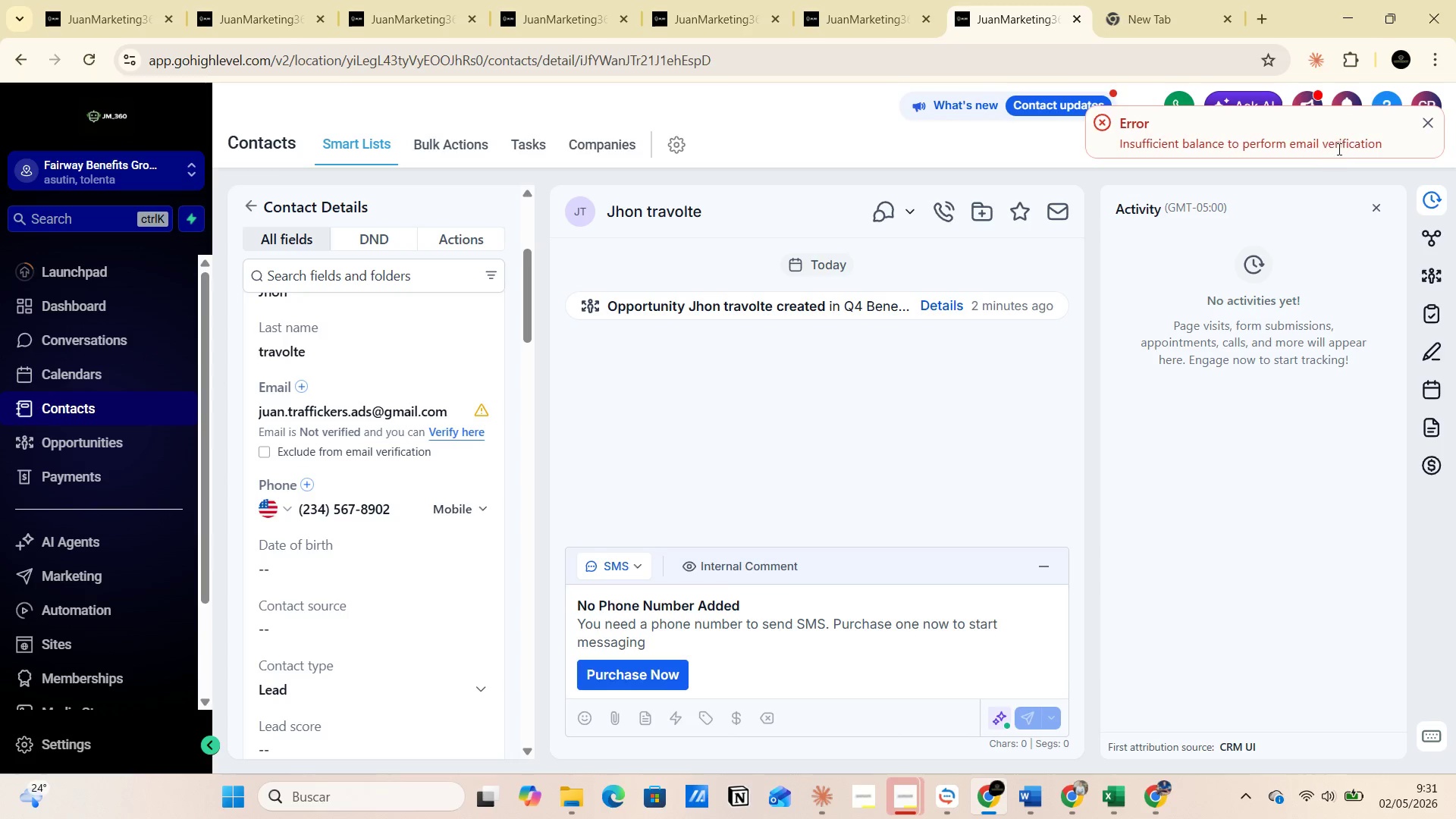 
left_click_drag(start_coordinate=[1118, 121], to_coordinate=[1394, 146])
 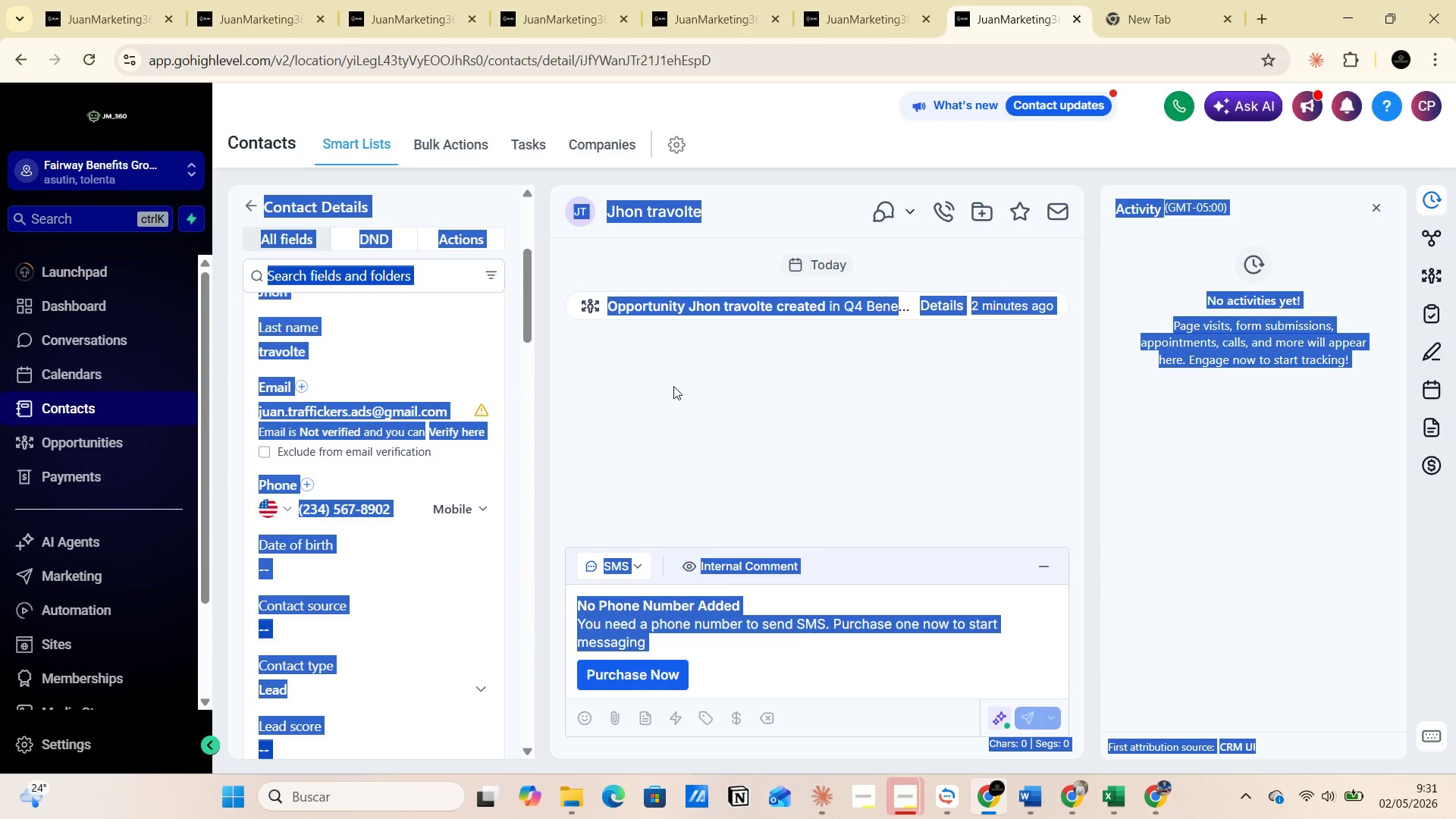 
left_click([682, 396])
 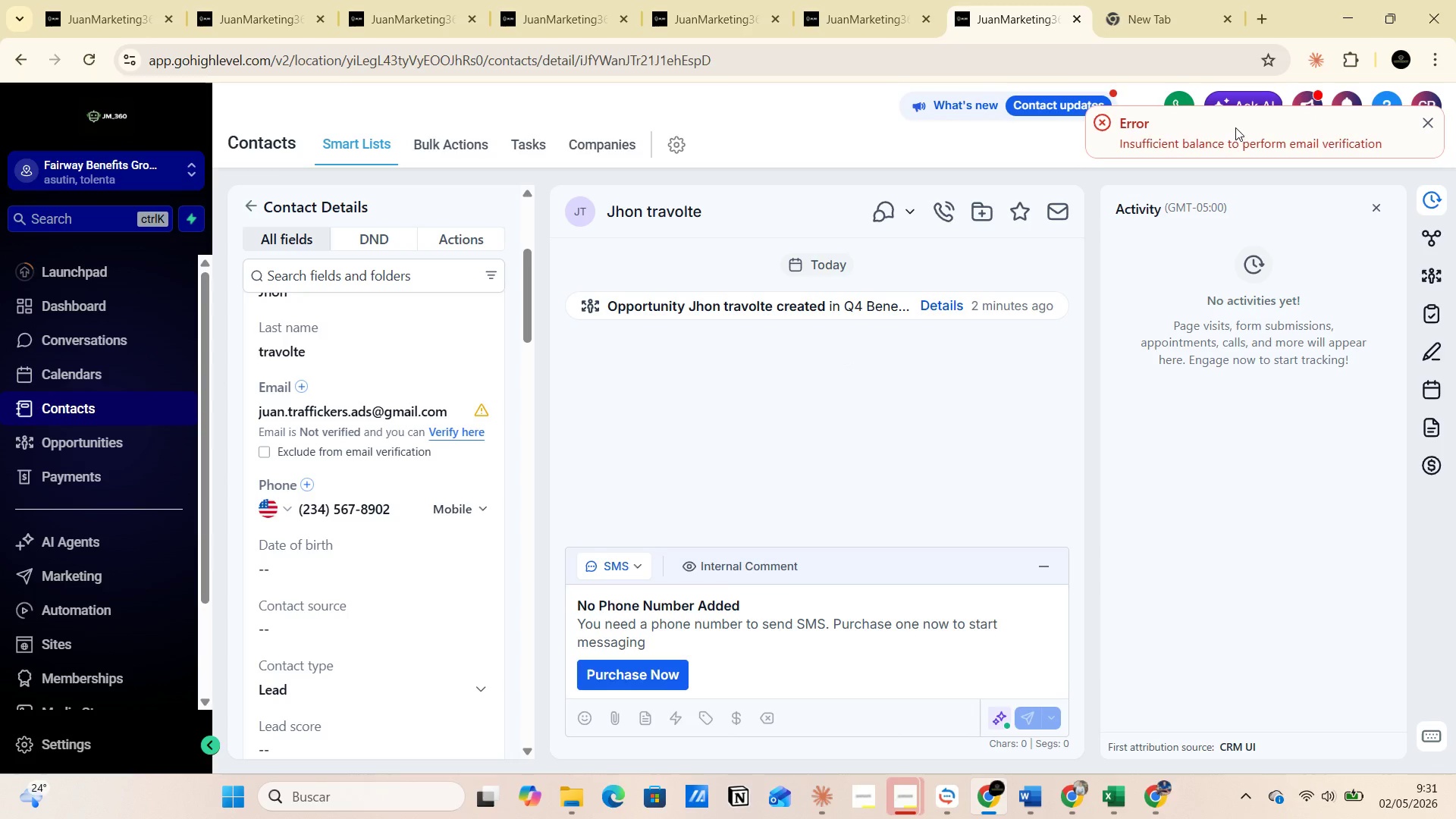 
left_click_drag(start_coordinate=[1123, 127], to_coordinate=[1388, 146])
 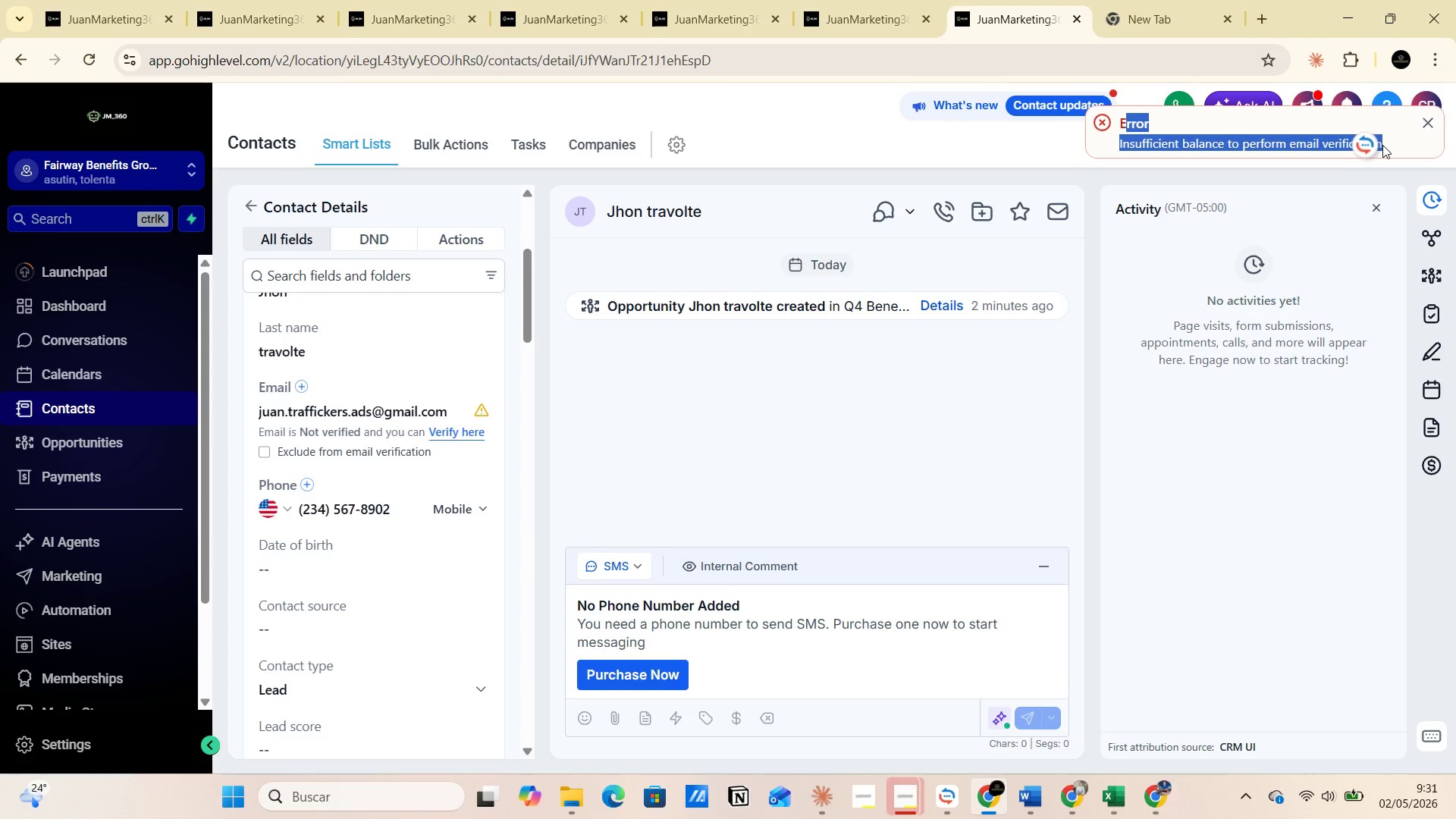 
key(Control+C)
 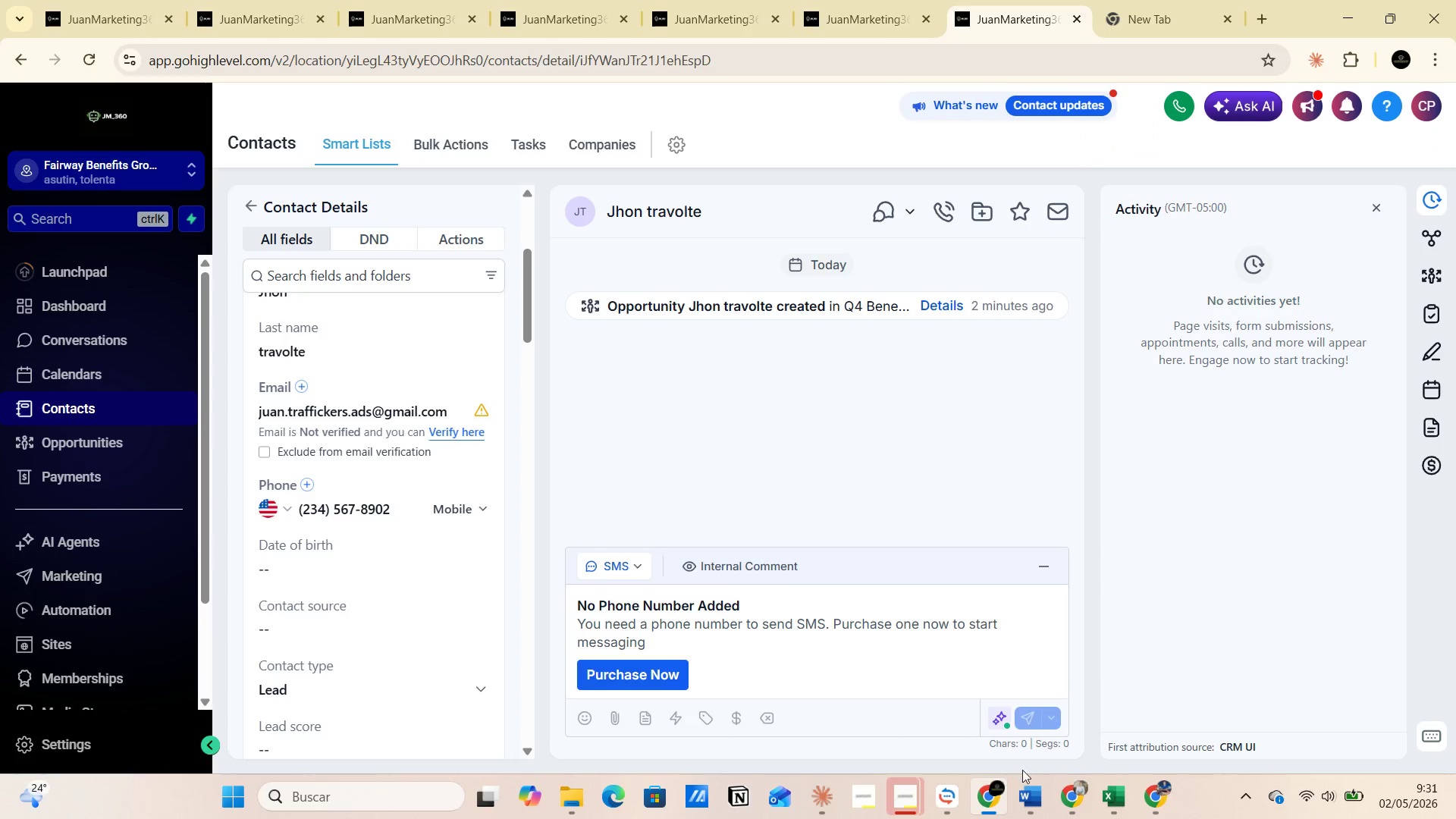 
left_click([941, 800])
 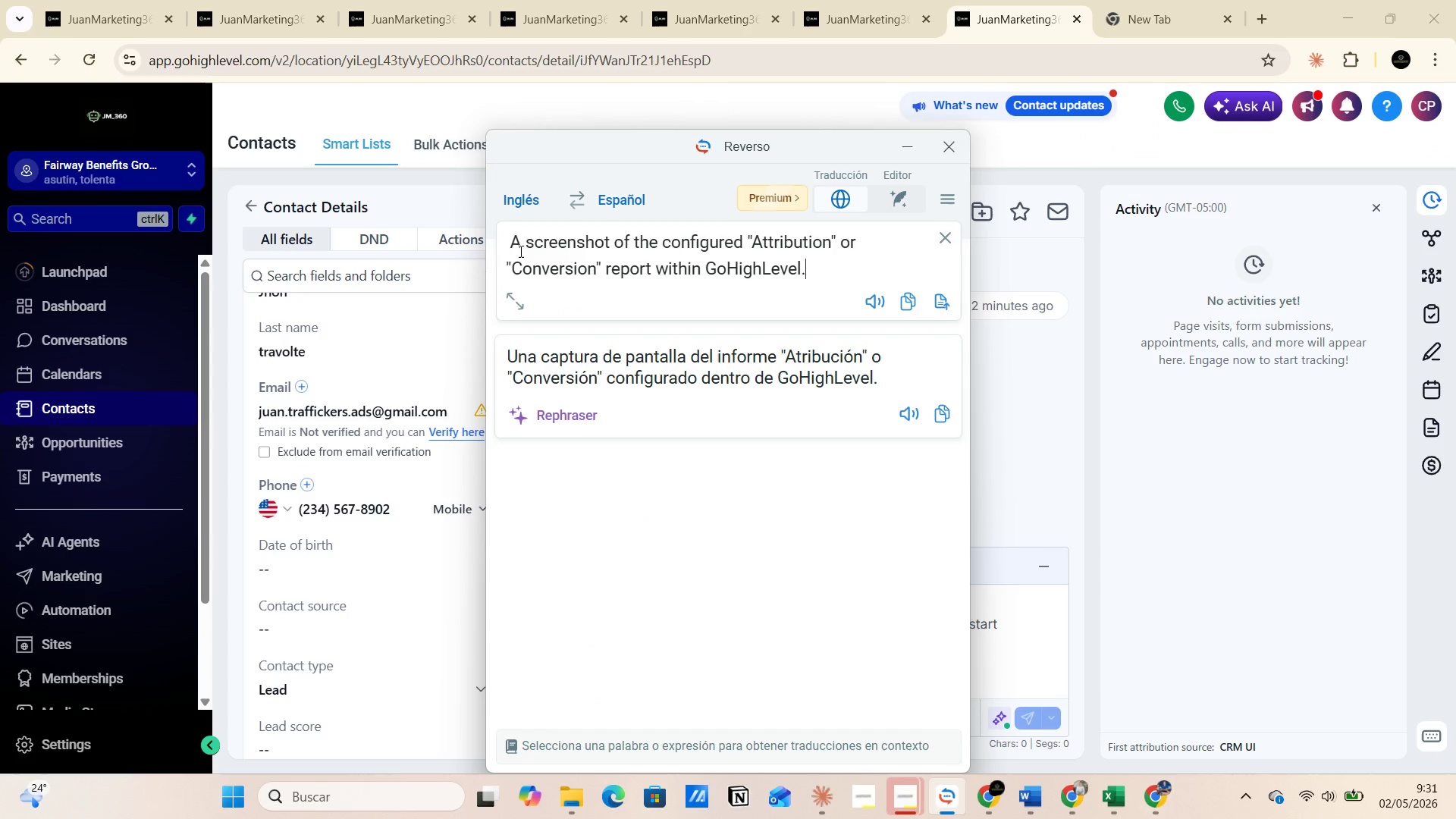 
left_click_drag(start_coordinate=[505, 242], to_coordinate=[830, 269])
 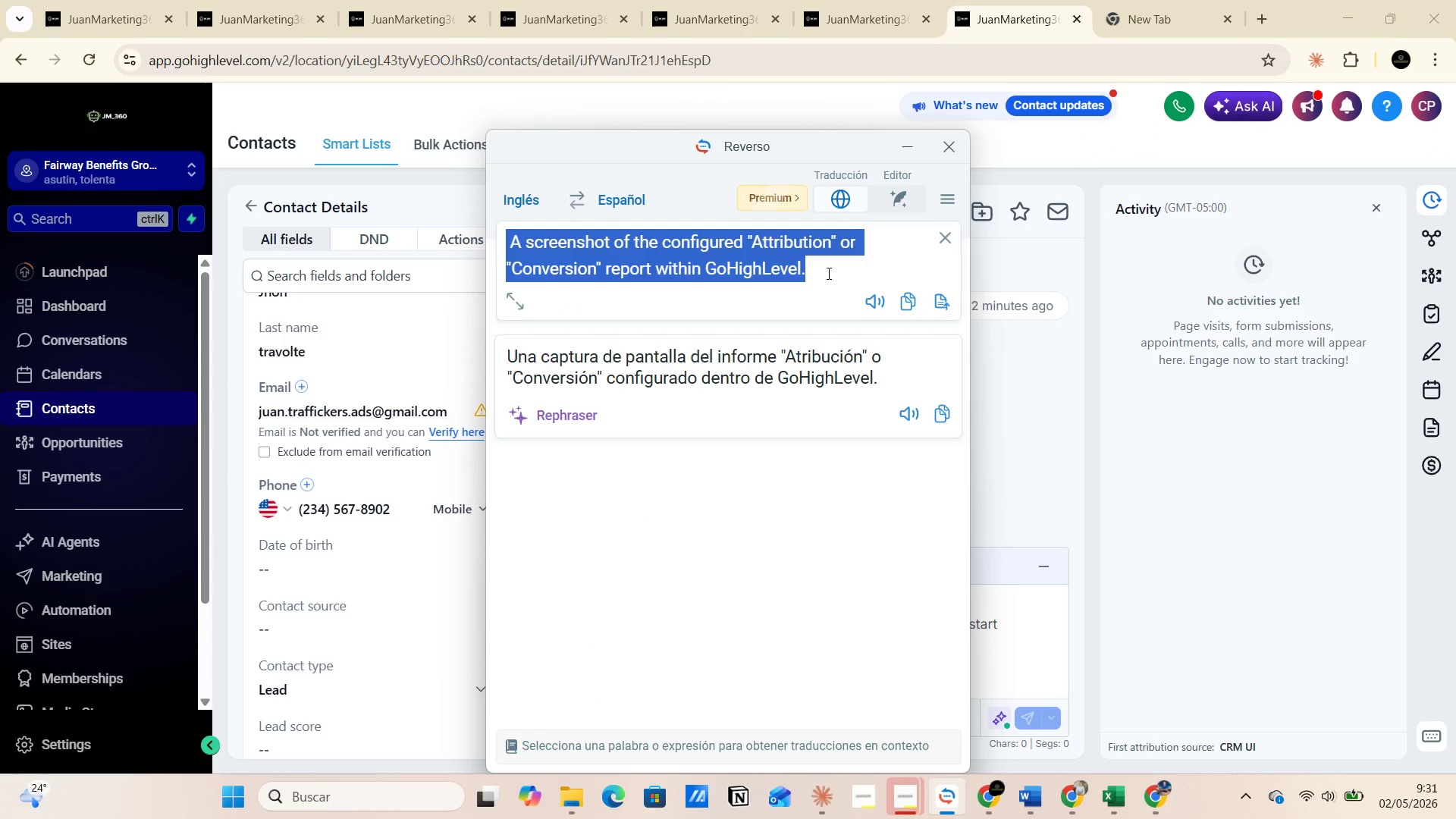 
key(Control+V)
 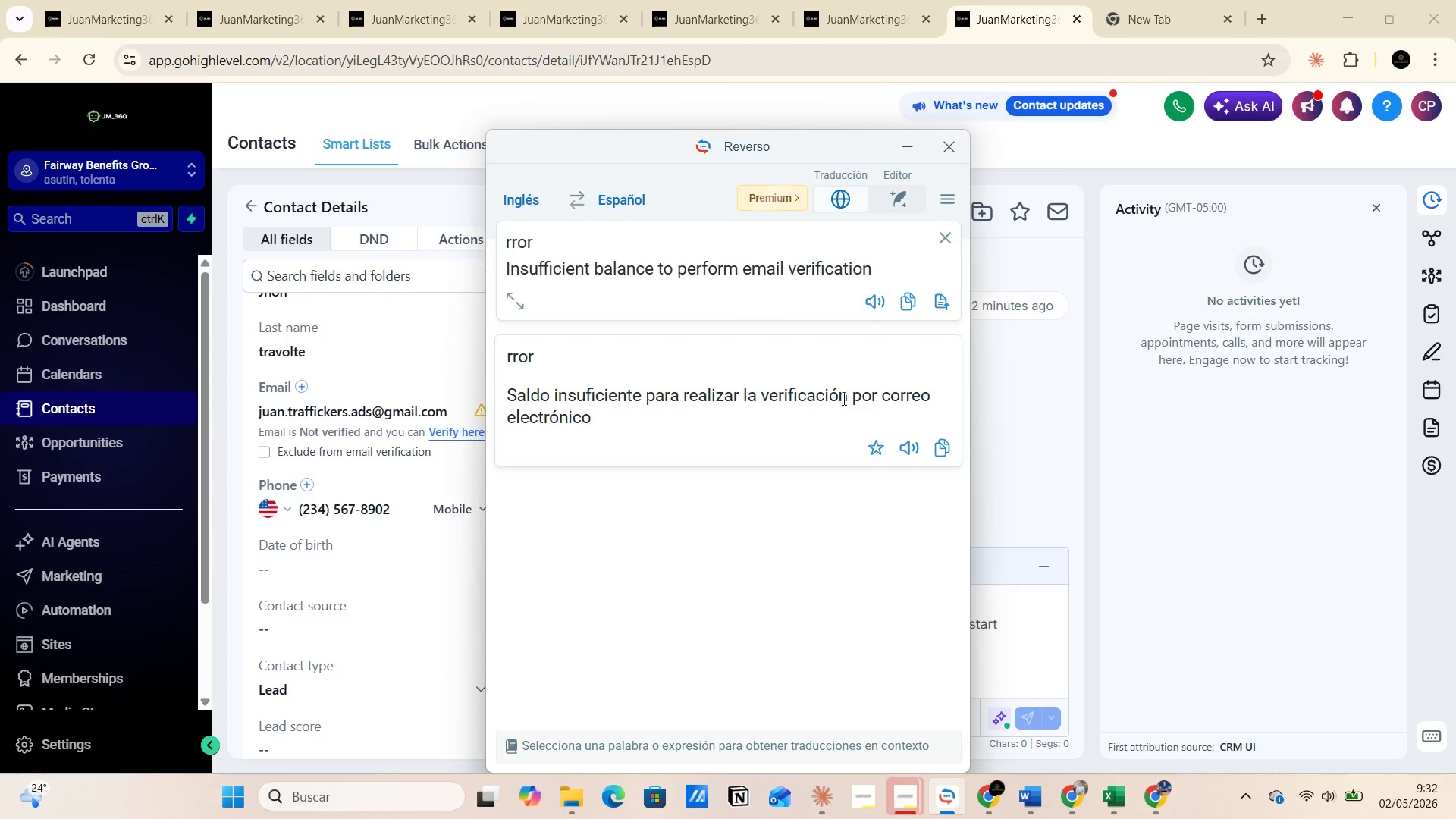 
wait(5.48)
 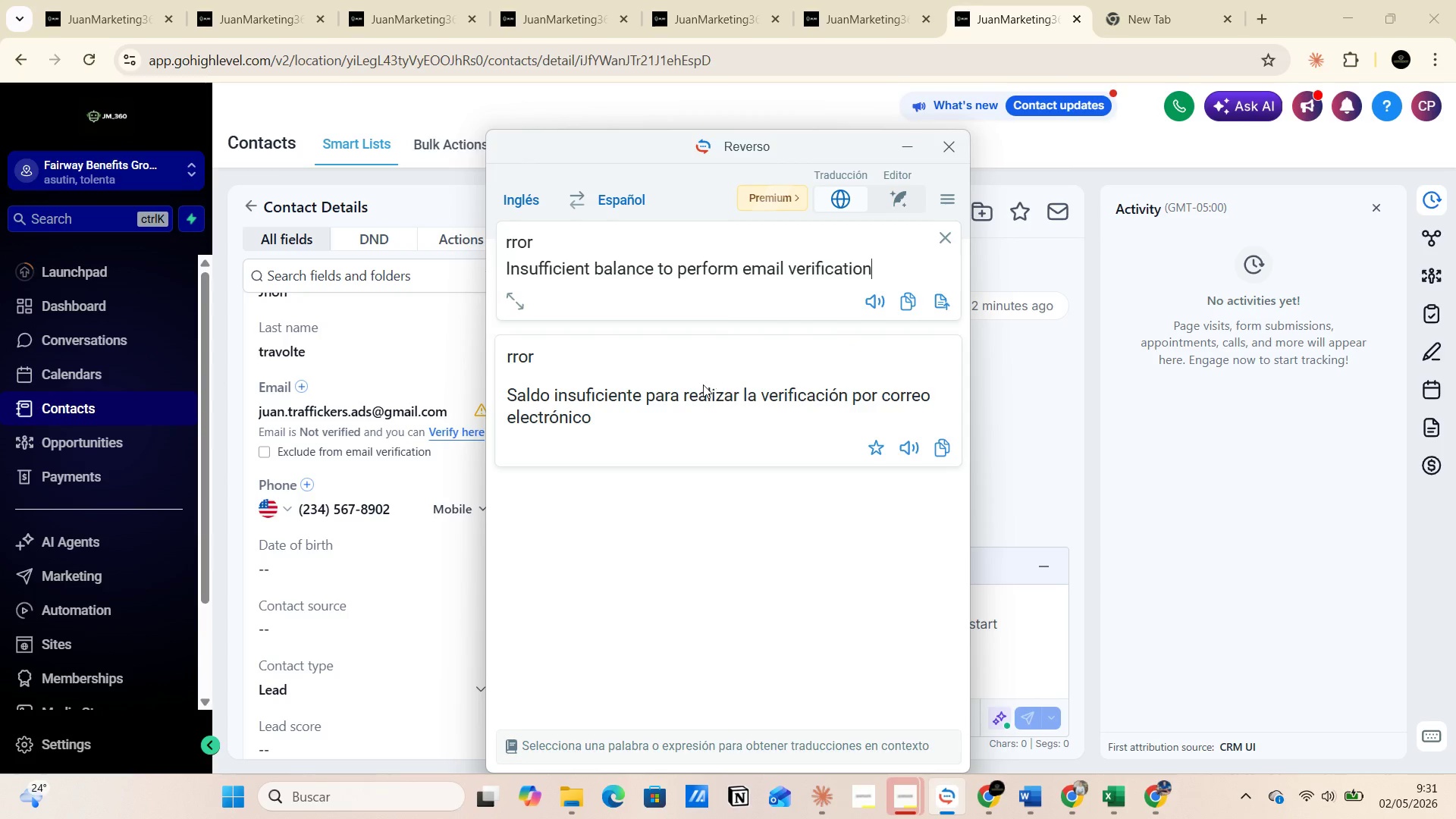 
left_click([911, 150])
 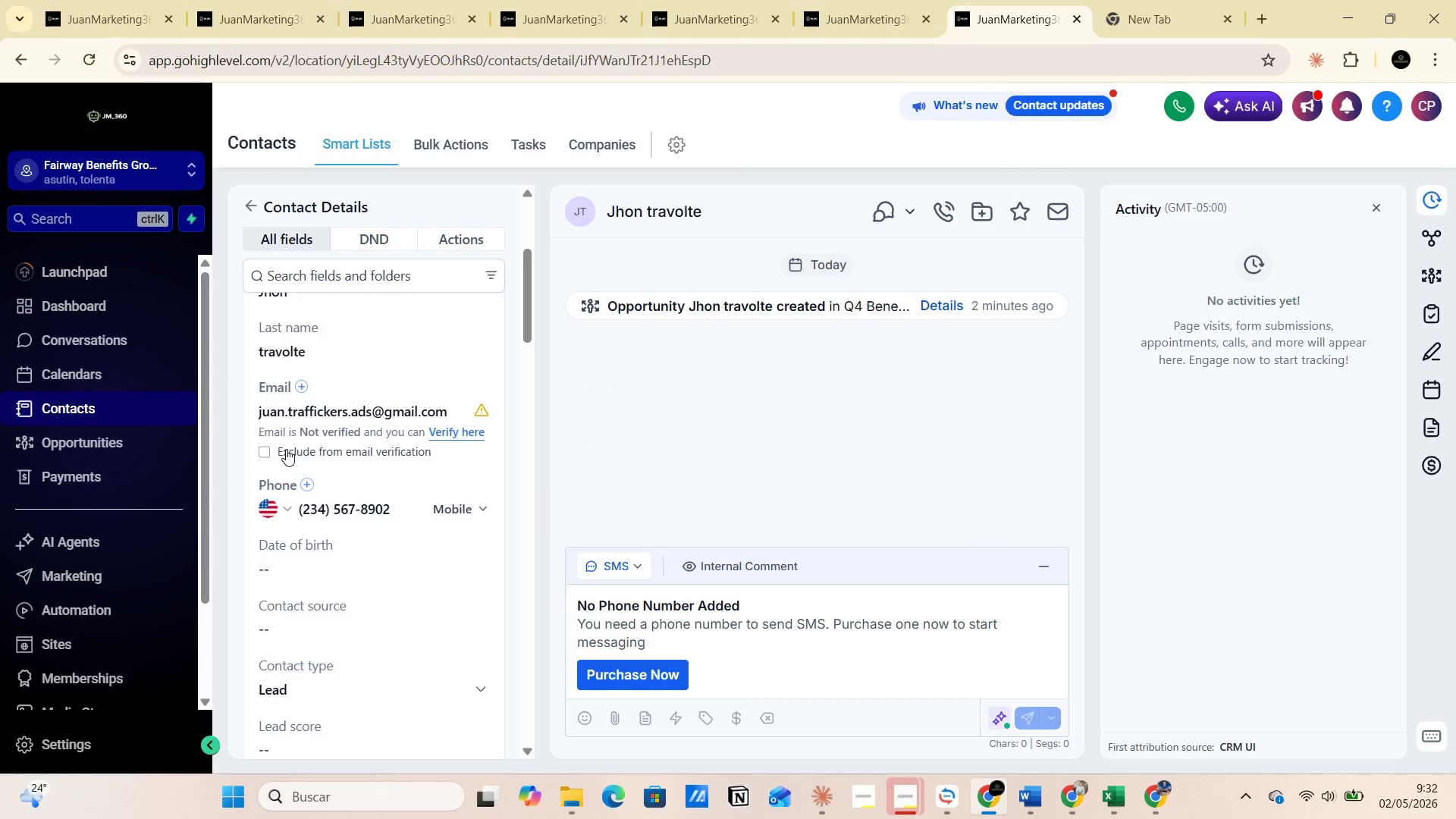 
left_click([265, 449])
 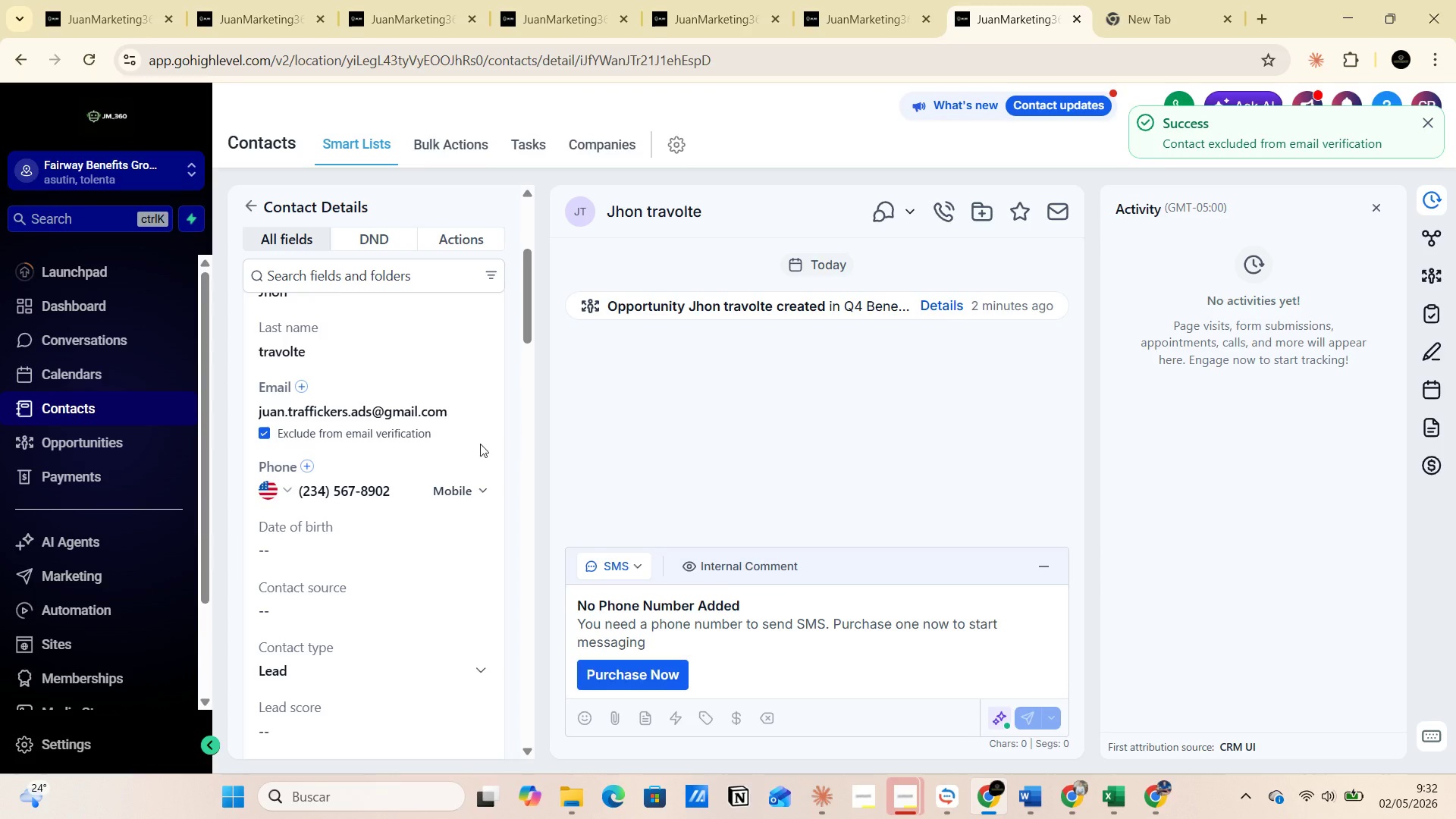 
wait(5.16)
 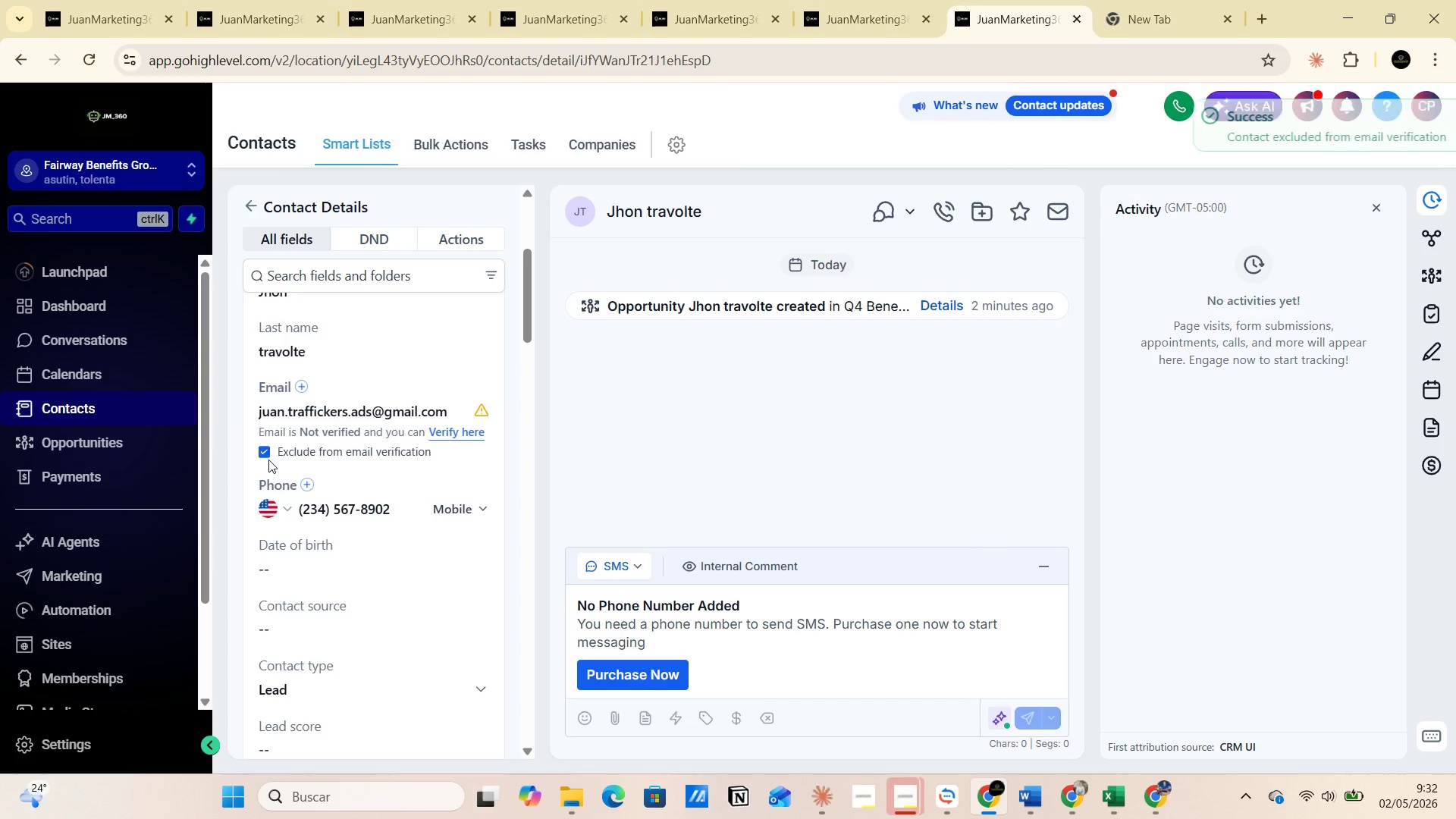 
scroll: coordinate [462, 448], scroll_direction: up, amount: 1.0
 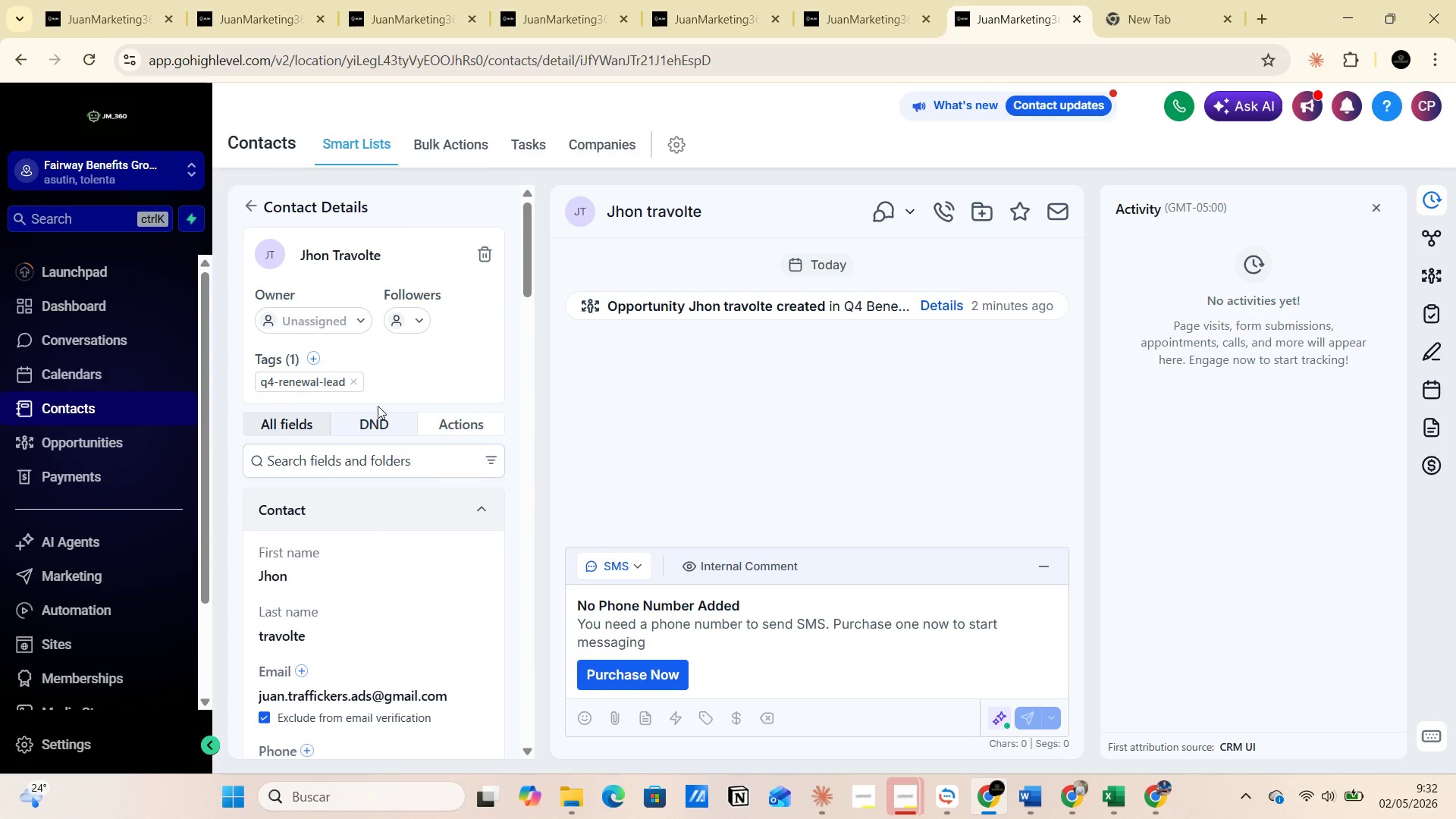 
left_click([353, 379])
 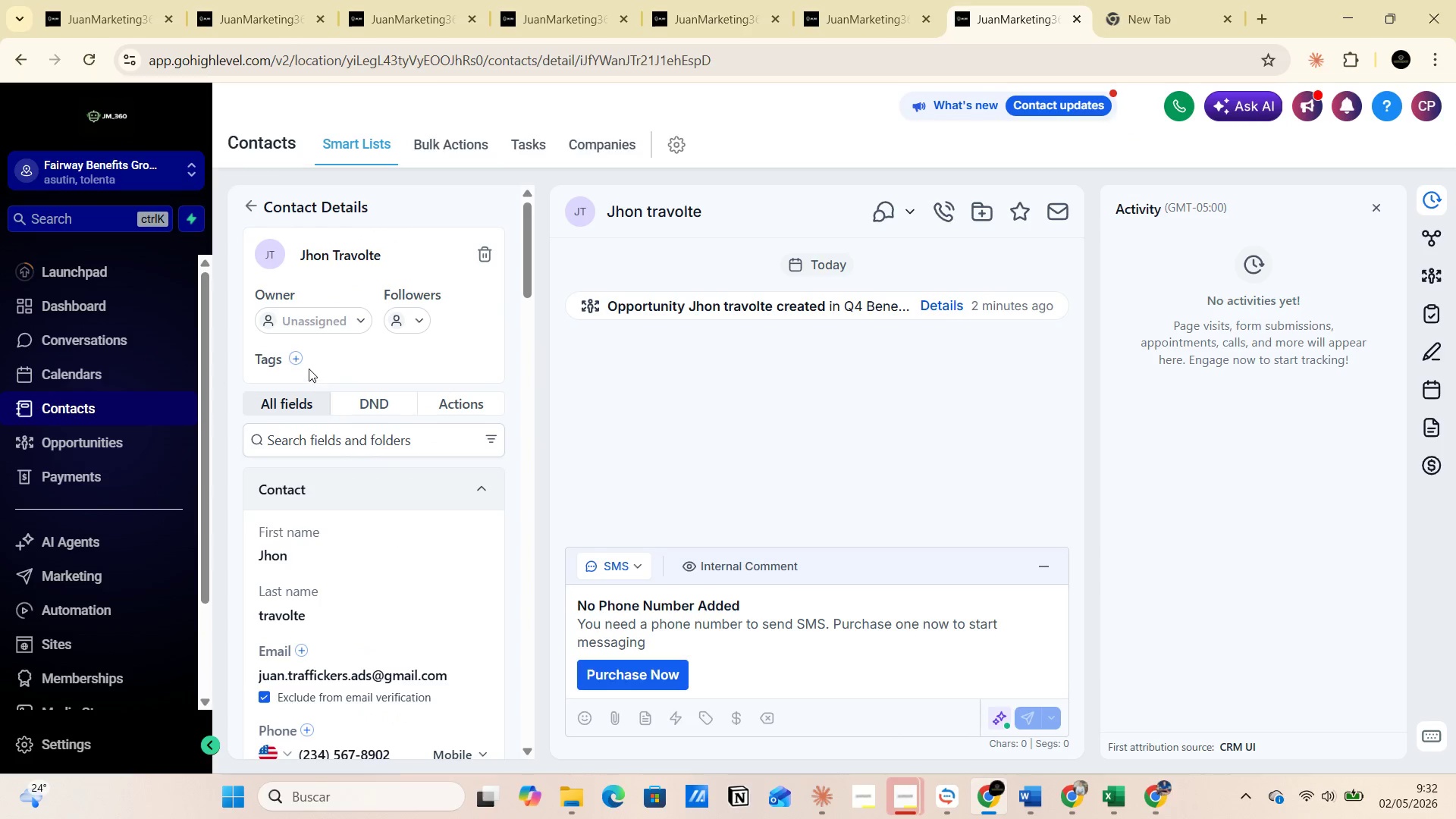 
left_click([296, 359])
 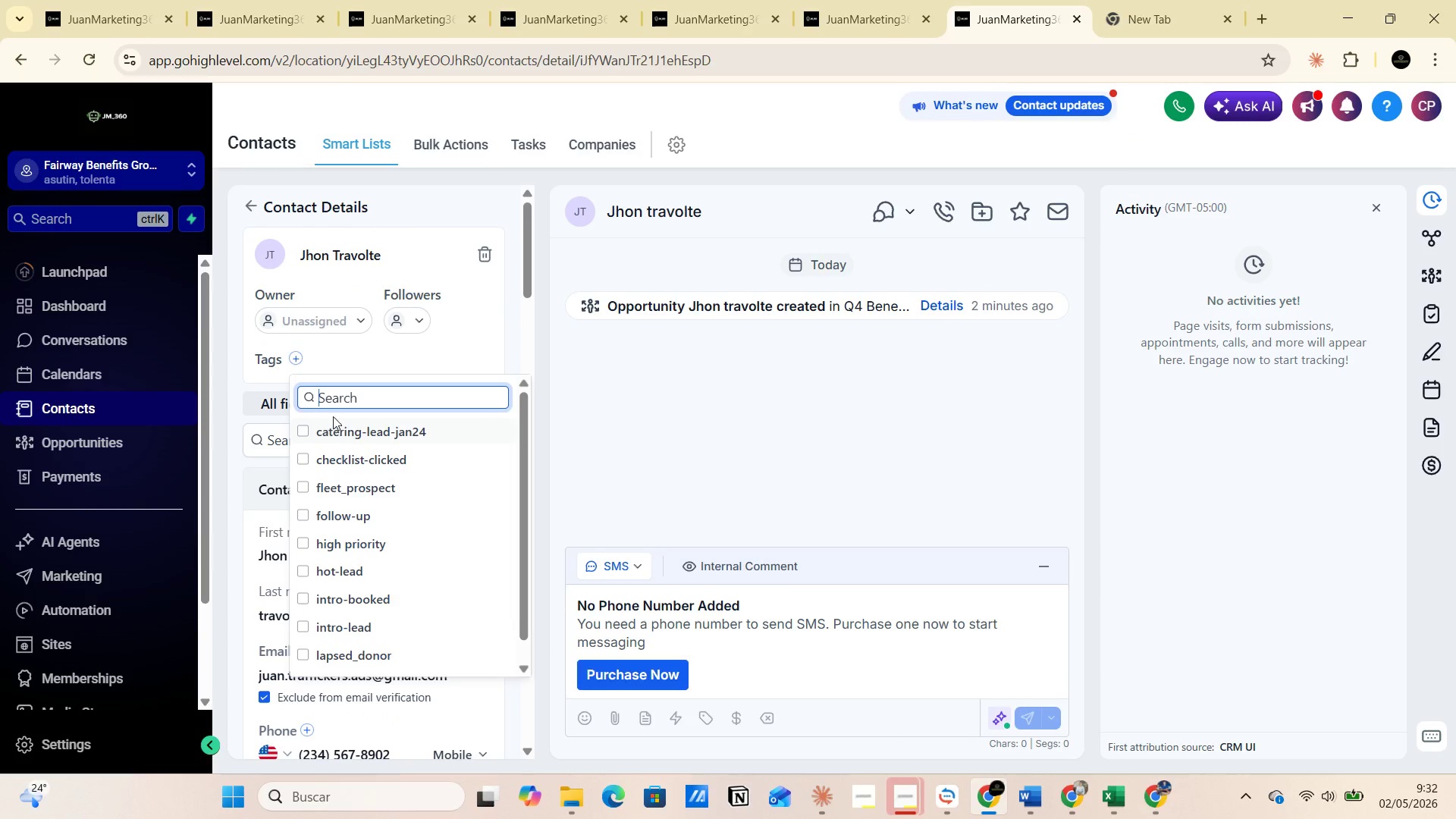 
left_click([320, 392])
 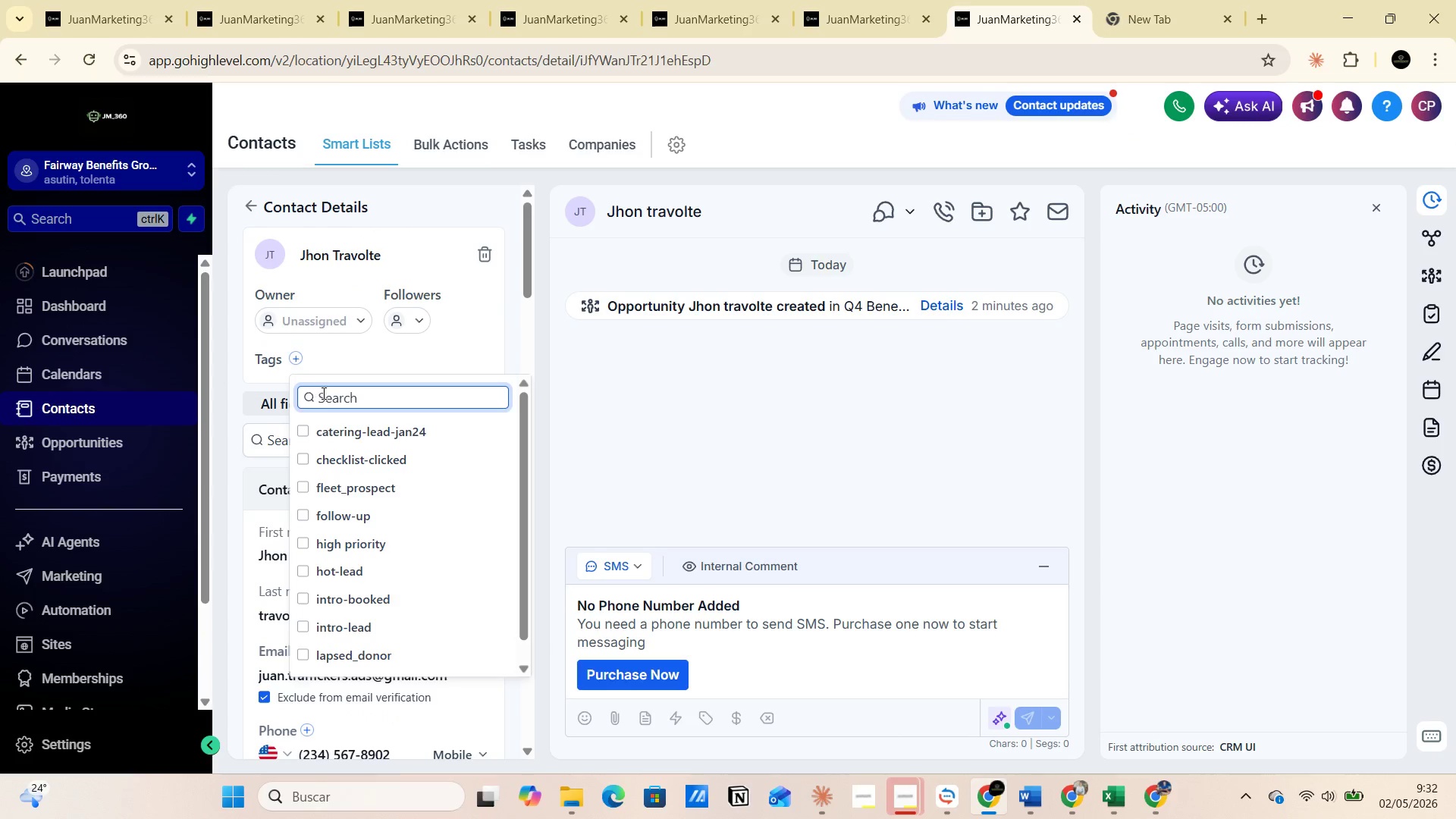 
key(Q)
 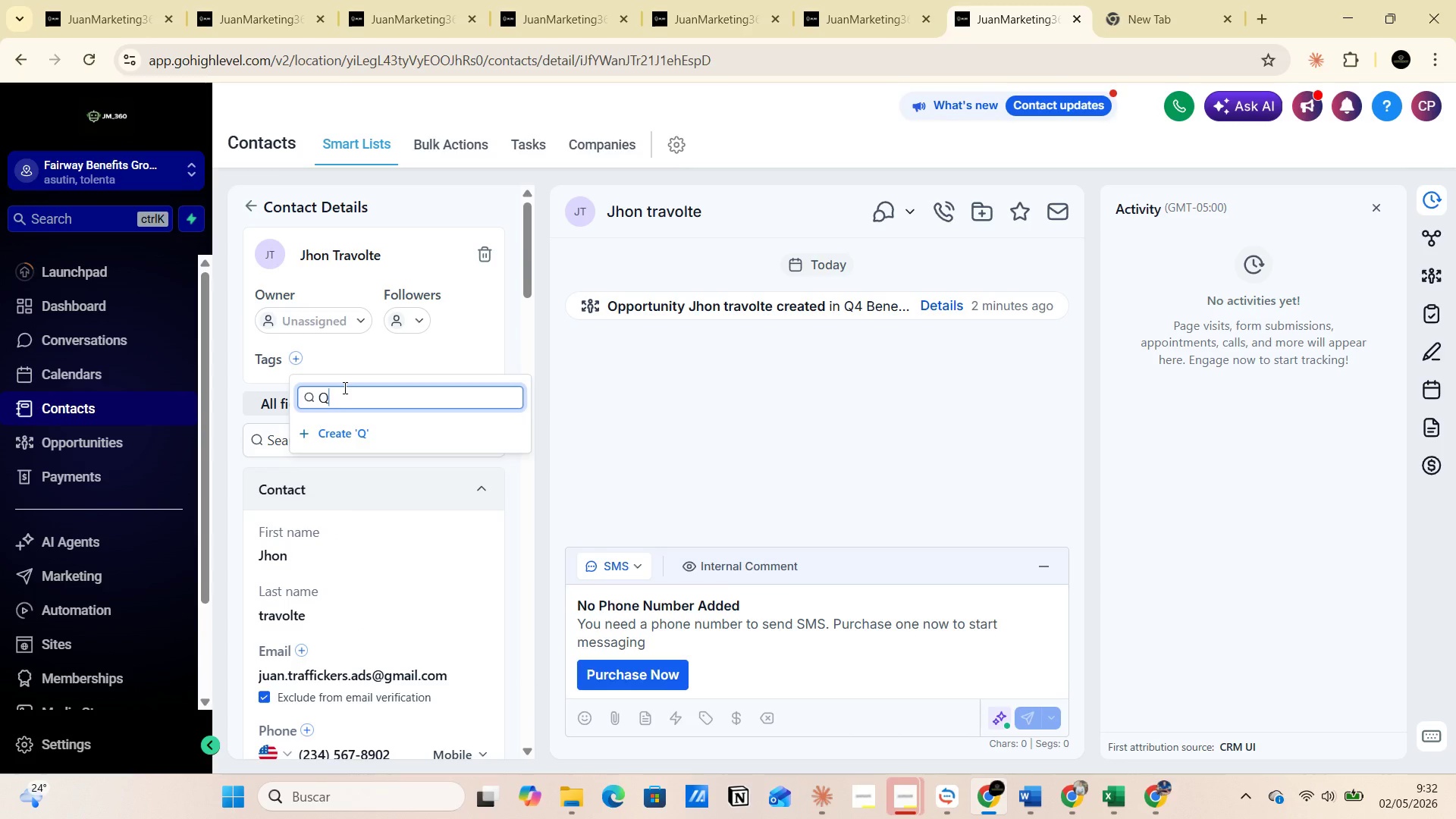 
key(4)
 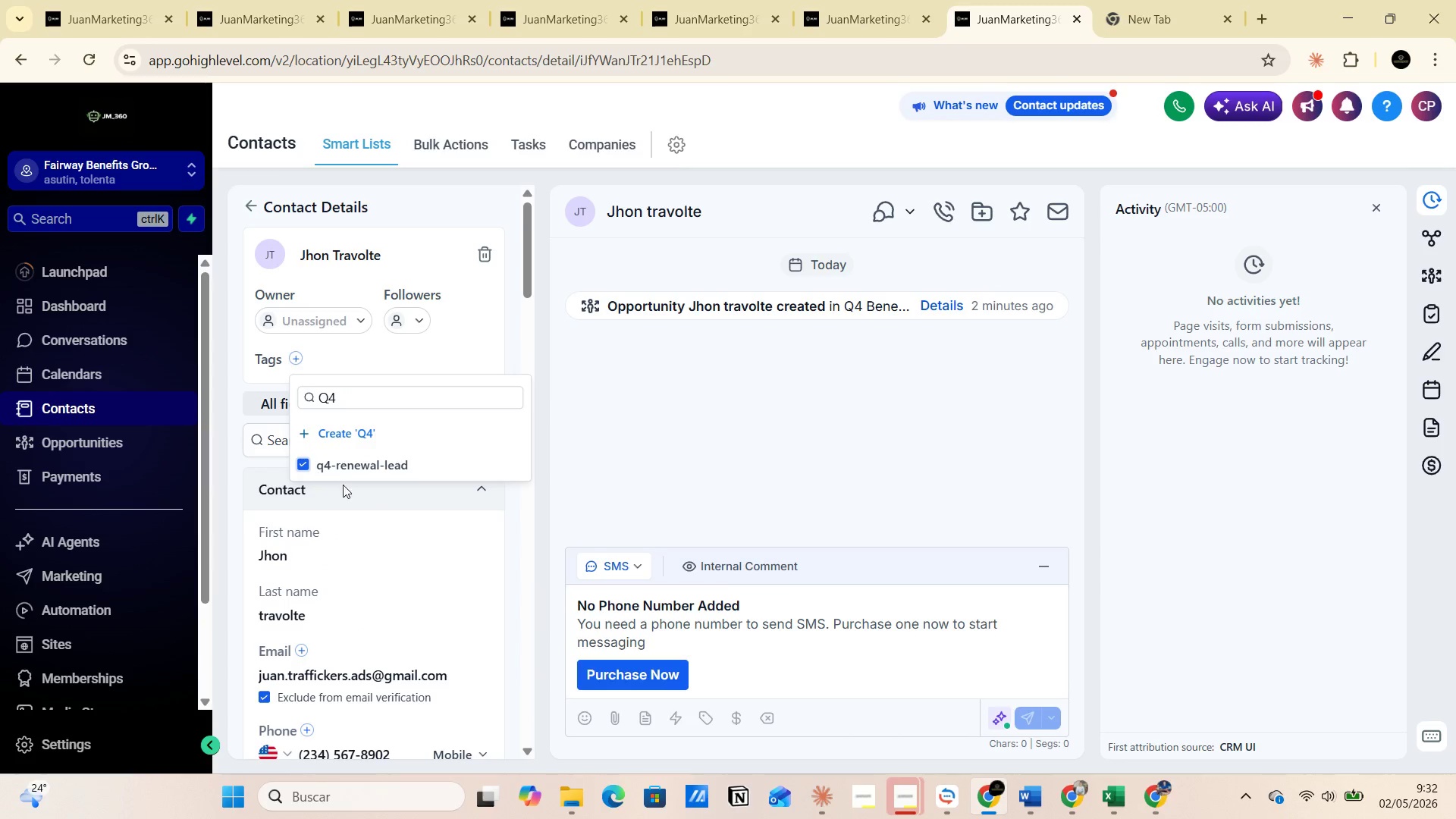 
left_click([508, 493])
 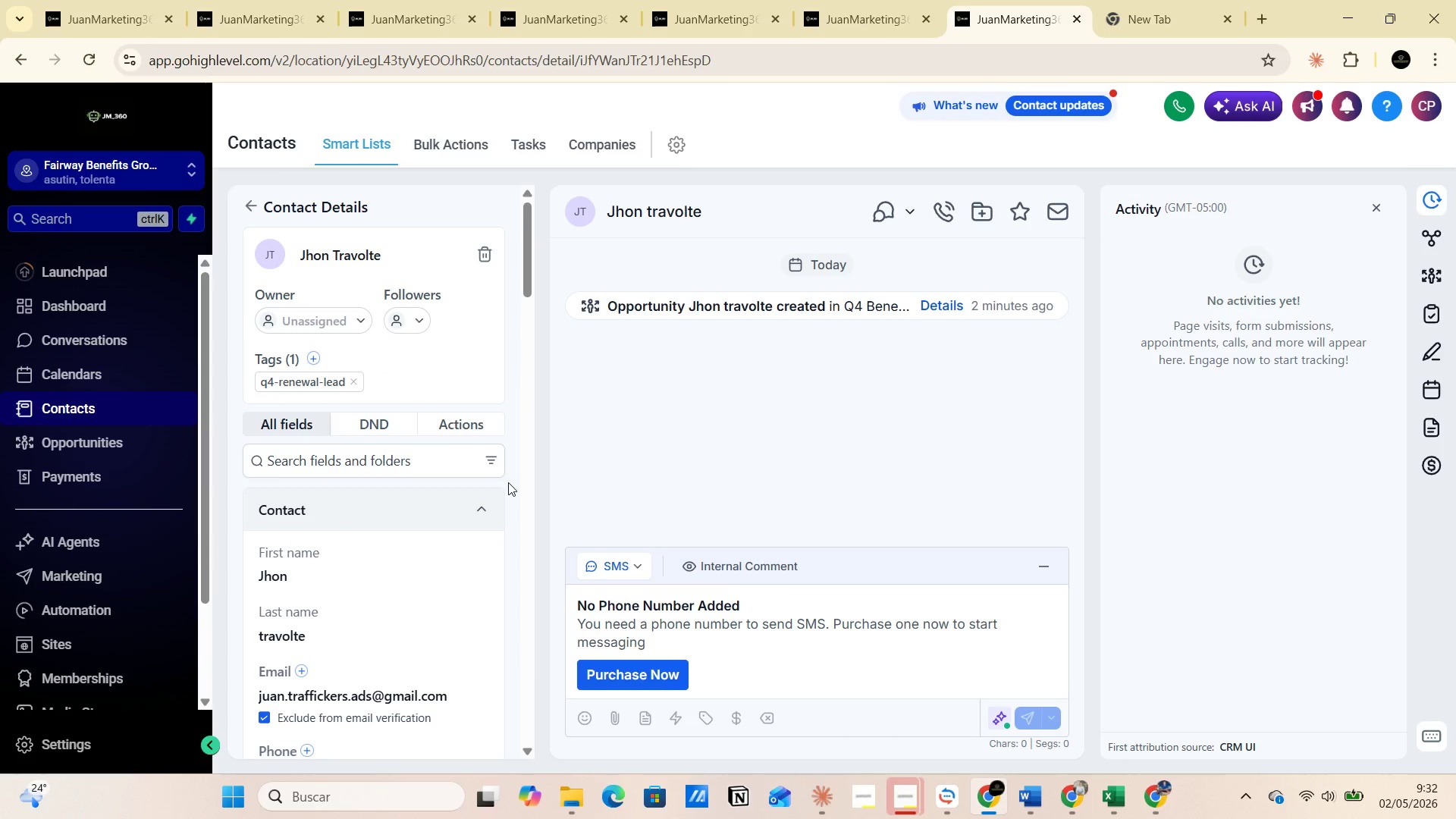 
scroll: coordinate [508, 482], scroll_direction: down, amount: 8.0
 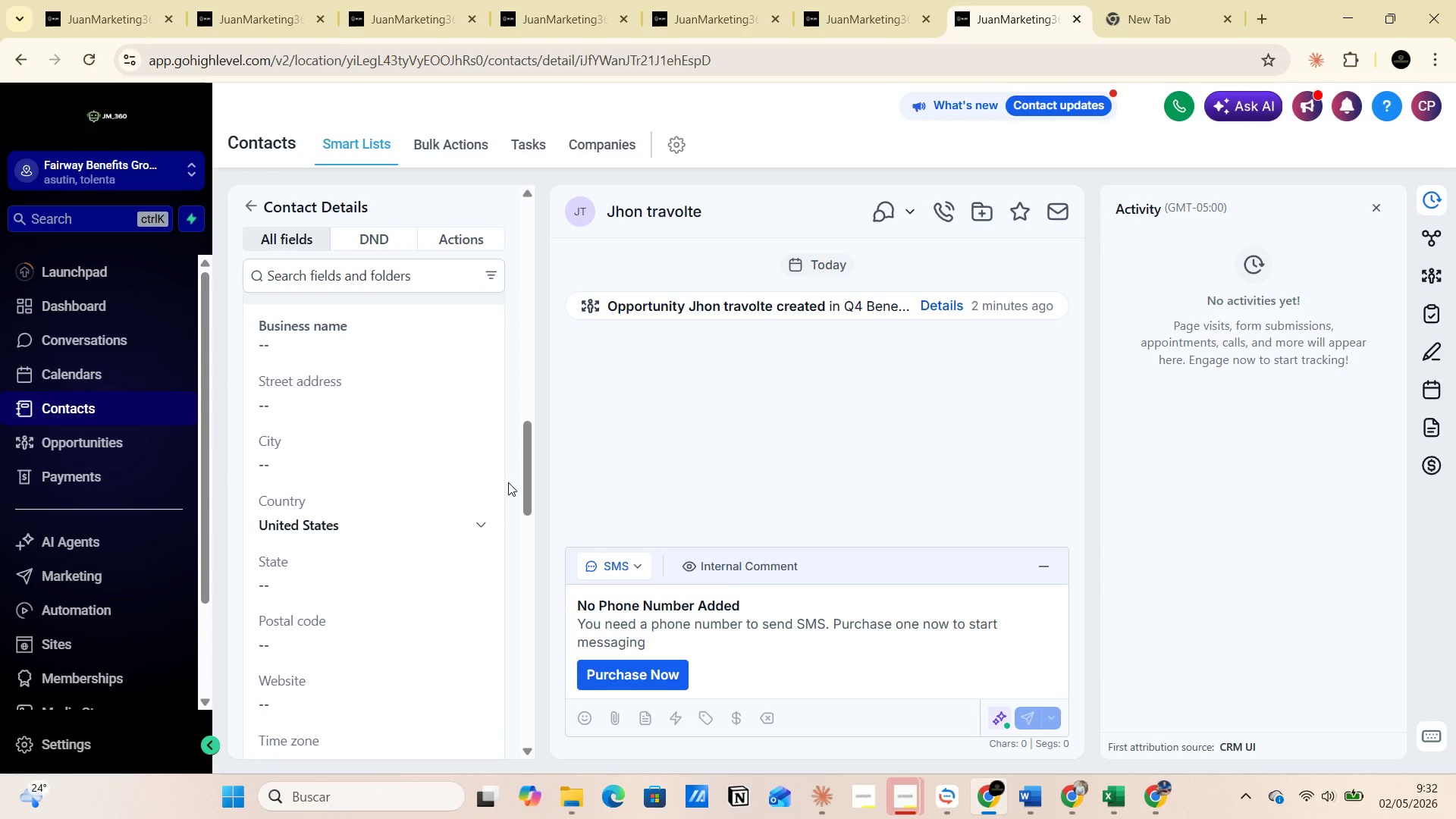 
scroll: coordinate [508, 482], scroll_direction: up, amount: 12.0
 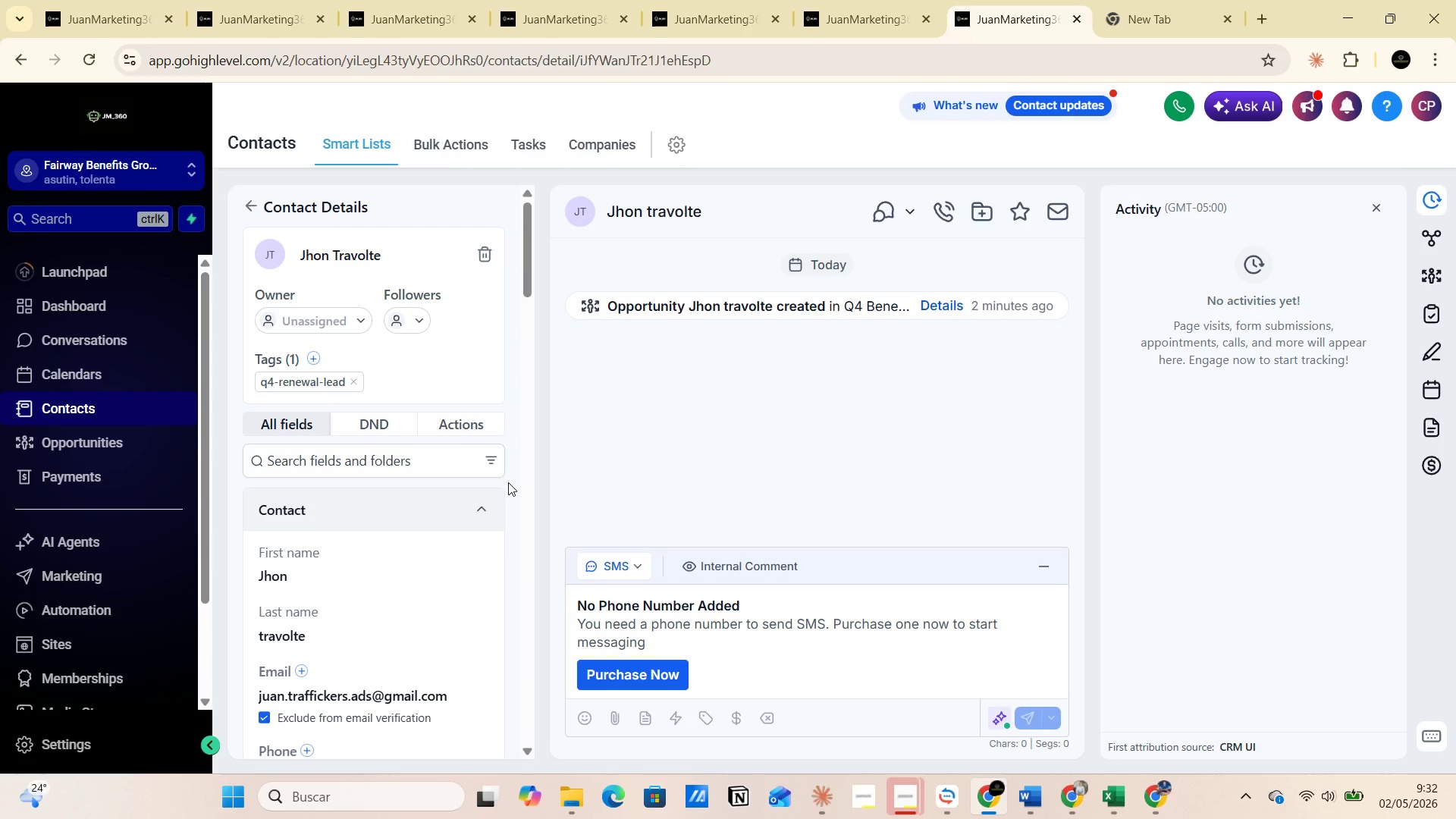 
scroll: coordinate [508, 482], scroll_direction: down, amount: 2.0
 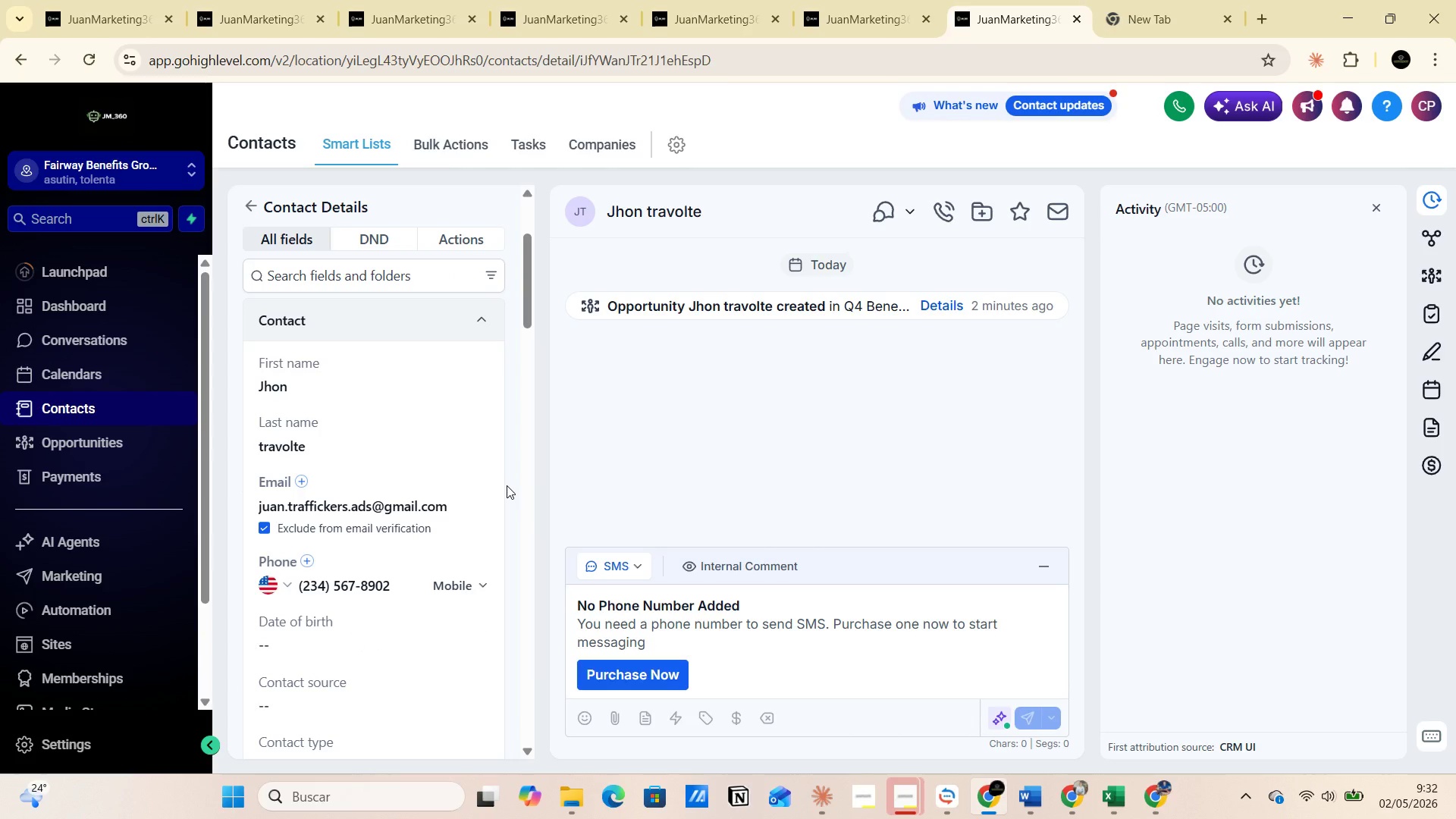 
wait(9.82)
 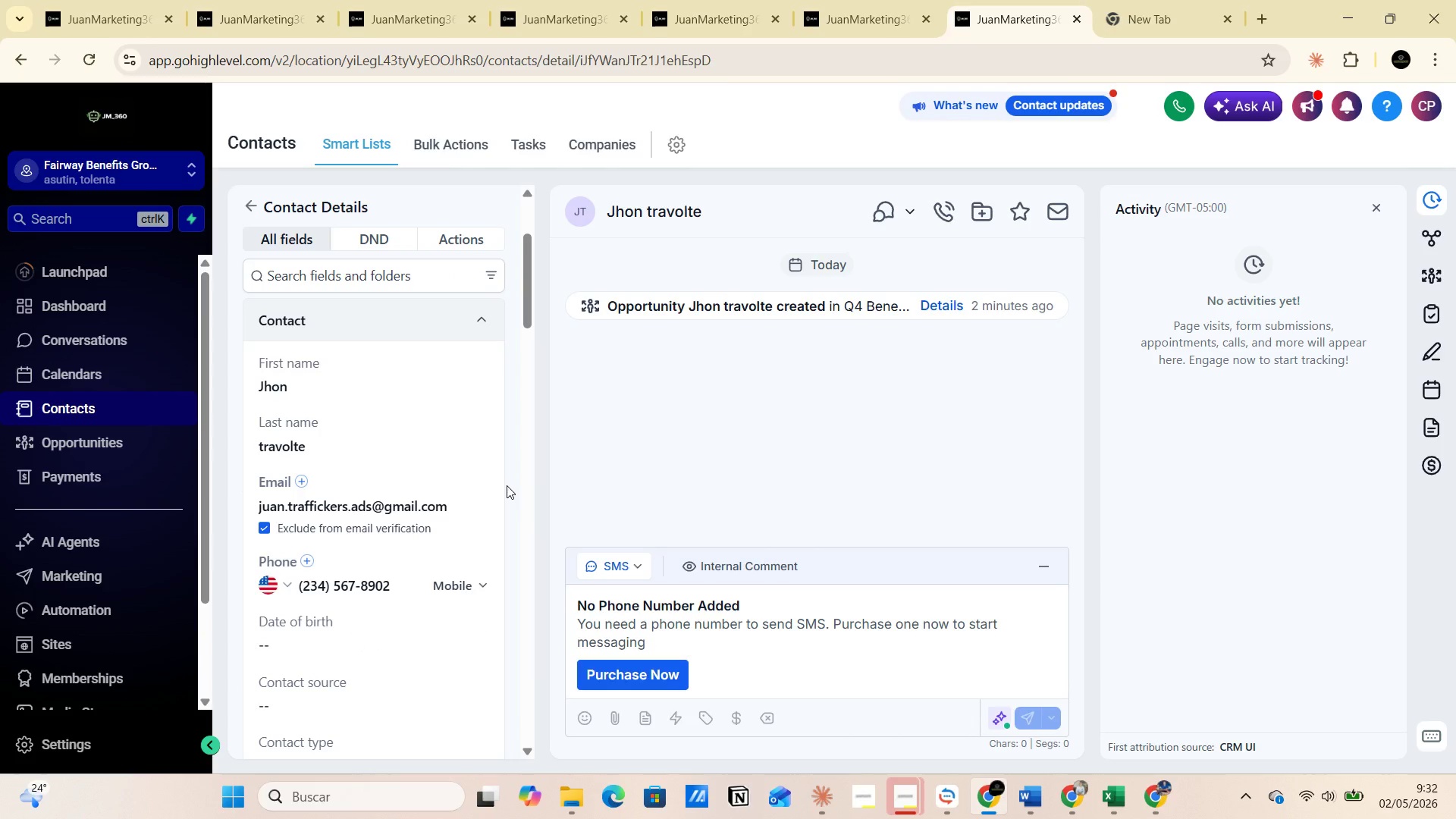 
left_click([941, 306])
 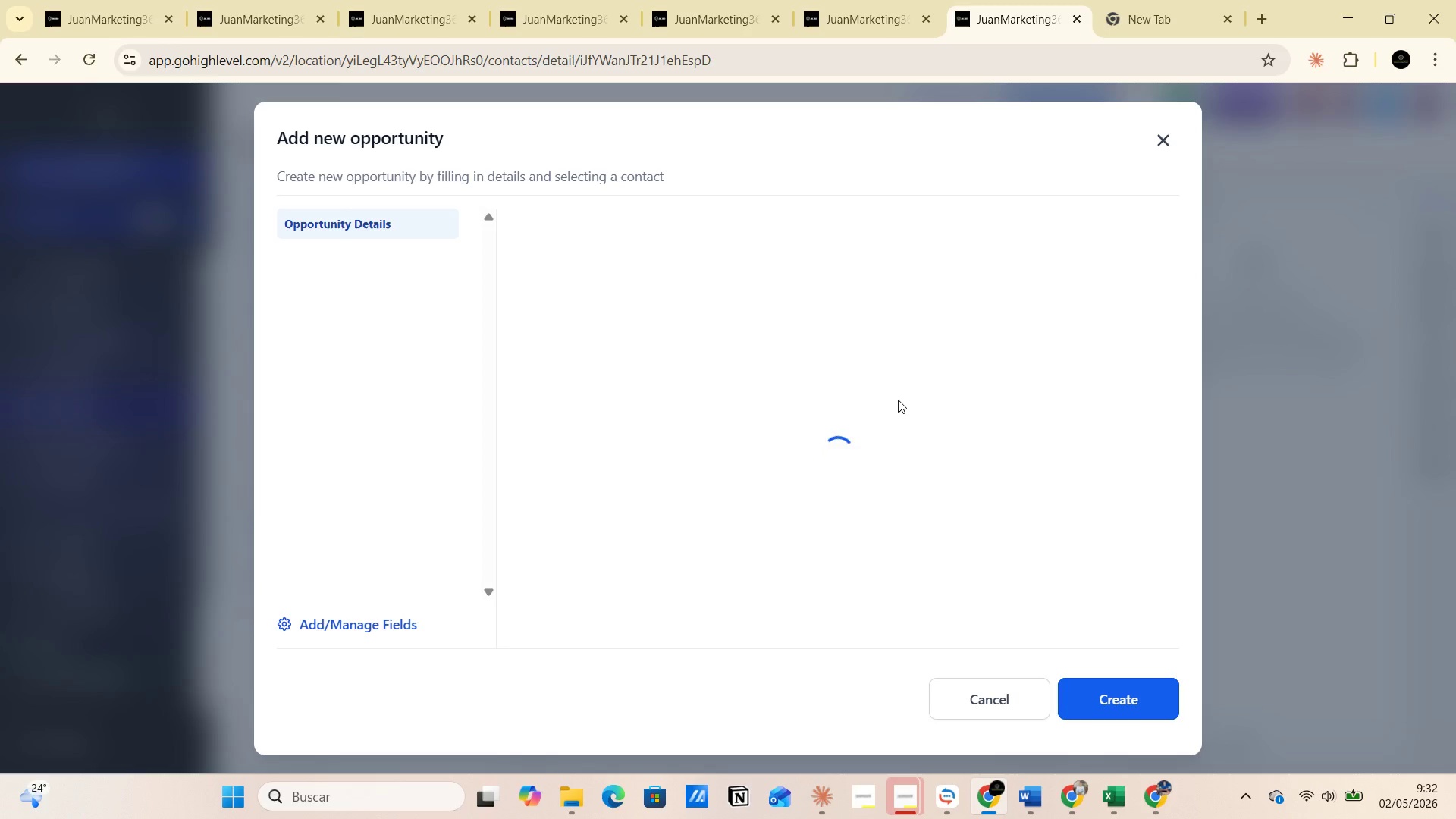 
scroll: coordinate [694, 435], scroll_direction: down, amount: 6.0
 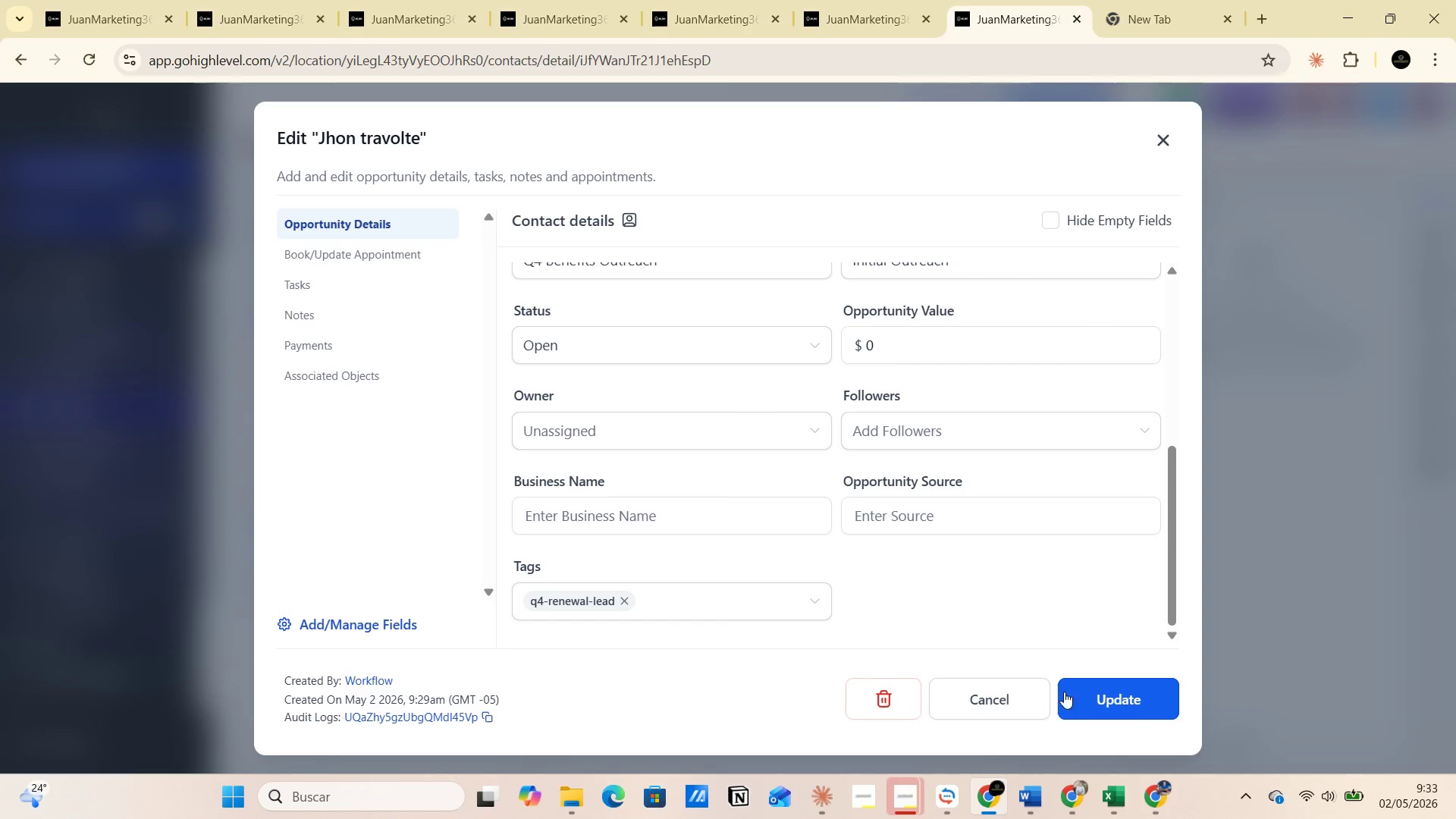 
left_click([1094, 698])
 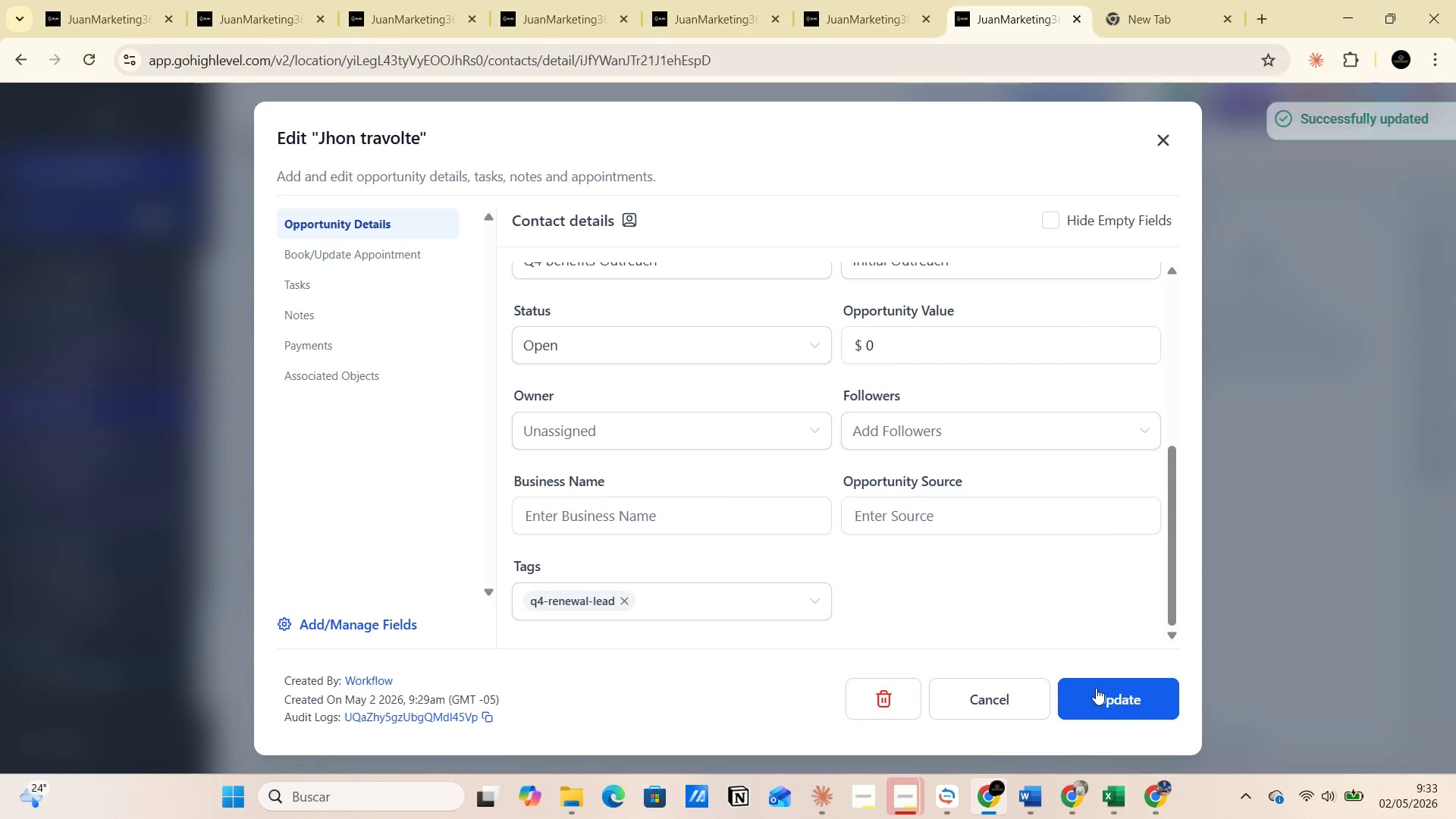 
left_click([983, 705])
 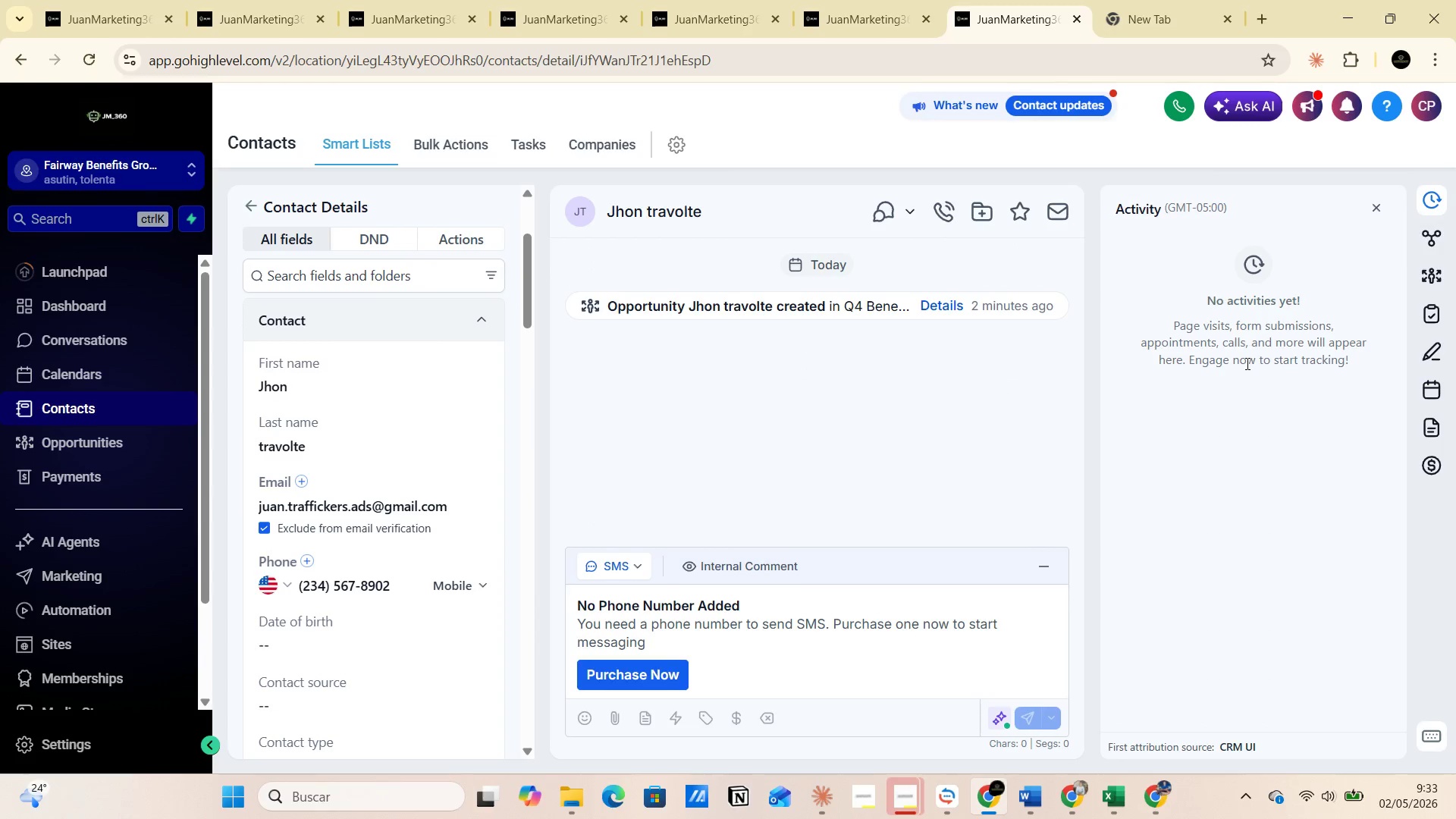 
wait(5.09)
 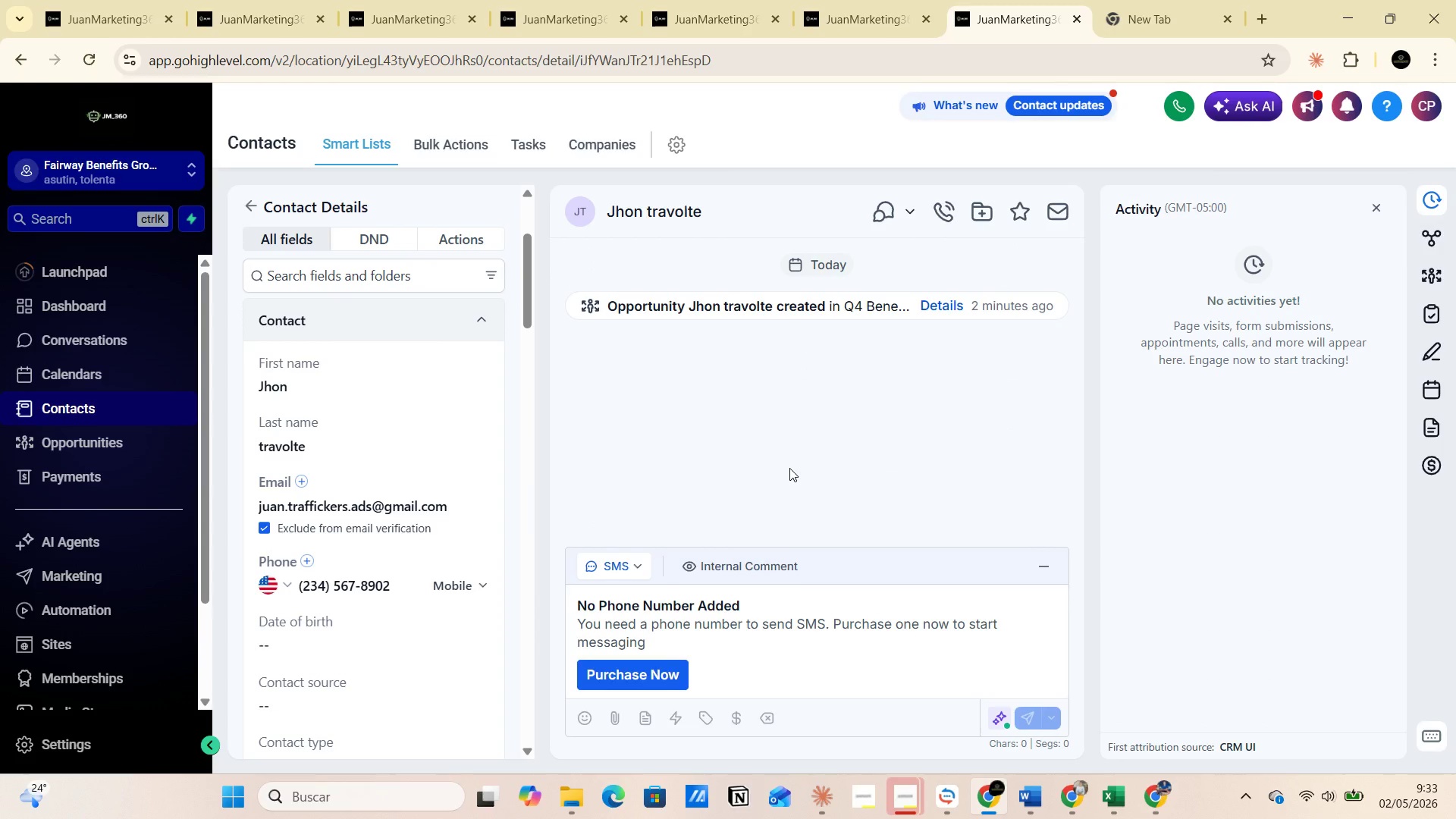 
scroll: coordinate [550, 579], scroll_direction: up, amount: 4.0
 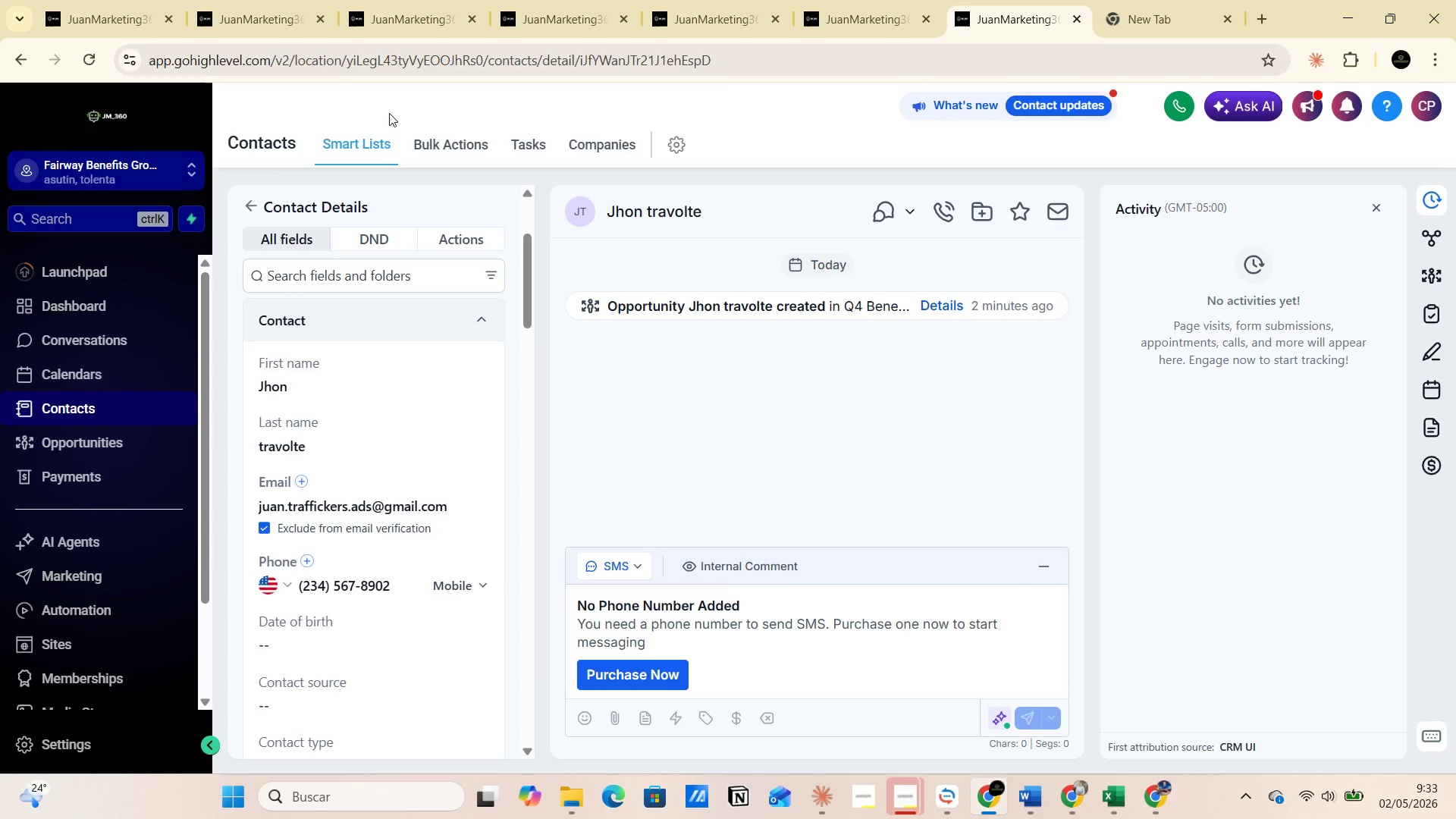 
left_click([264, 144])
 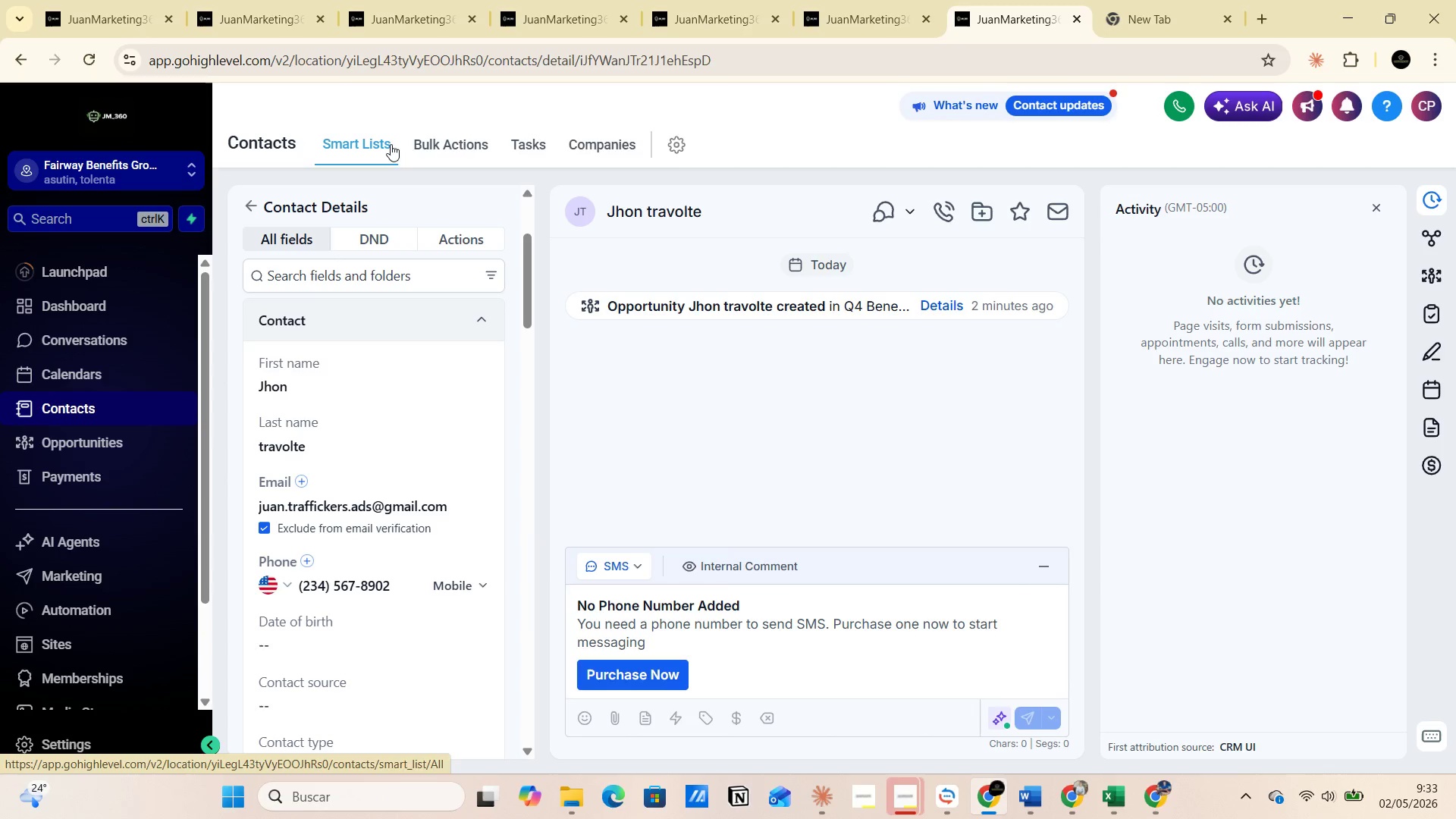 
left_click([447, 144])
 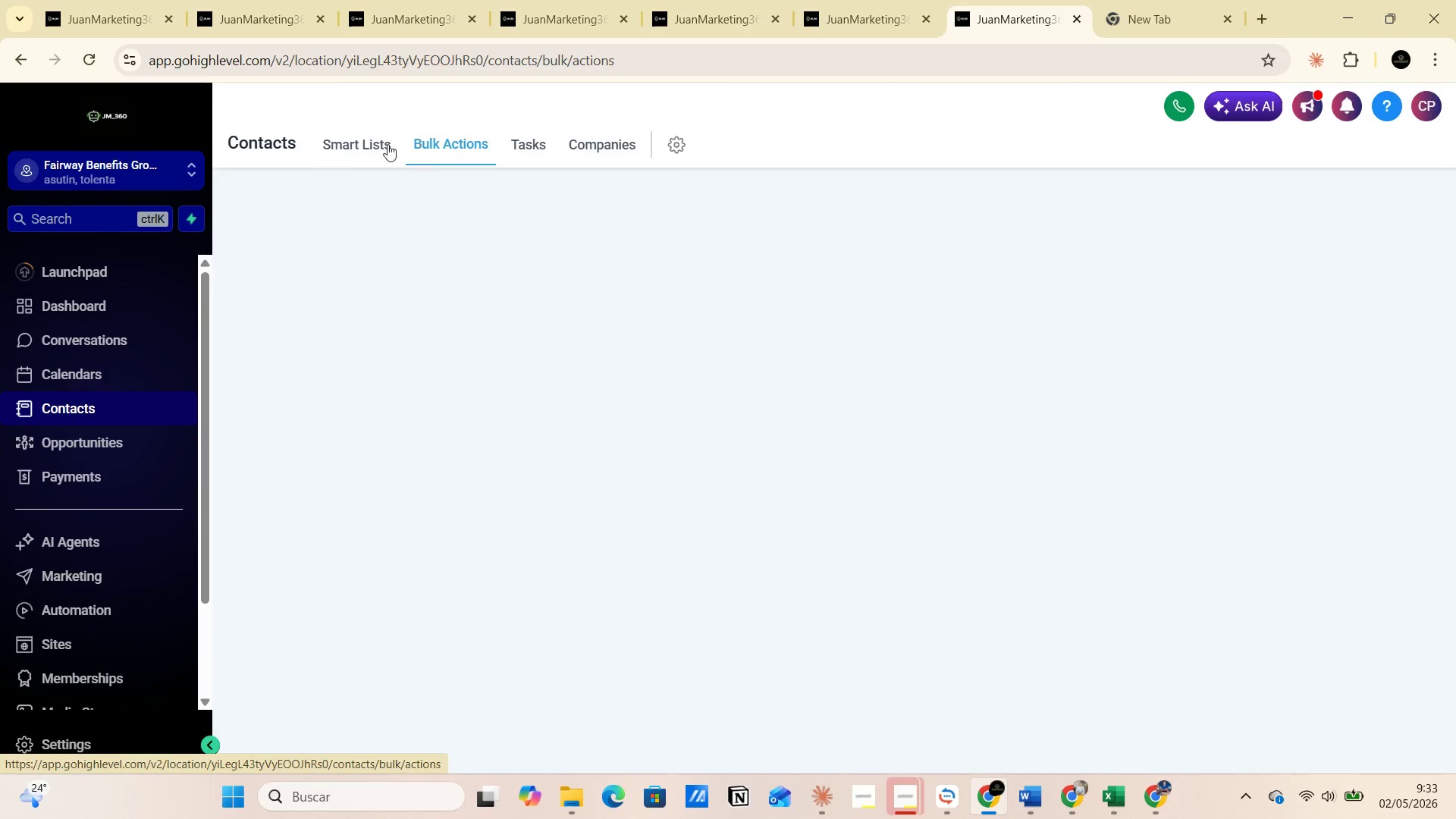 
left_click([361, 144])
 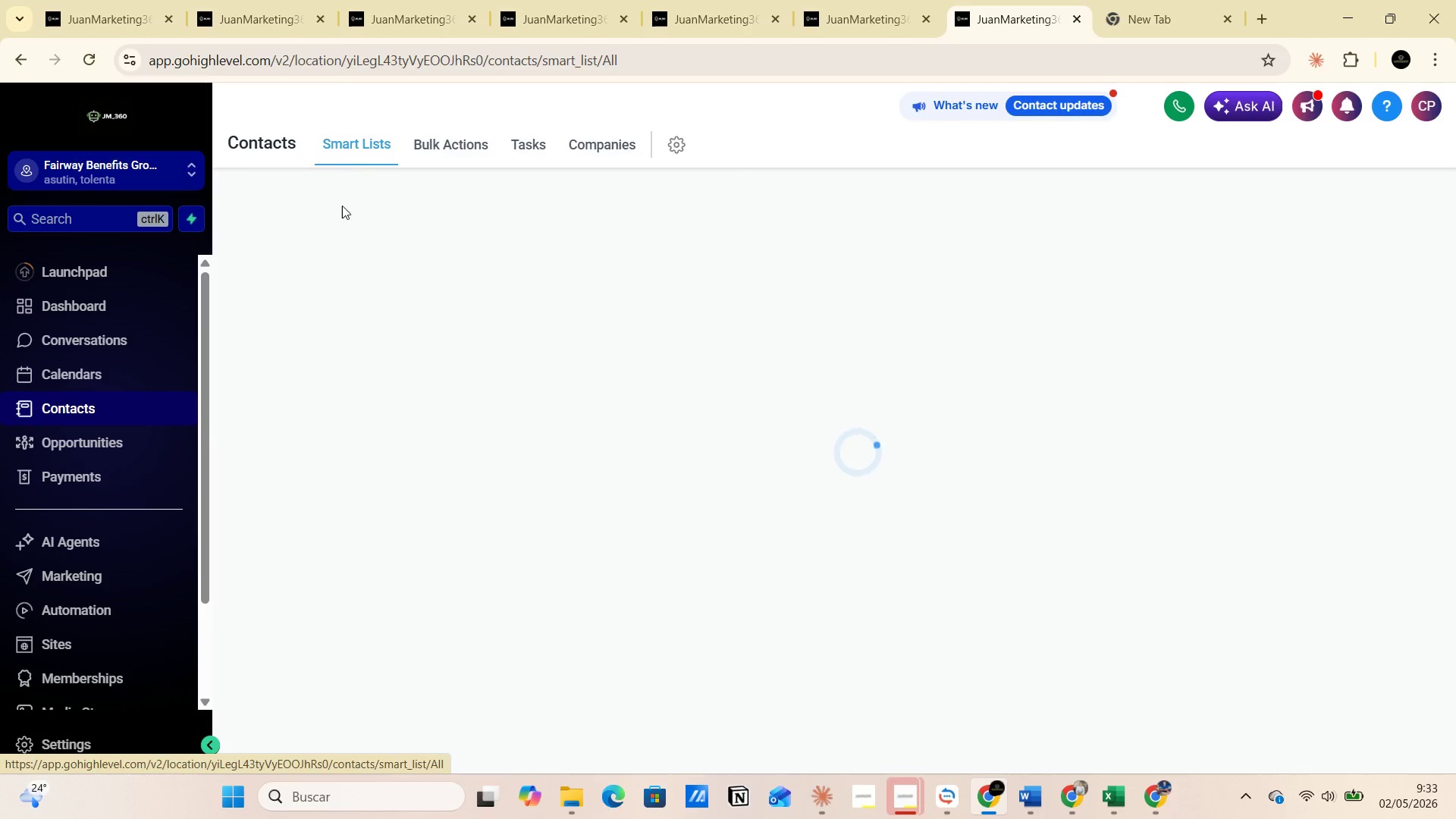 
mouse_move([384, 309])
 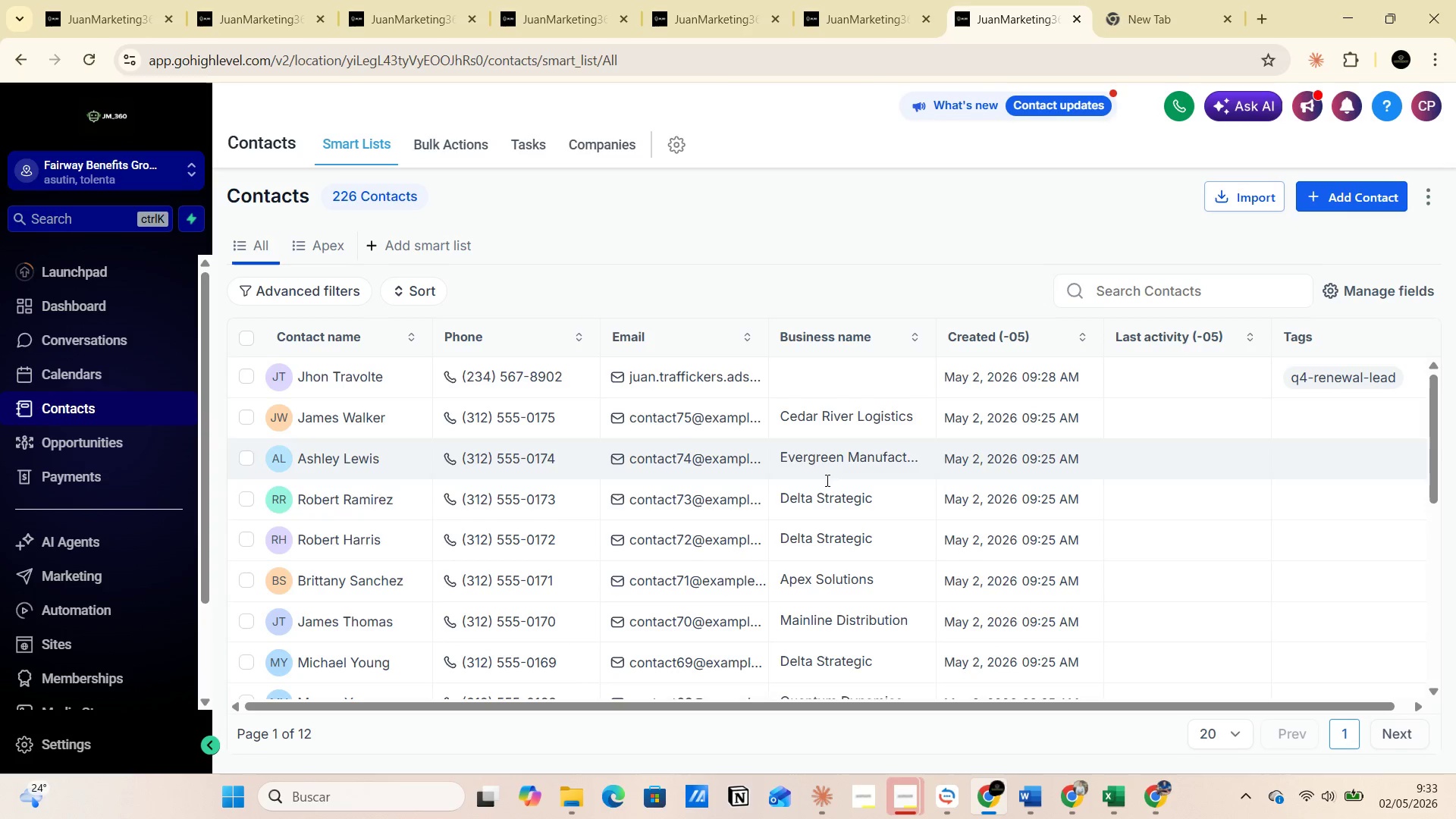 
wait(5.45)
 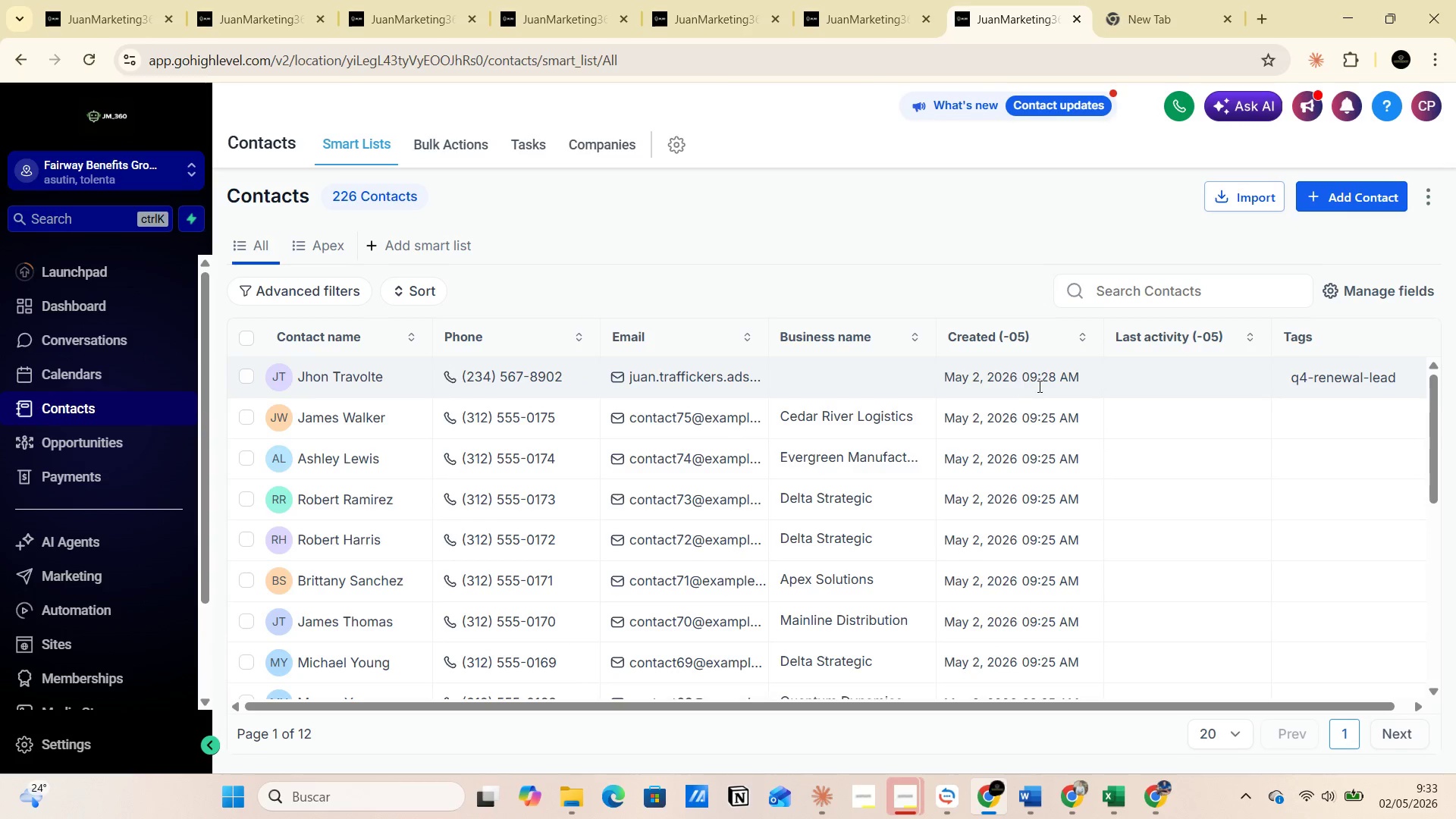 
left_click([1103, 788])
 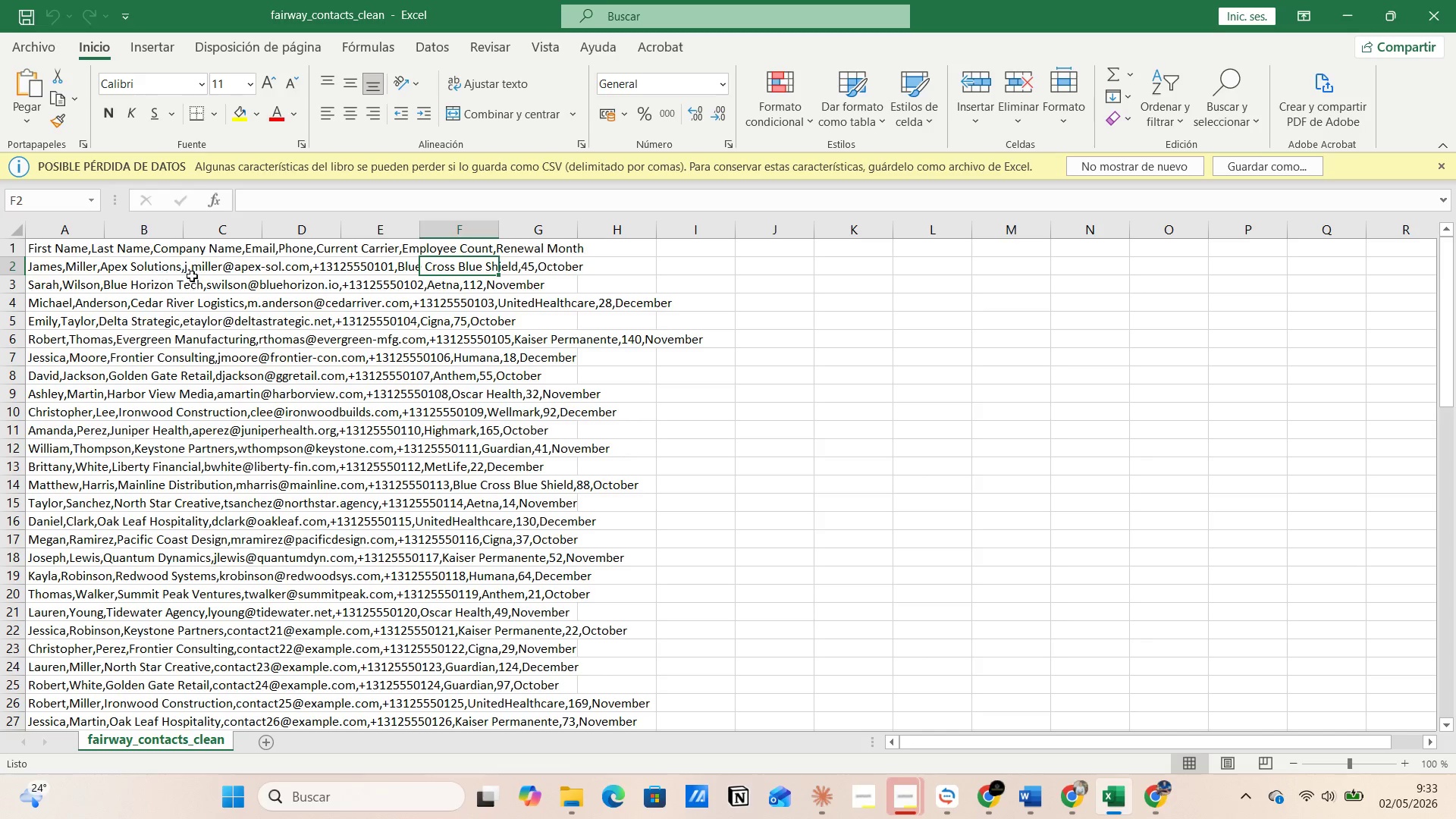 
left_click([45, 268])
 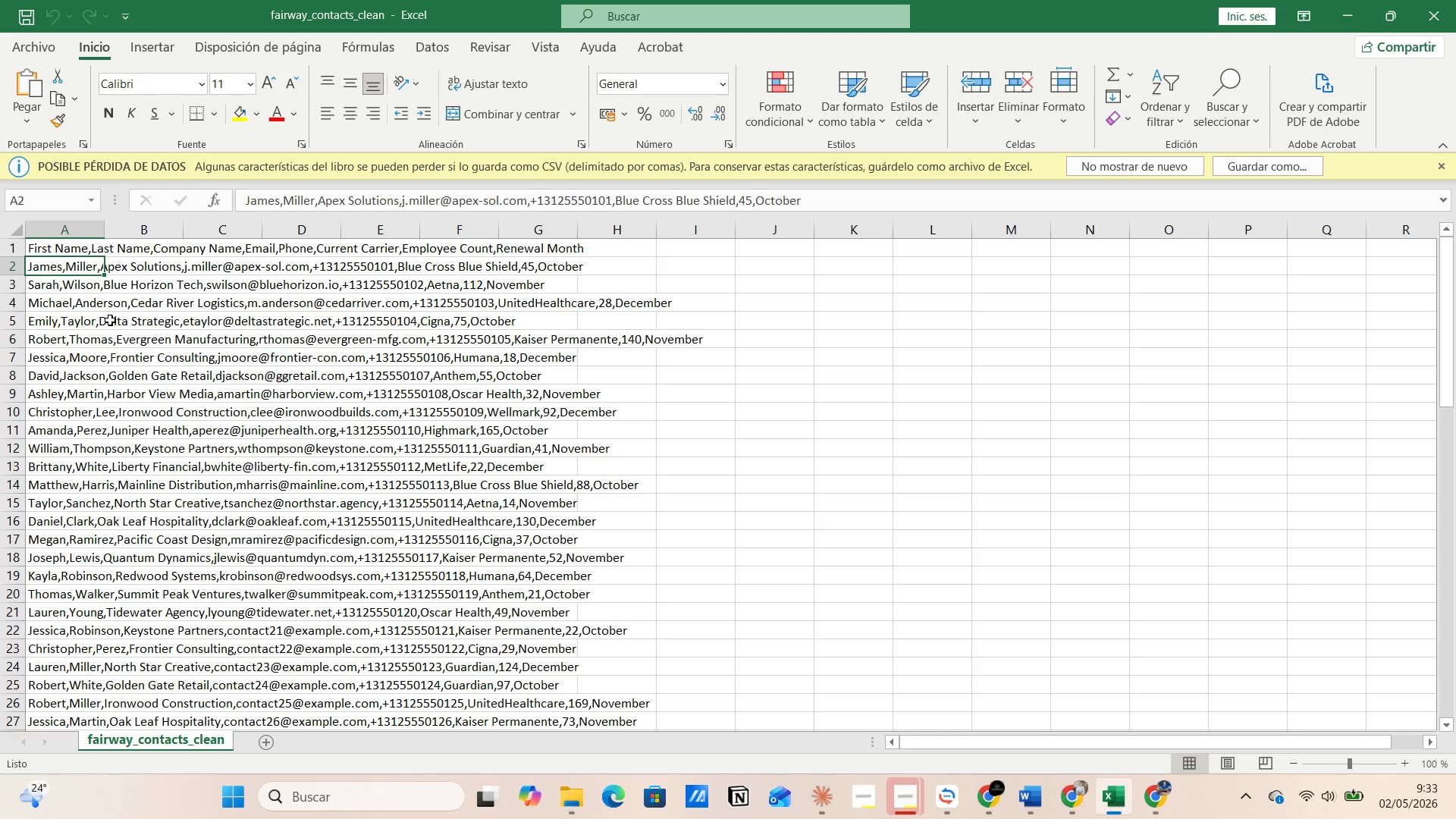 
wait(7.42)
 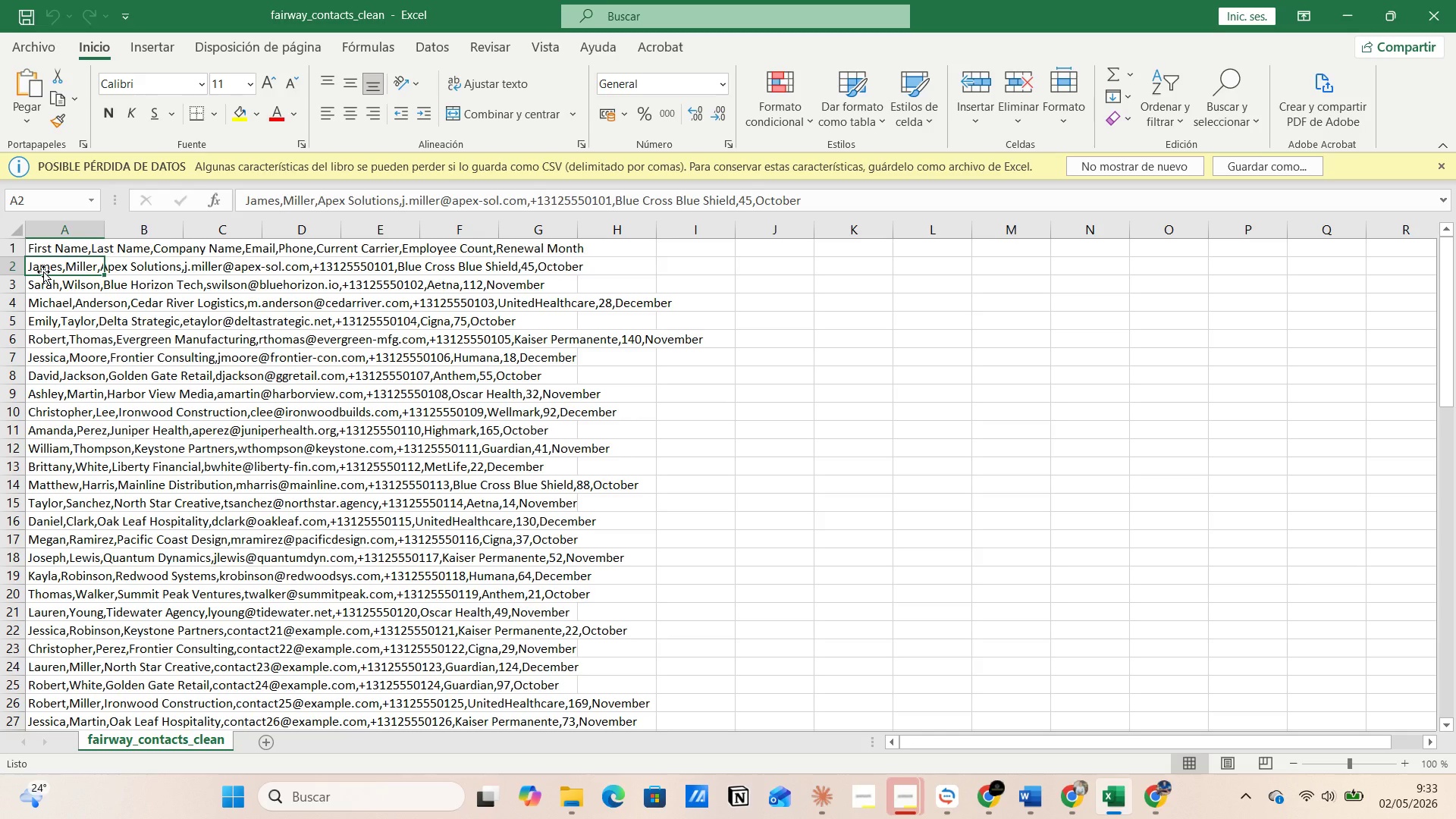 
key(Alt+Tab)
 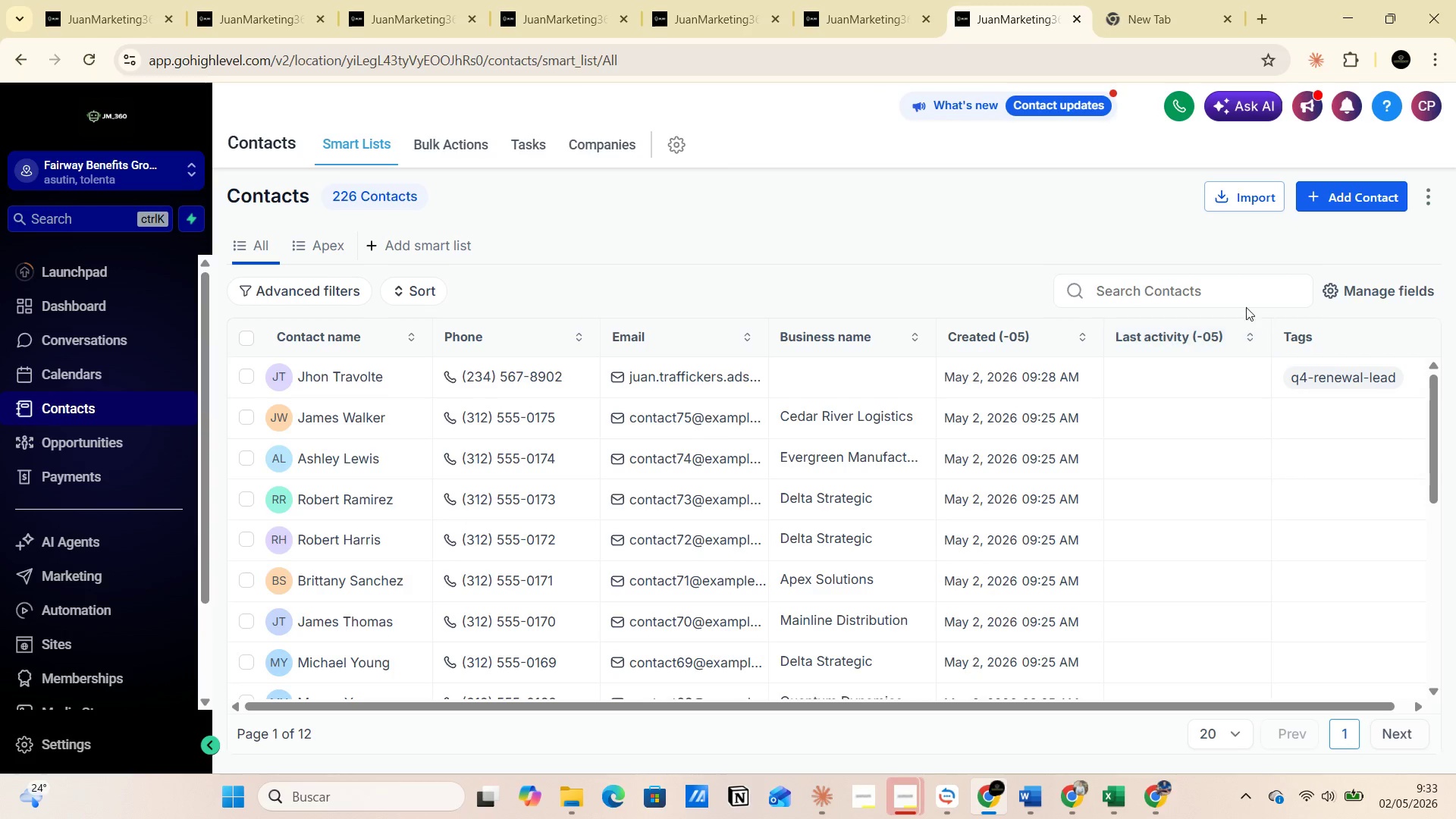 
left_click([1174, 301])
 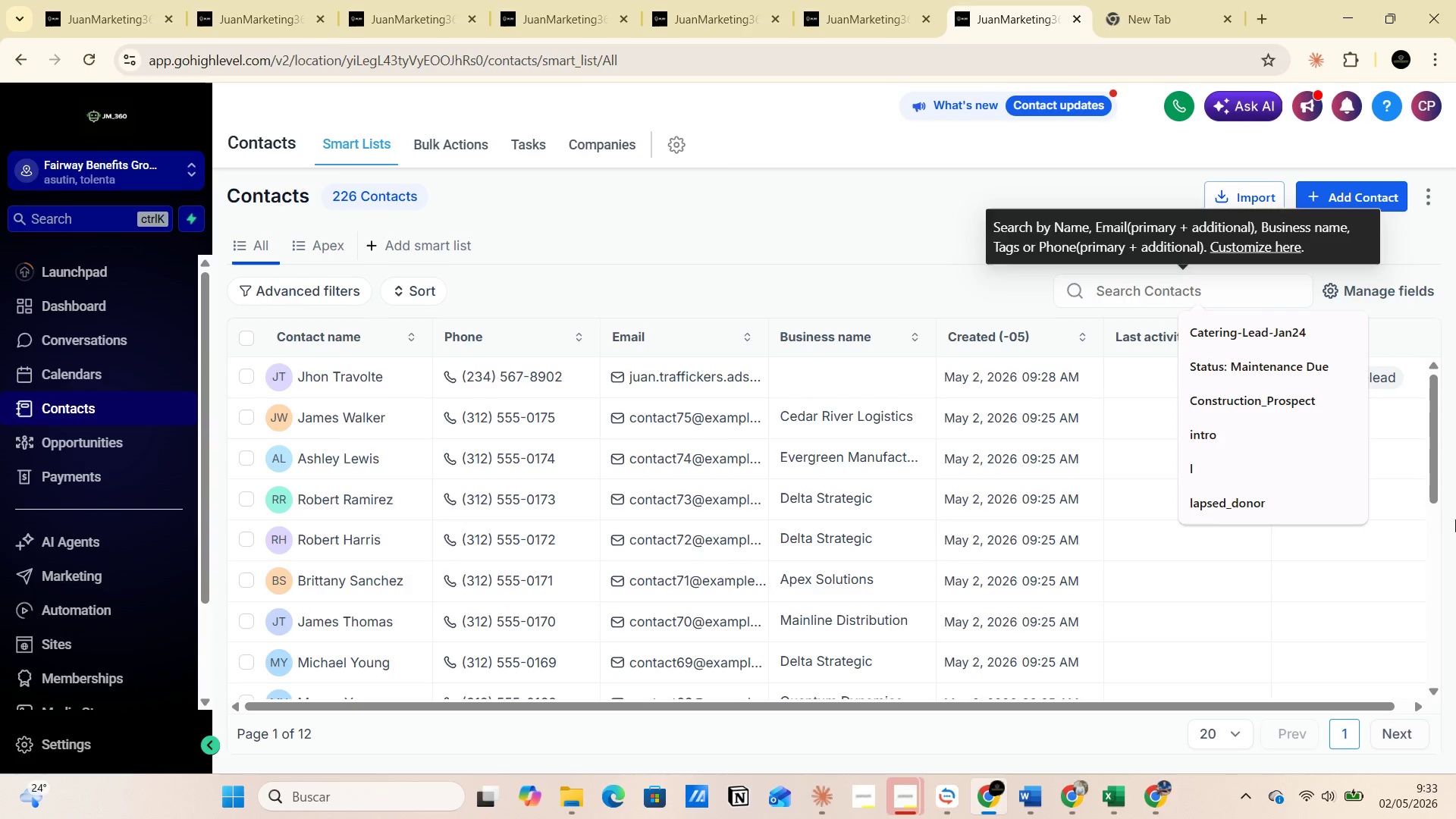 
type(JAMES)
 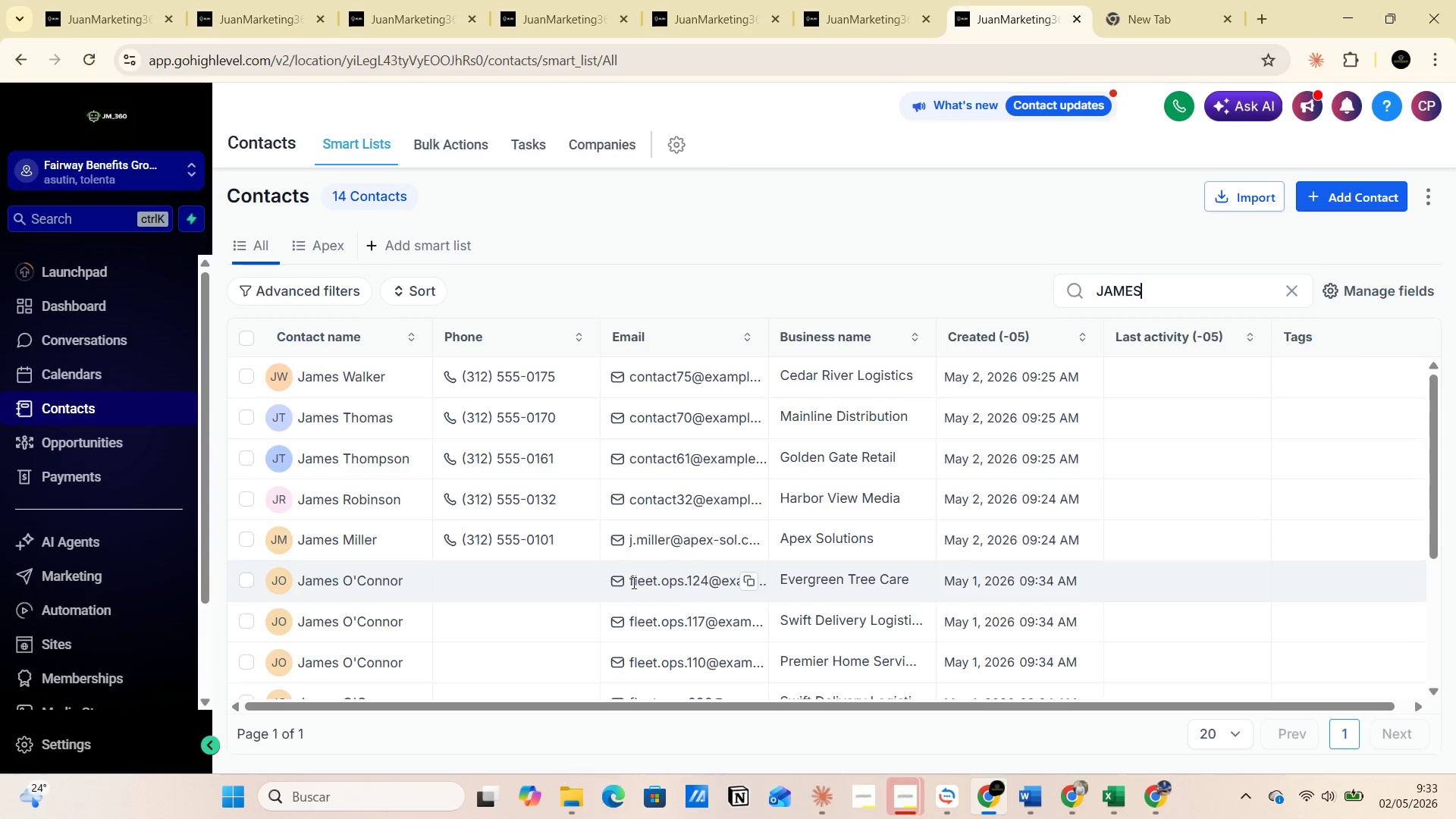 
wait(5.92)
 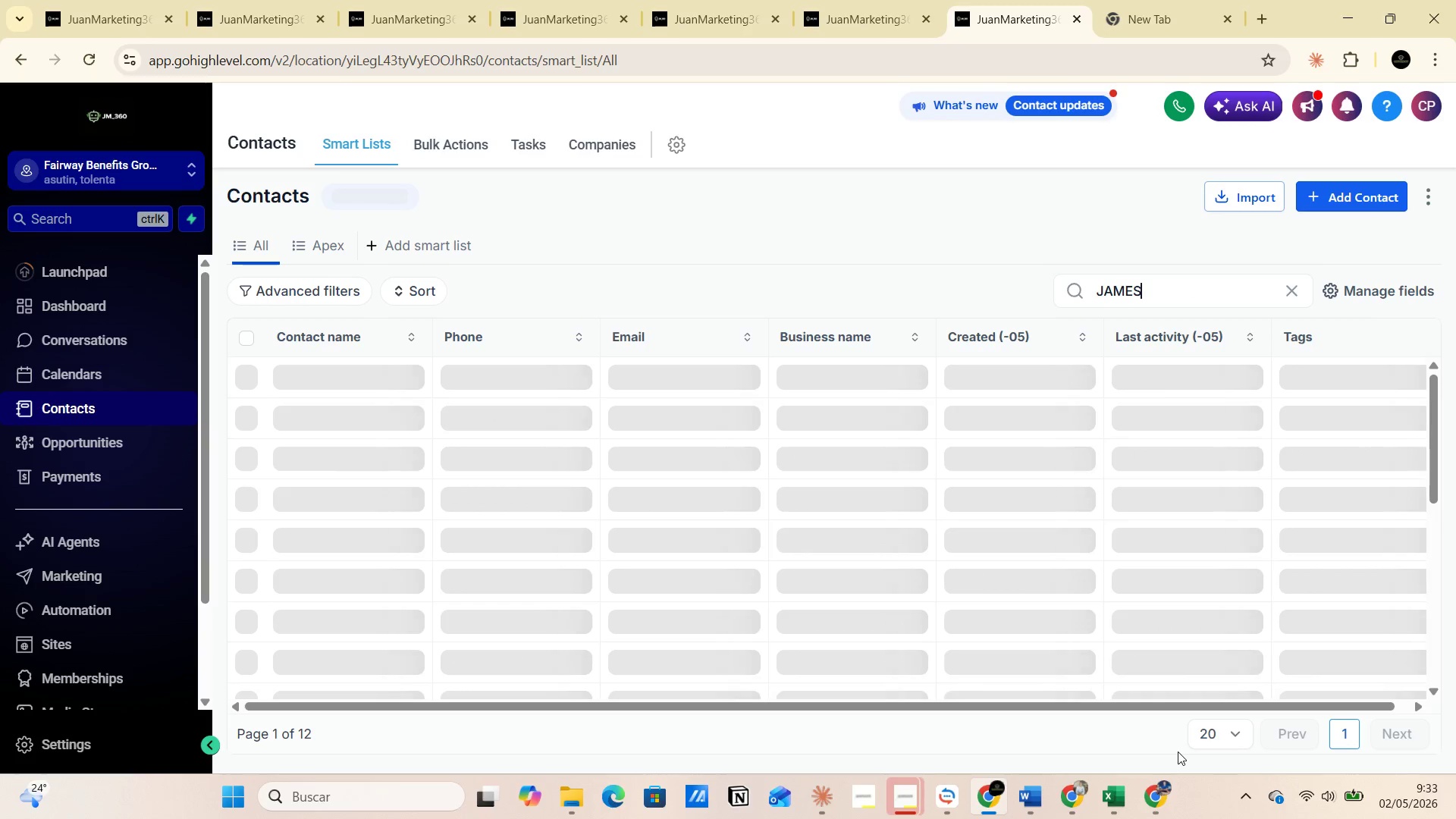 
left_click([319, 544])
 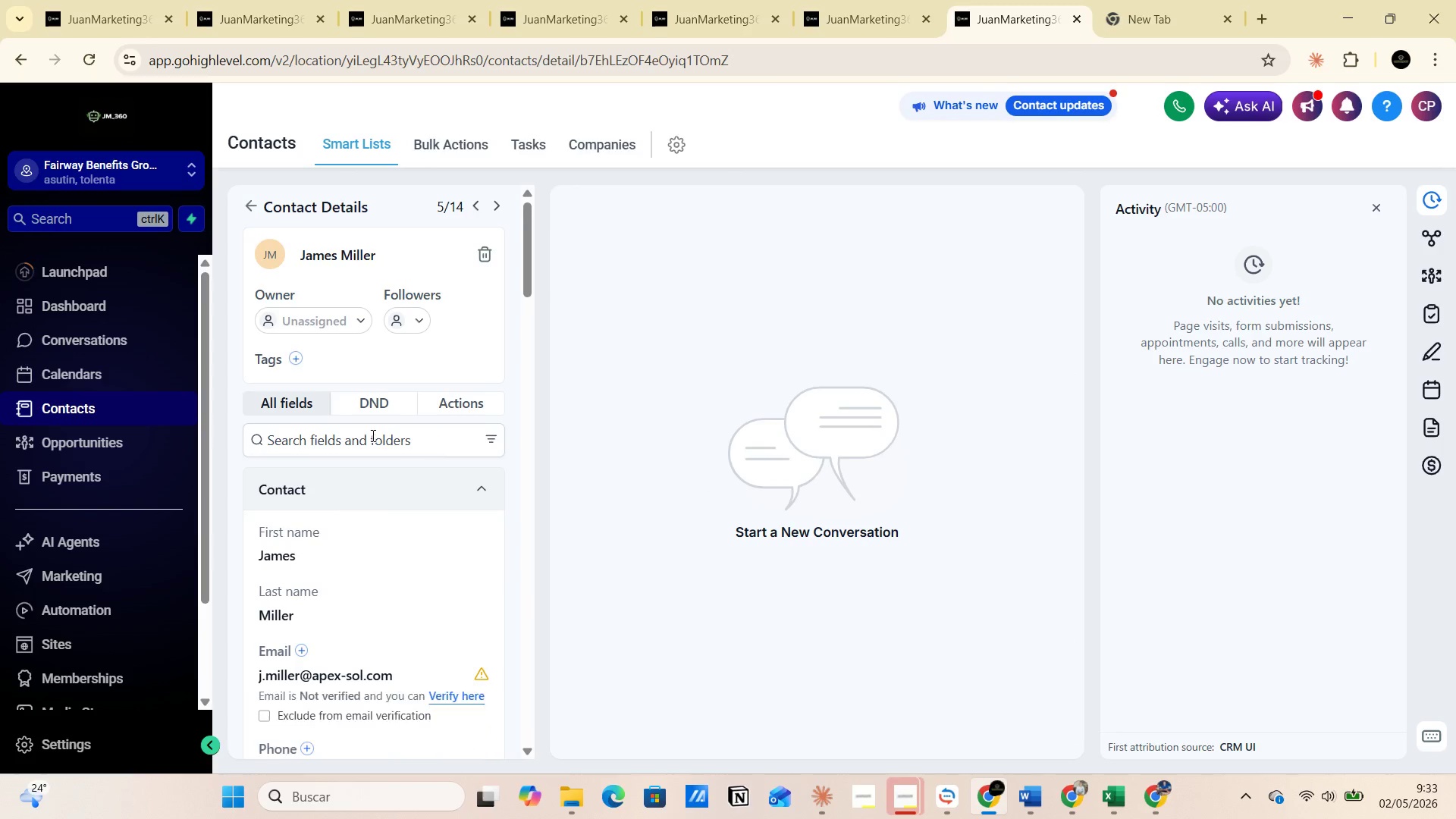 
left_click([293, 354])
 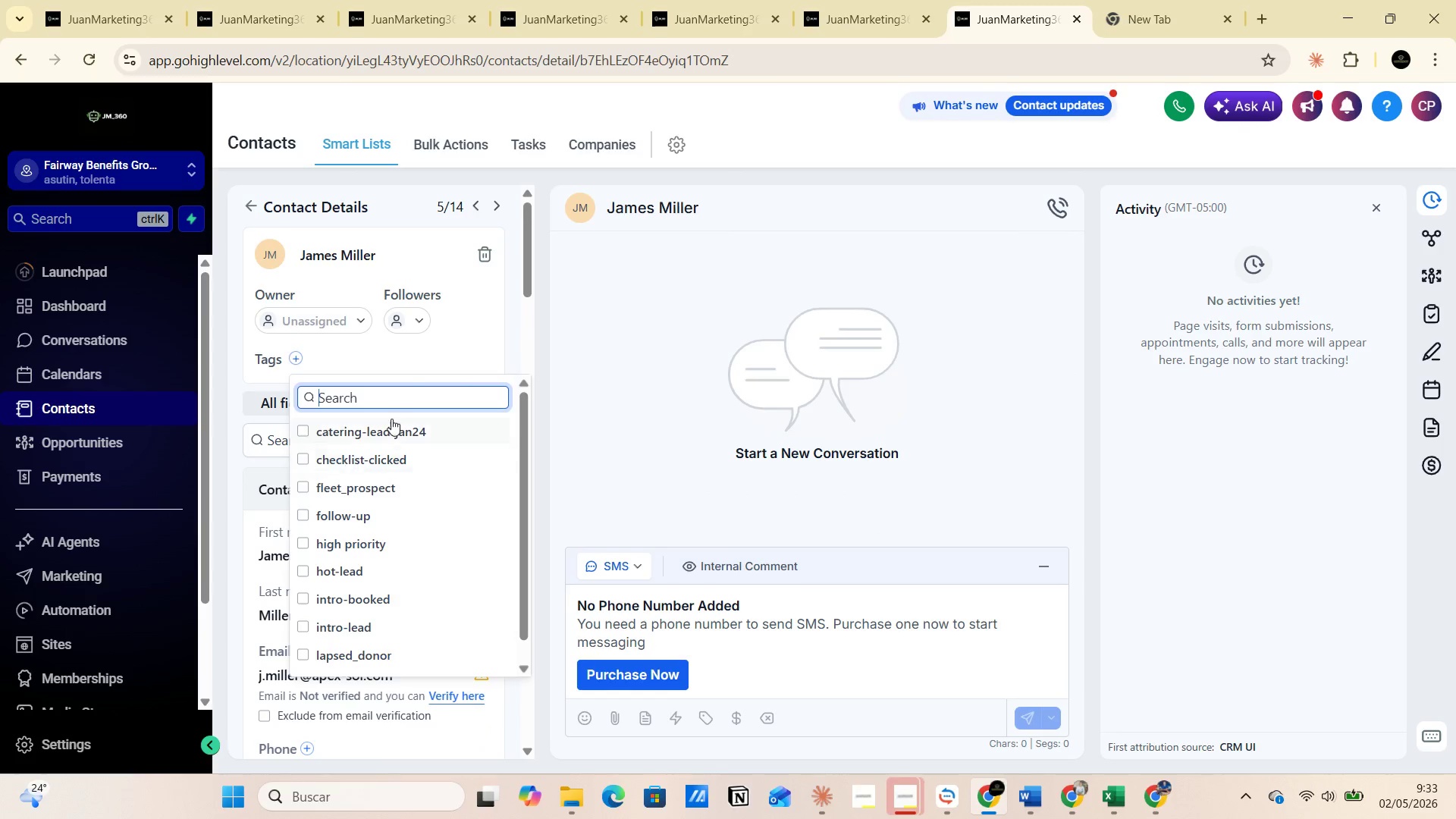 
left_click([419, 354])
 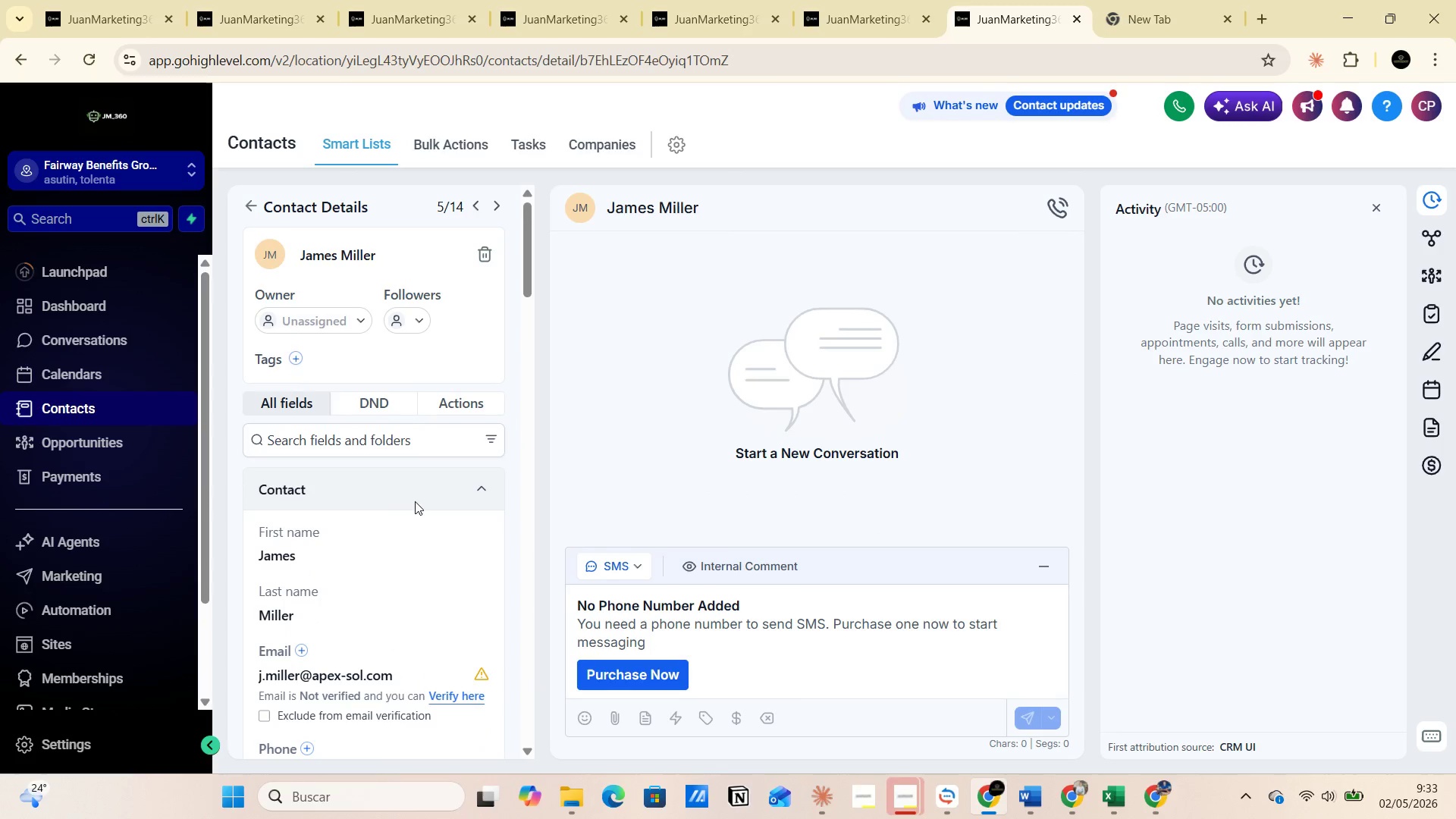 
scroll: coordinate [399, 551], scroll_direction: down, amount: 2.0
 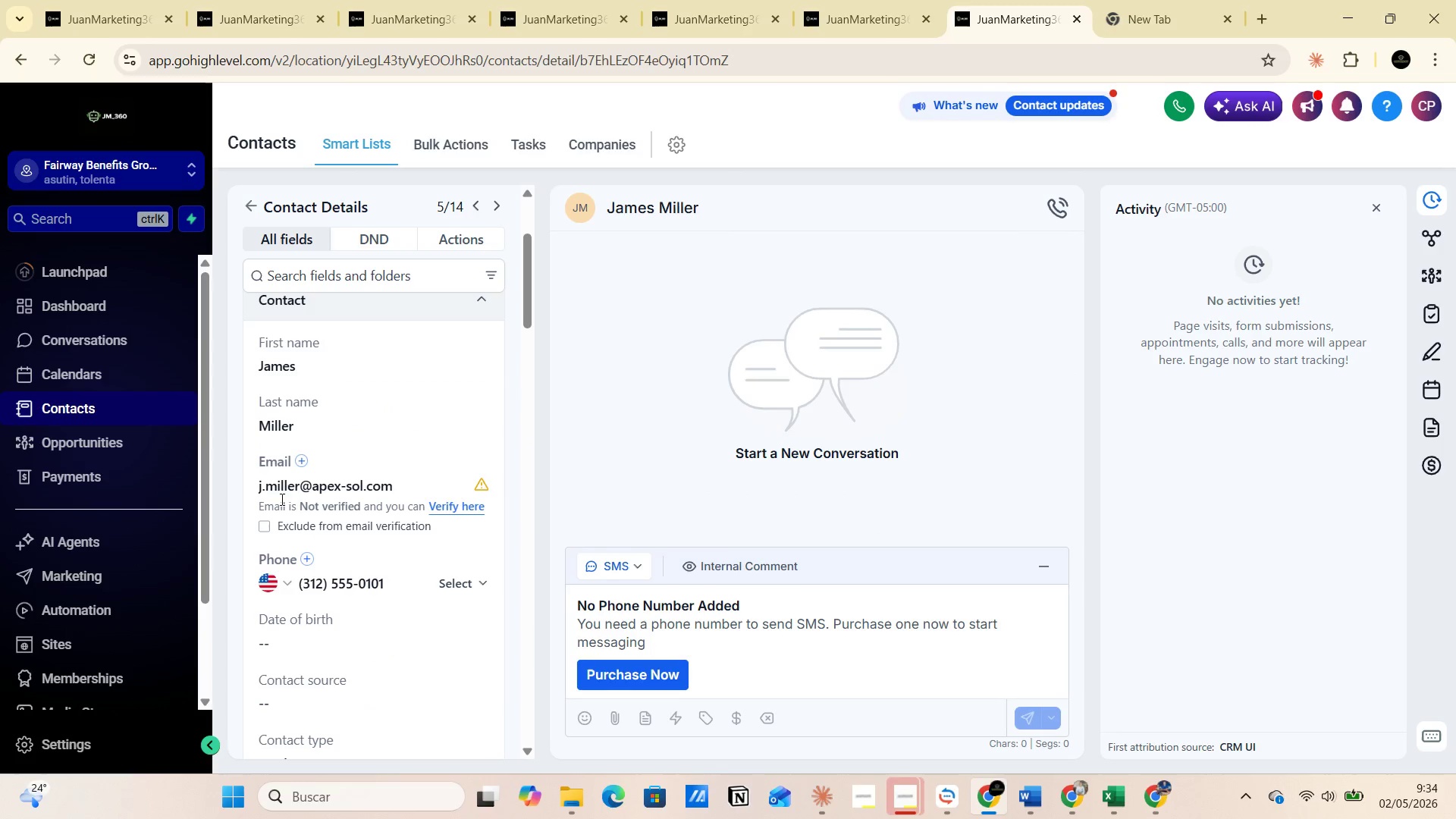 
left_click([262, 493])
 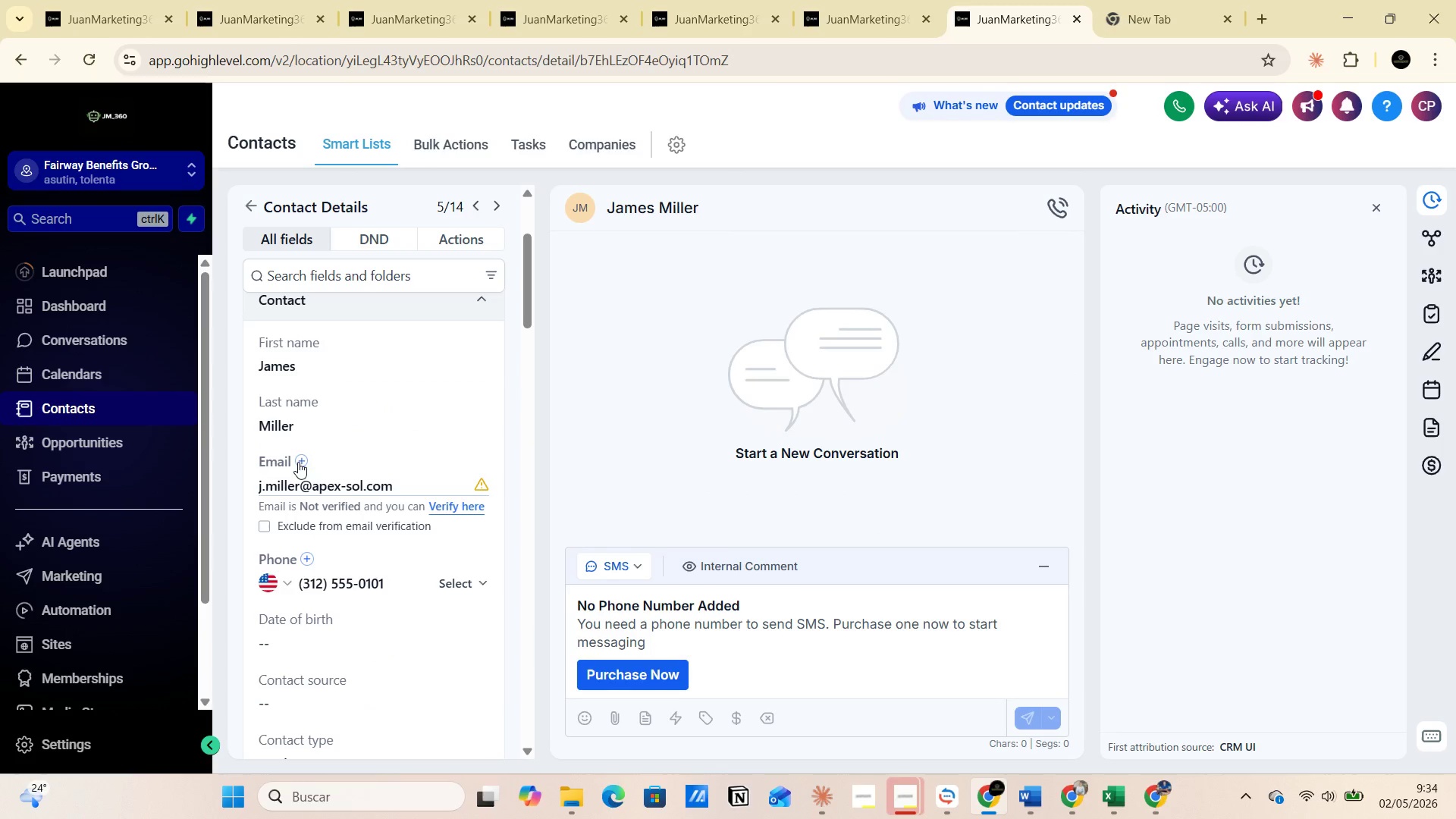 
left_click([300, 462])
 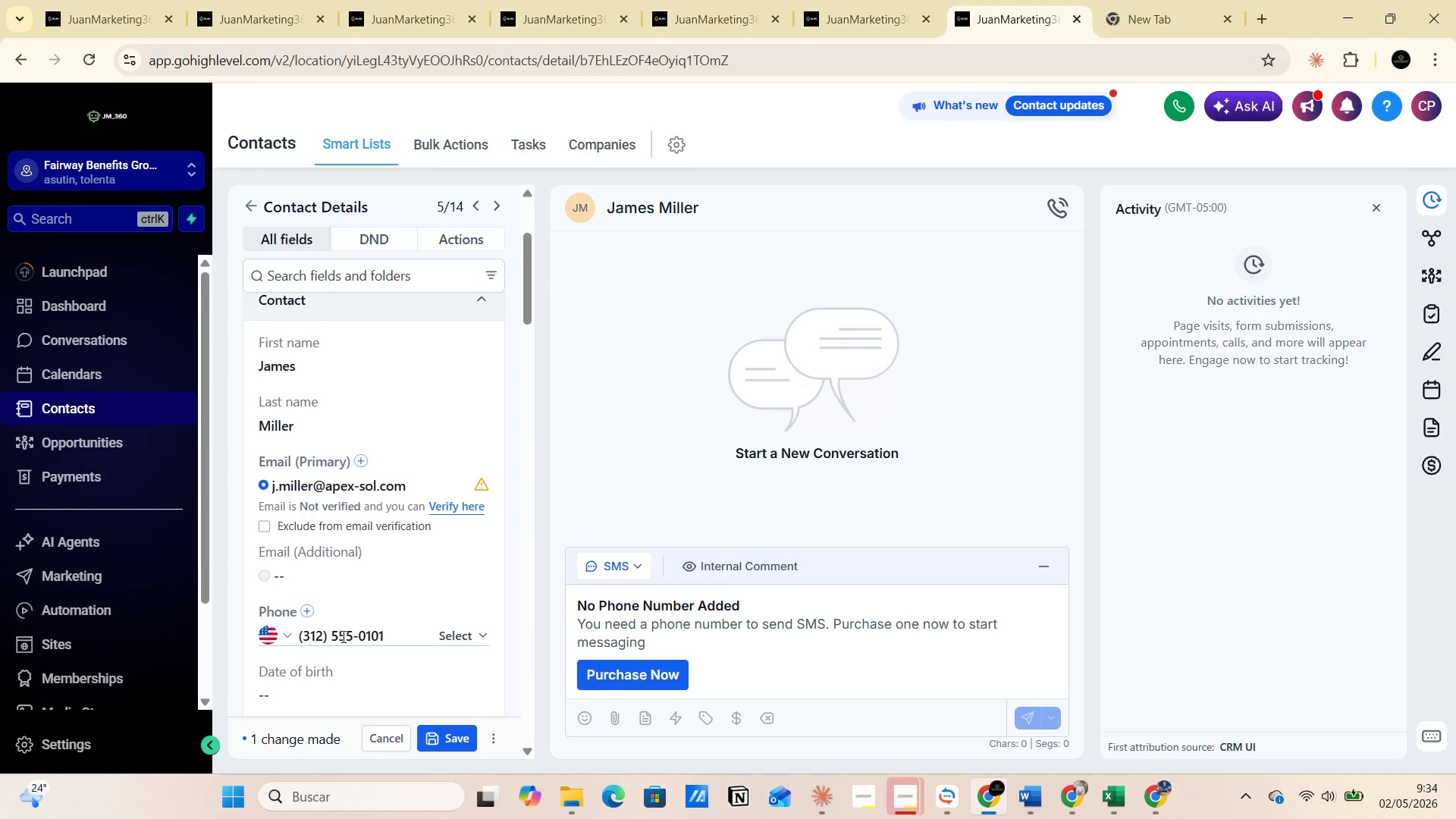 
left_click([400, 486])
 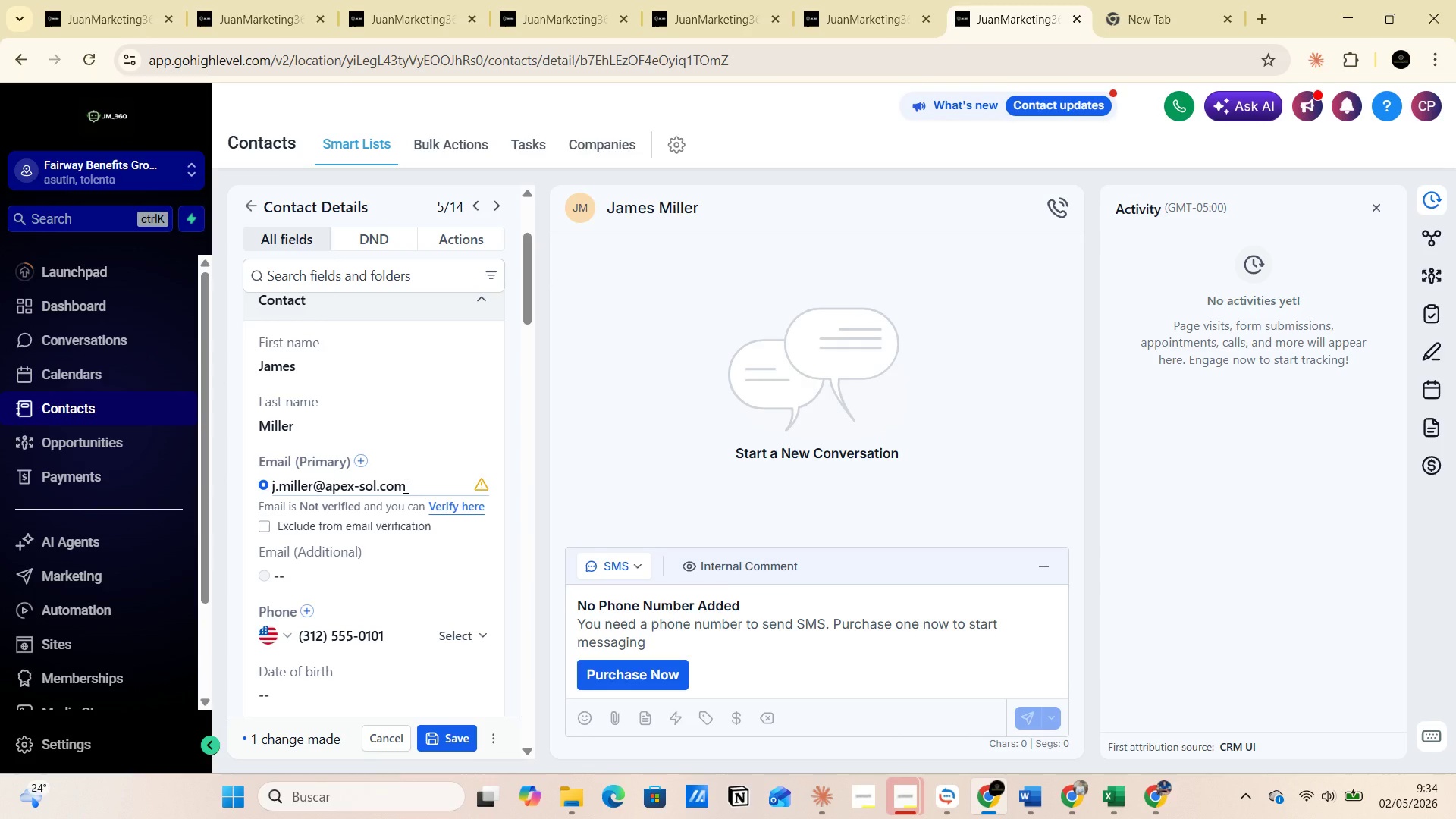 
left_click_drag(start_coordinate=[404, 487], to_coordinate=[265, 489])
 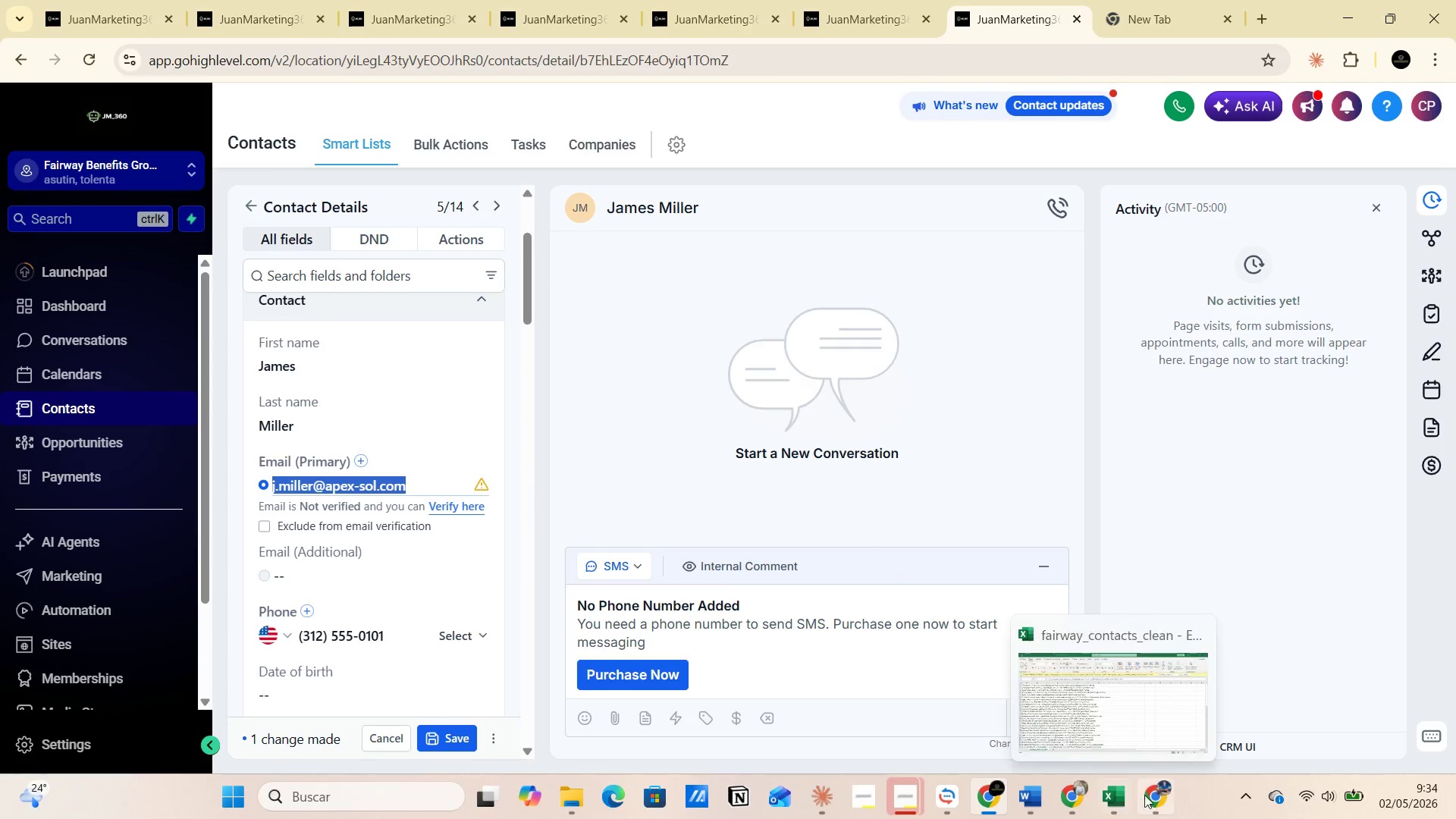 
left_click([1143, 733])
 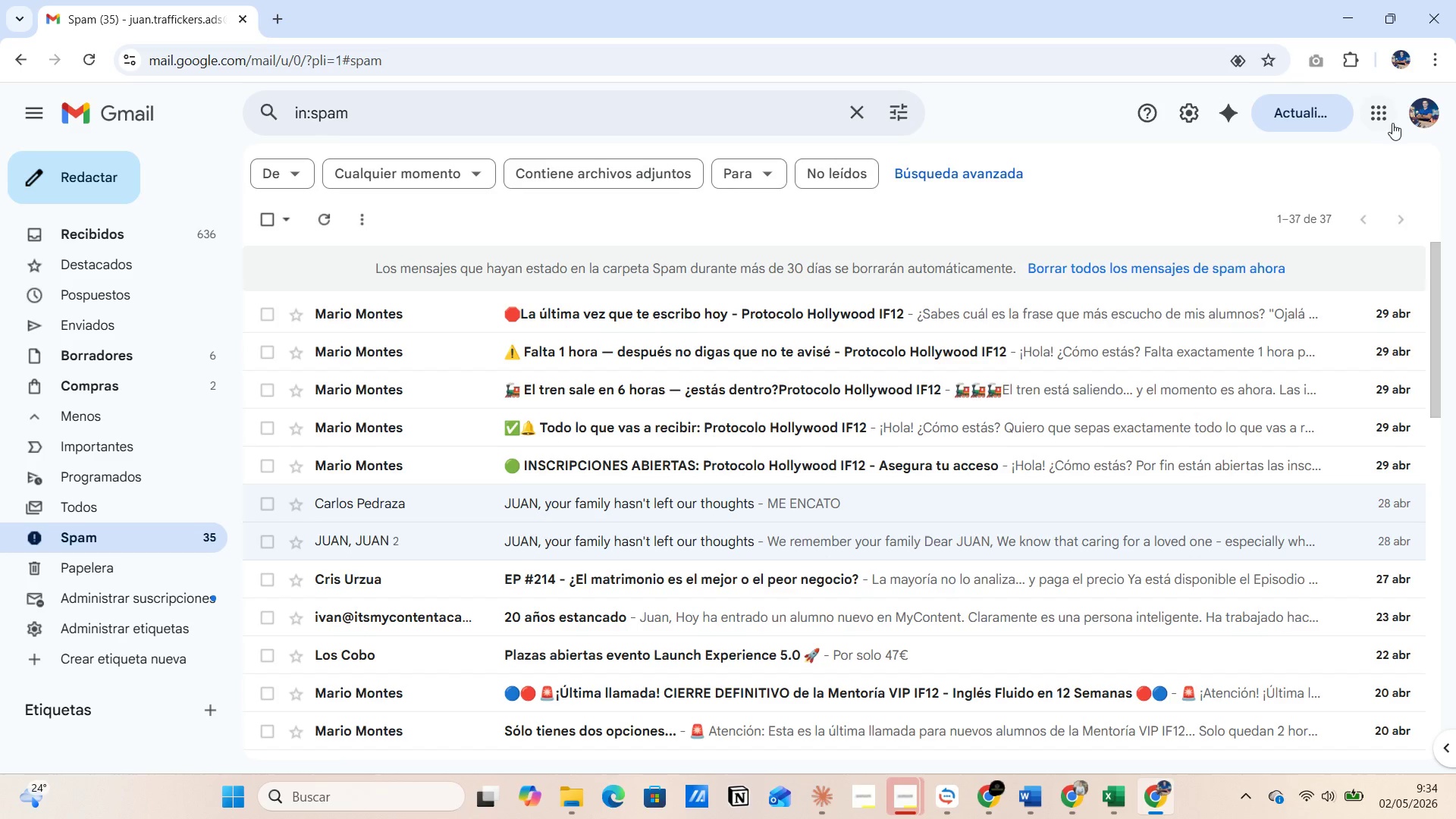 
left_click([1422, 120])
 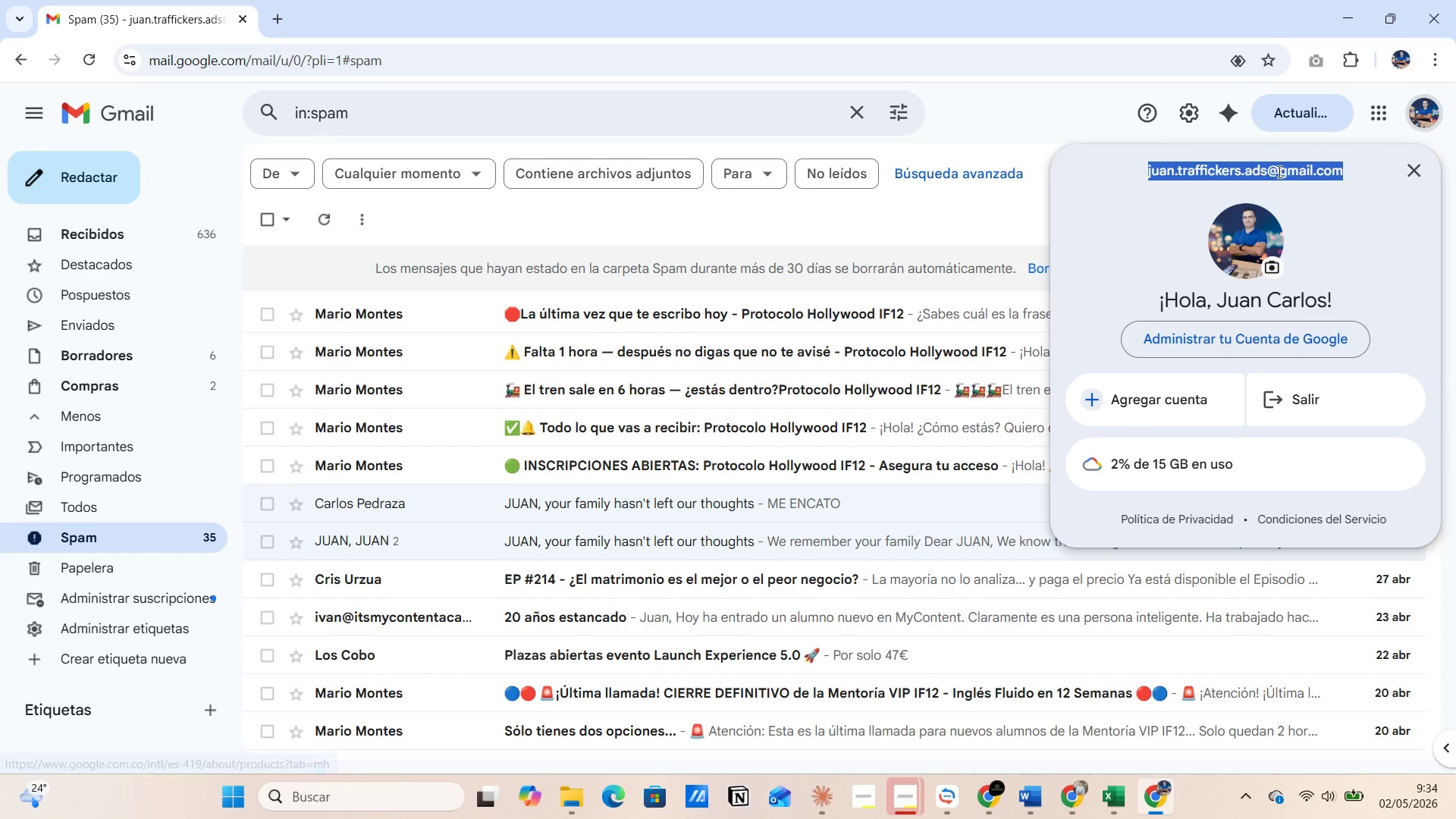 
right_click([1277, 171])
 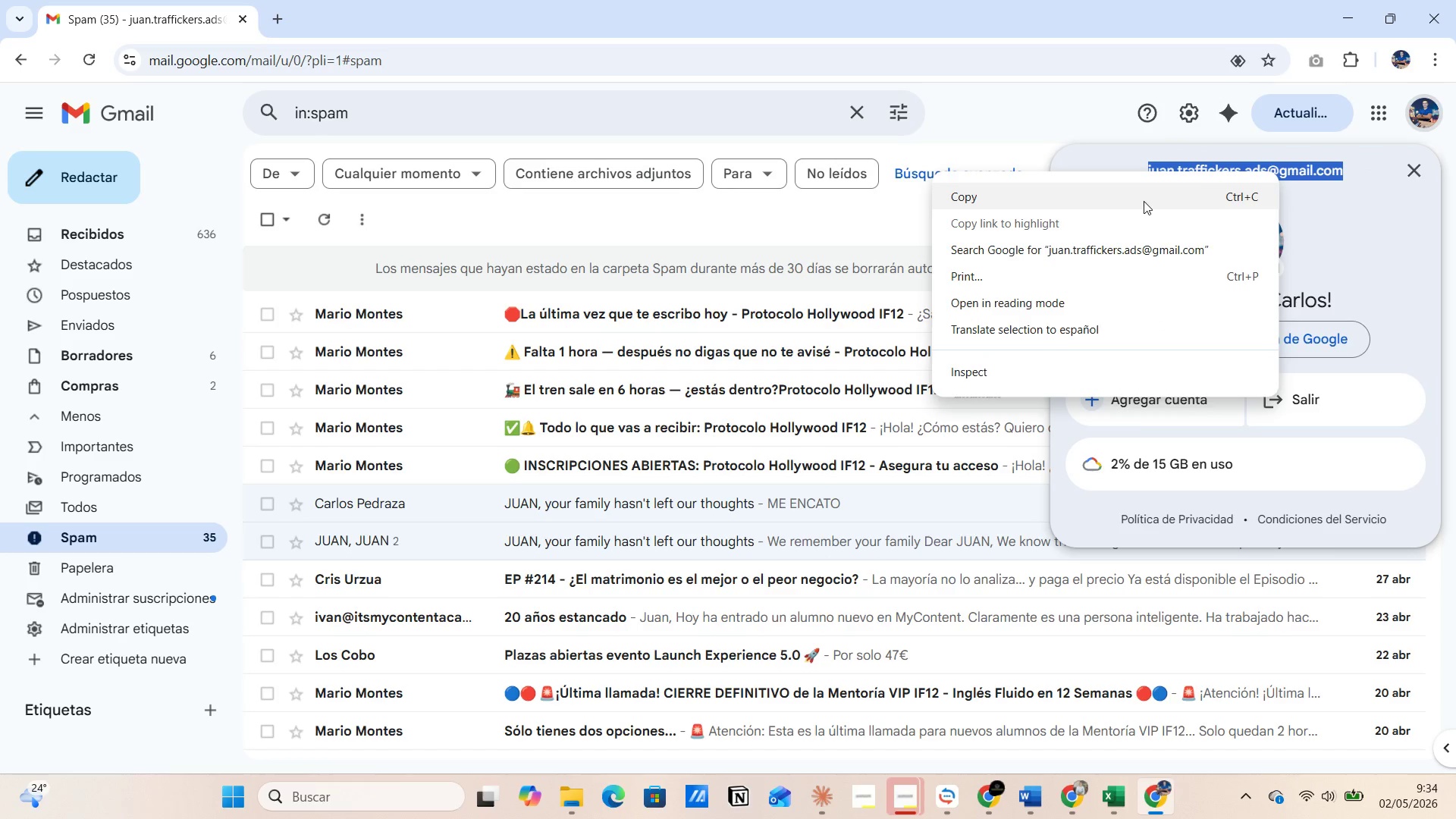 
left_click([1144, 201])
 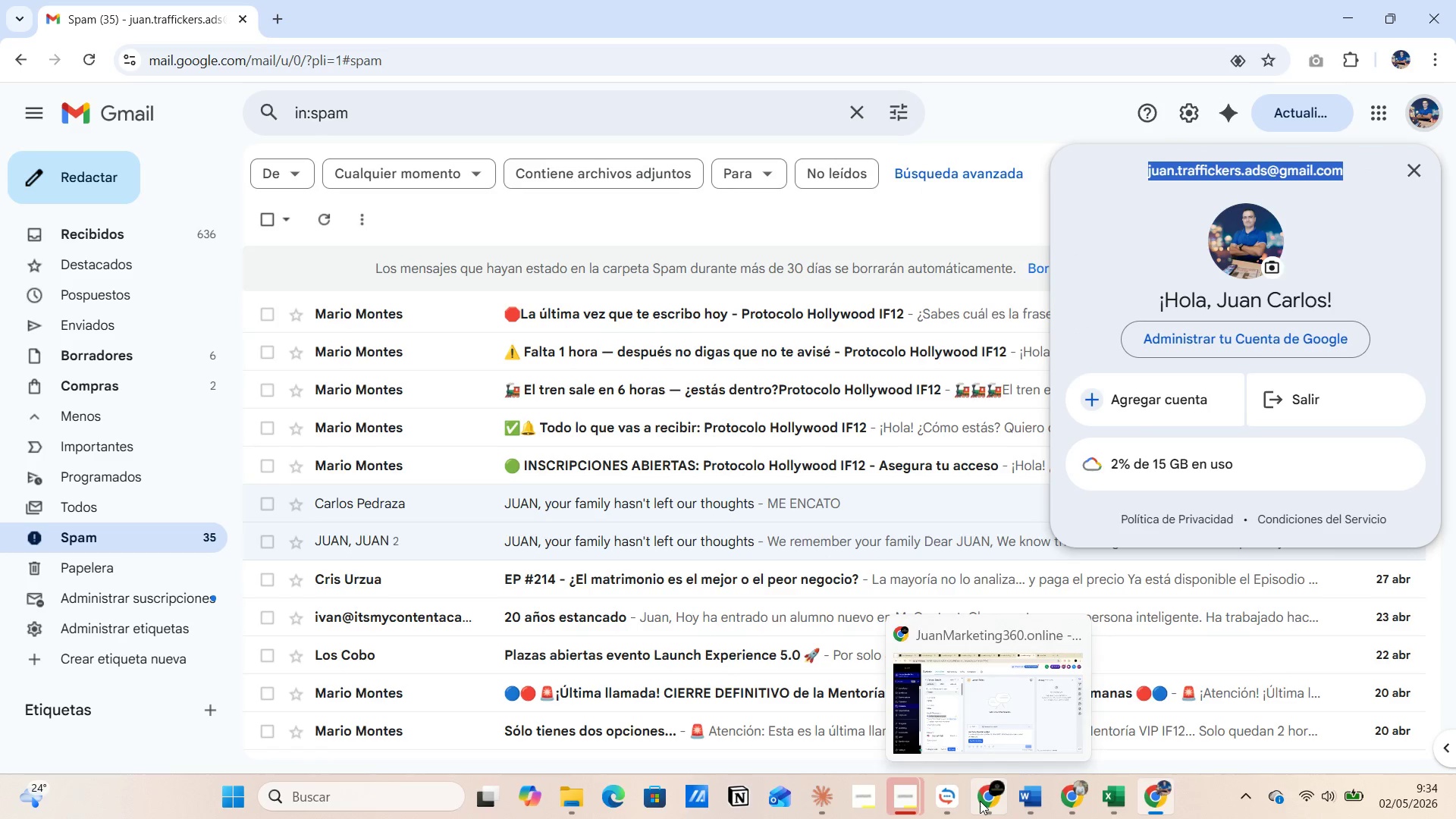 
left_click([1000, 708])
 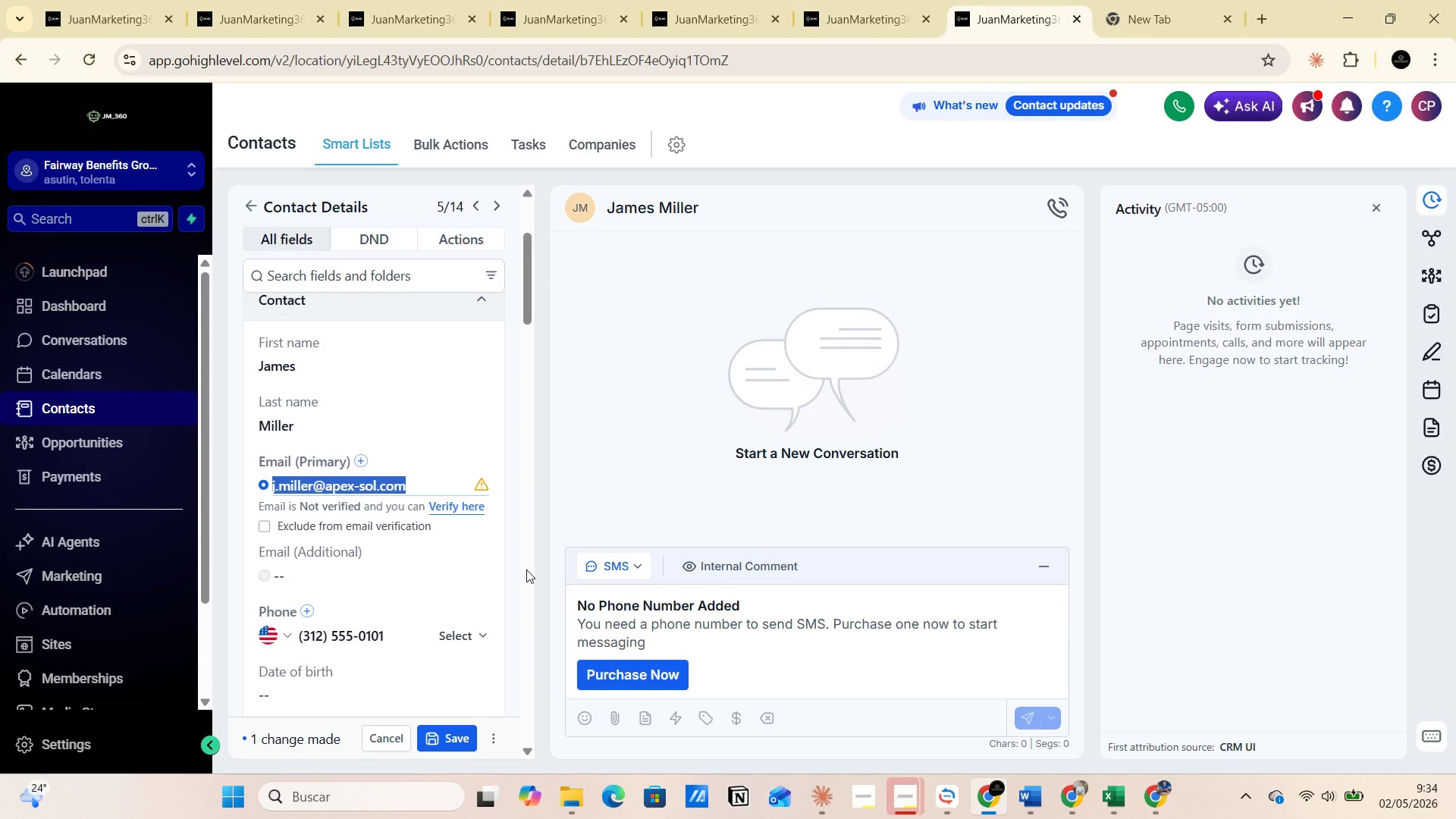 
key(Control+V)
 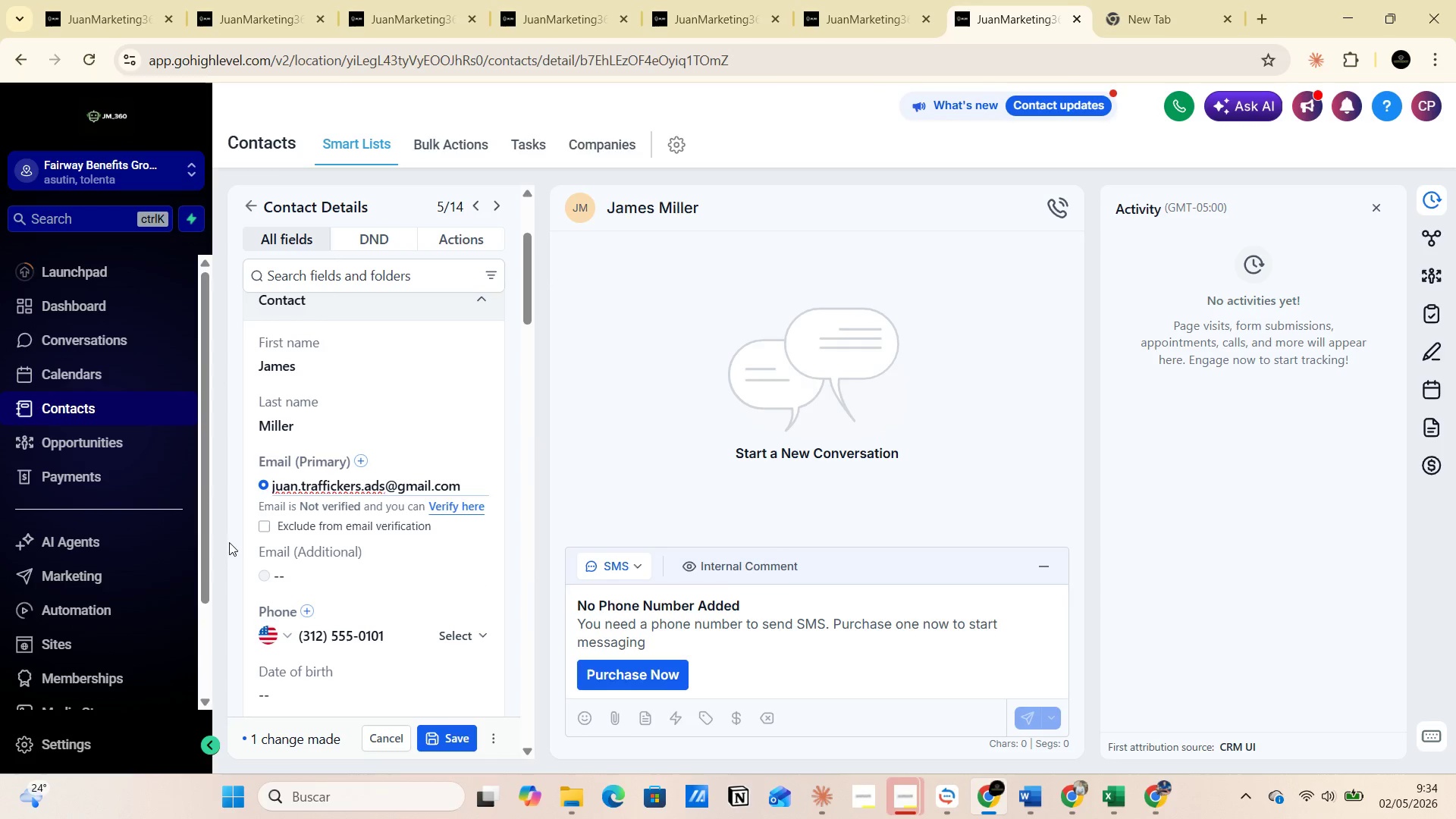 
left_click([267, 521])
 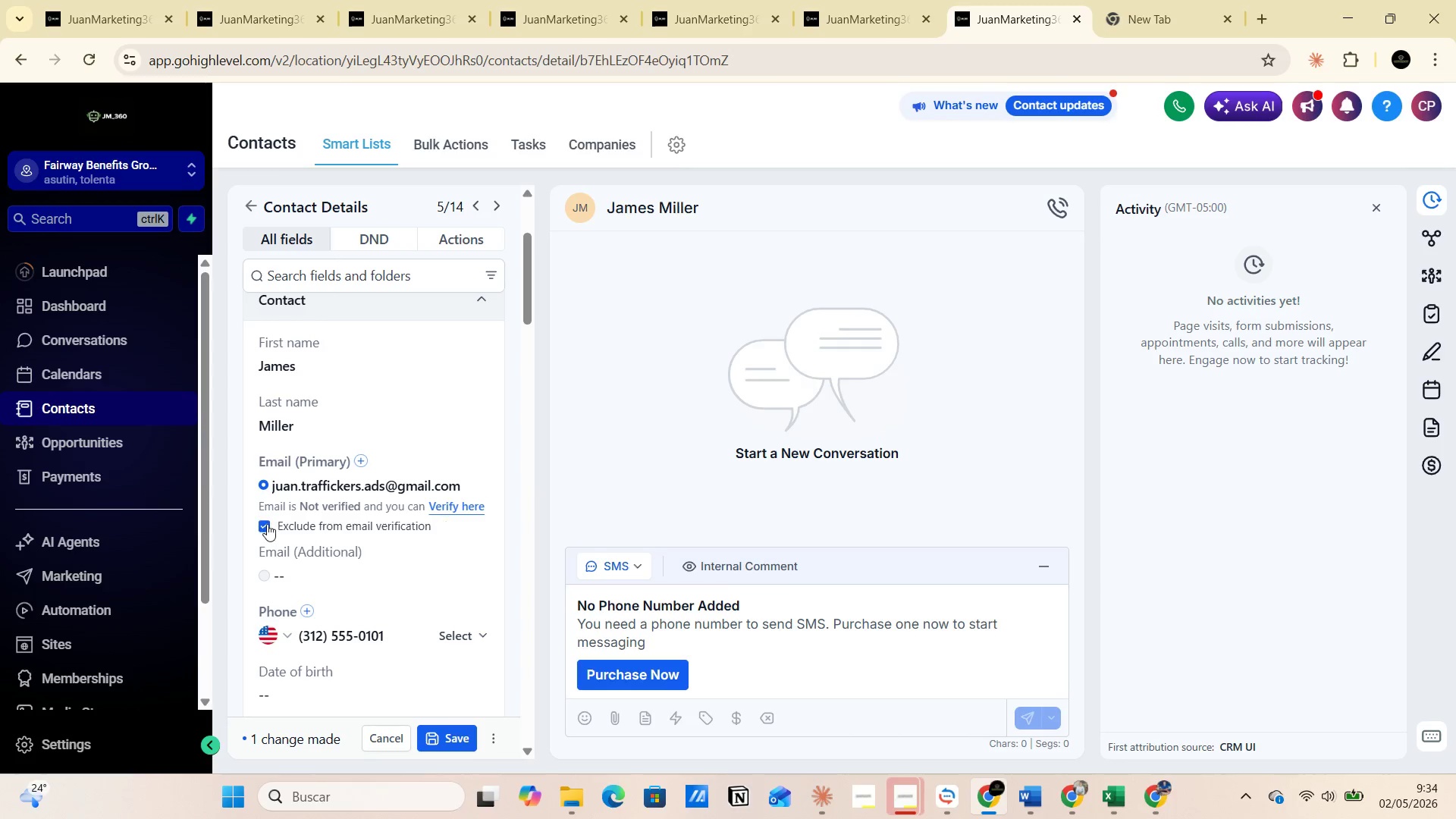 
left_click([265, 526])
 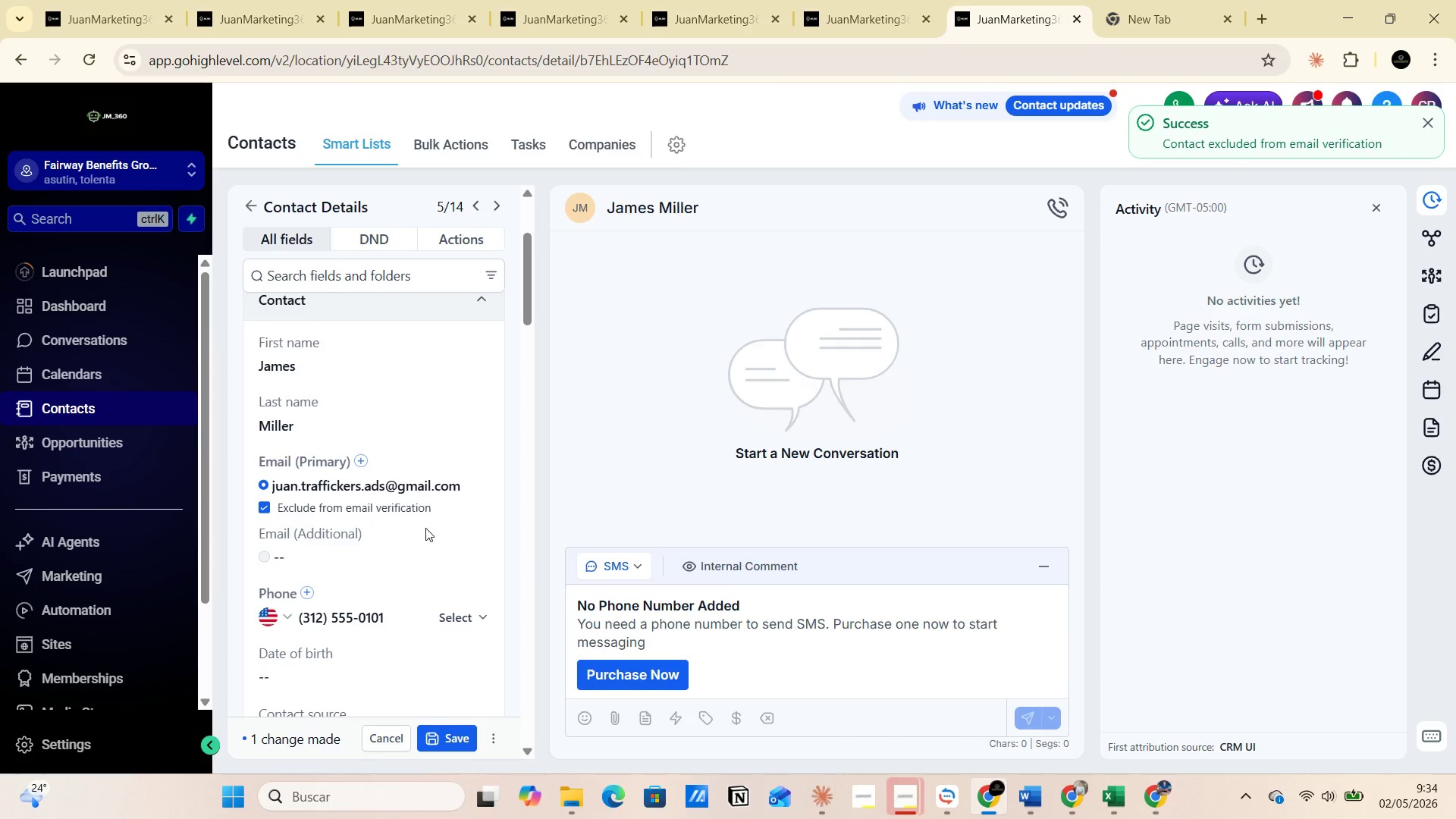 
scroll: coordinate [410, 544], scroll_direction: up, amount: 5.0
 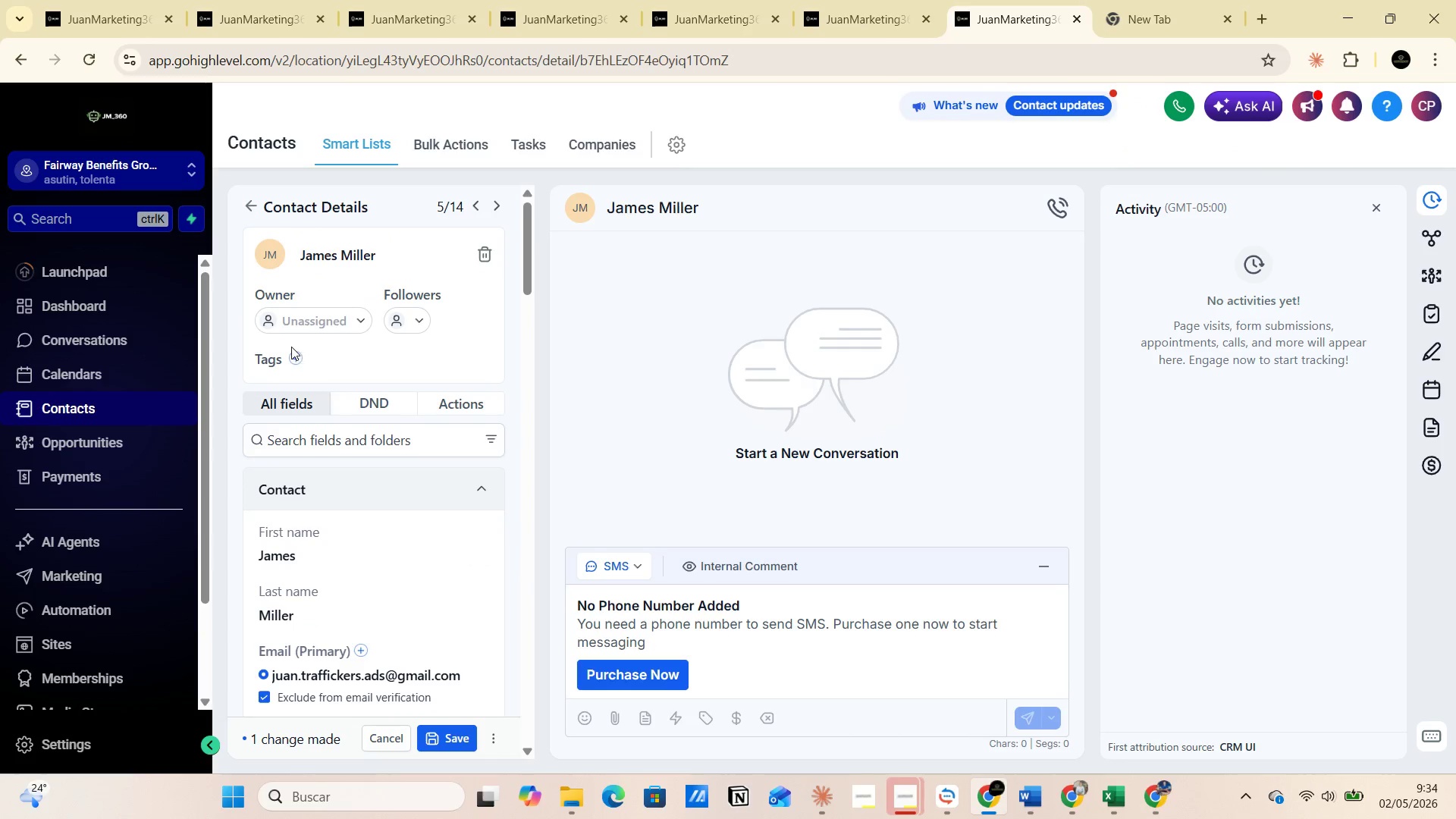 
left_click([291, 356])
 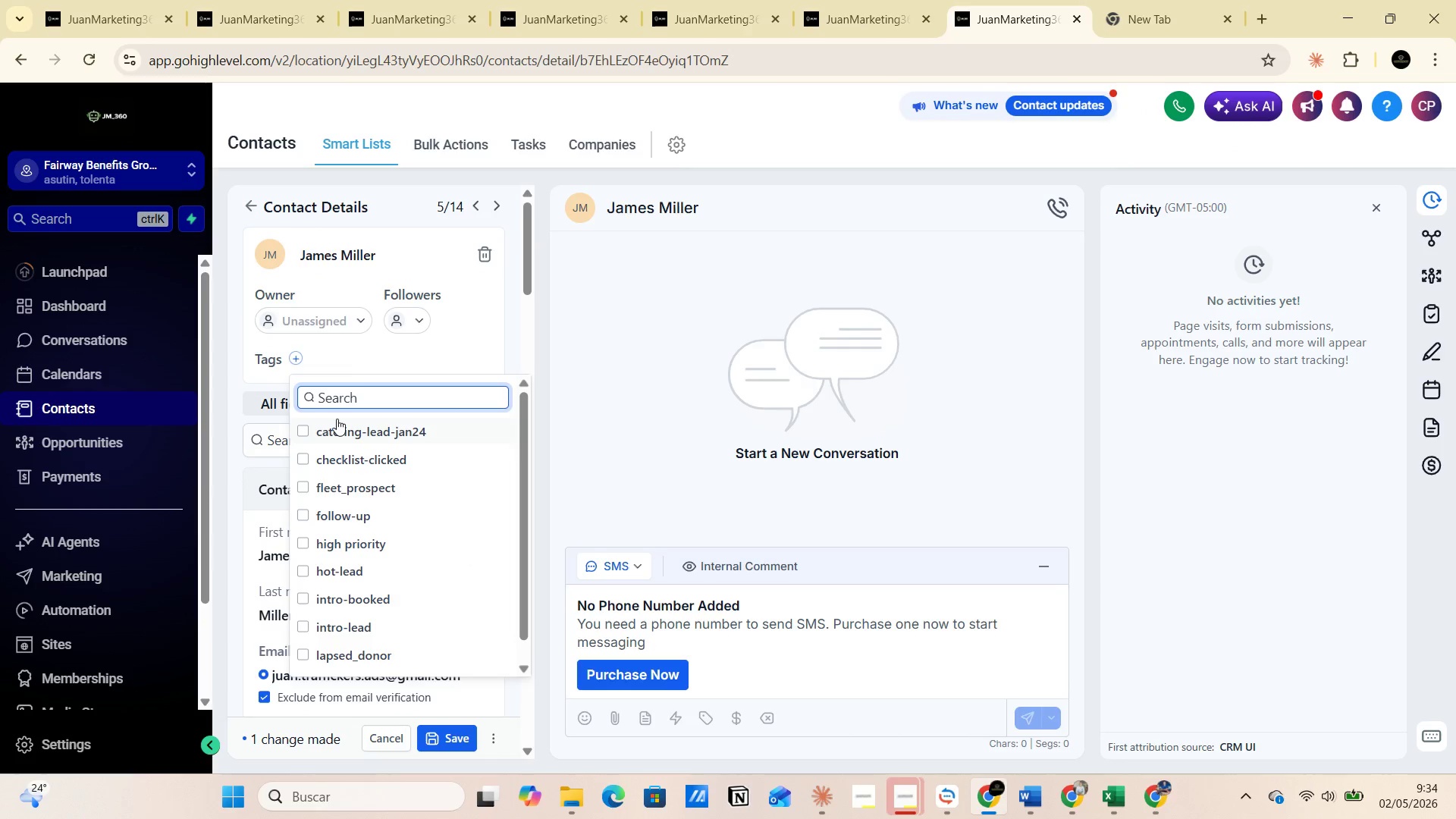 
left_click([327, 400])
 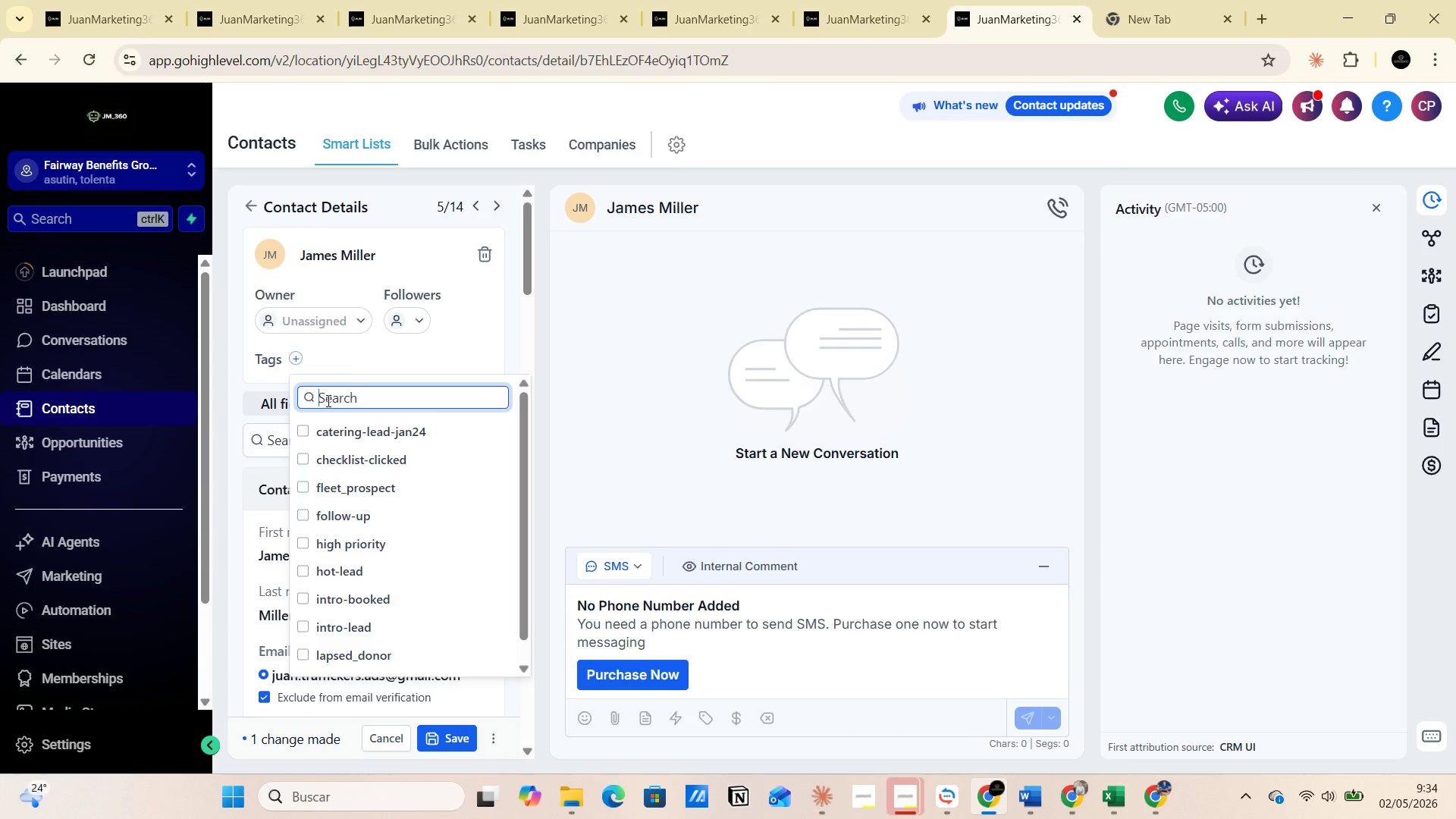 
type(Q4)
 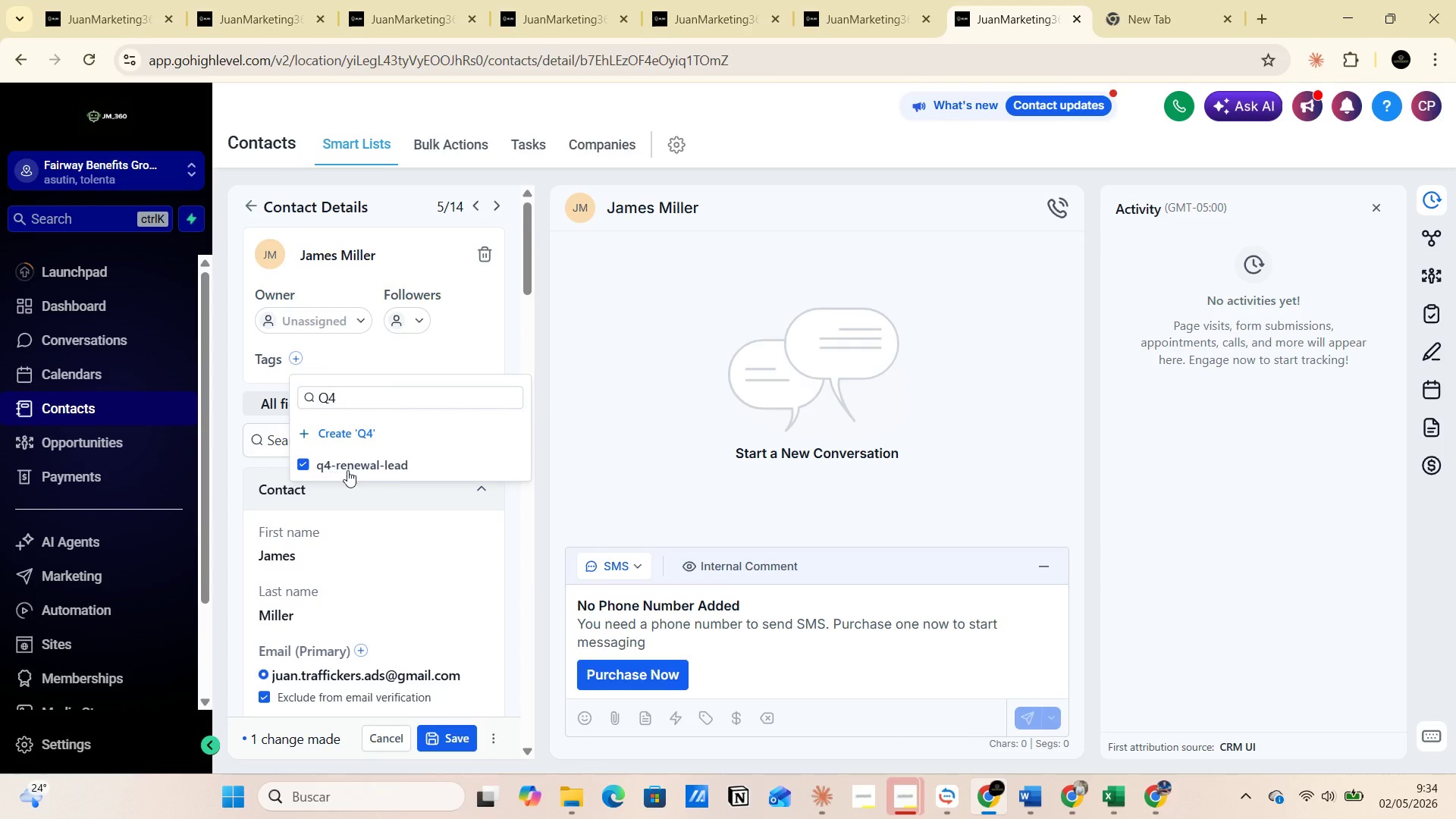 
left_click([518, 540])
 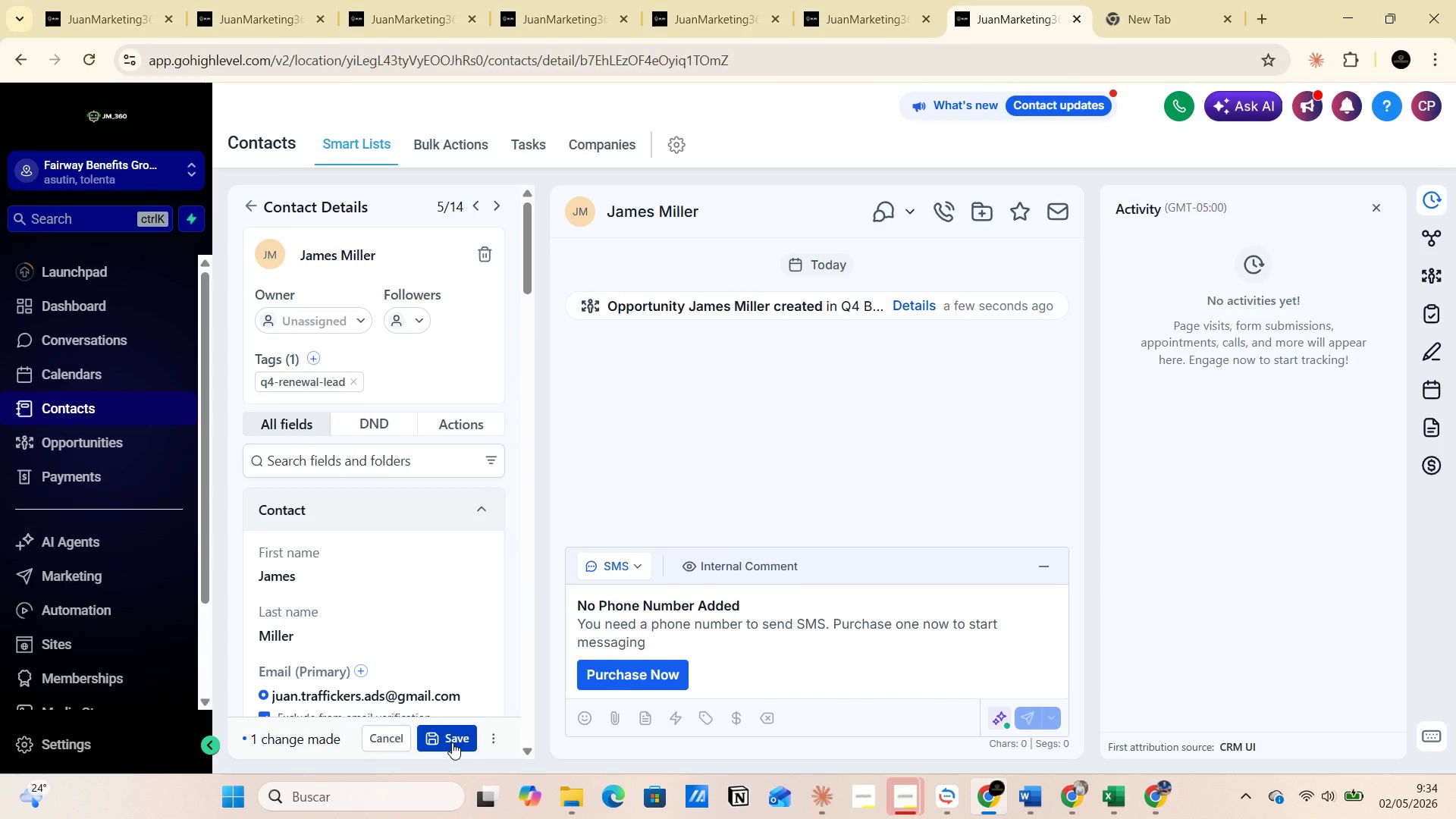 
wait(7.16)
 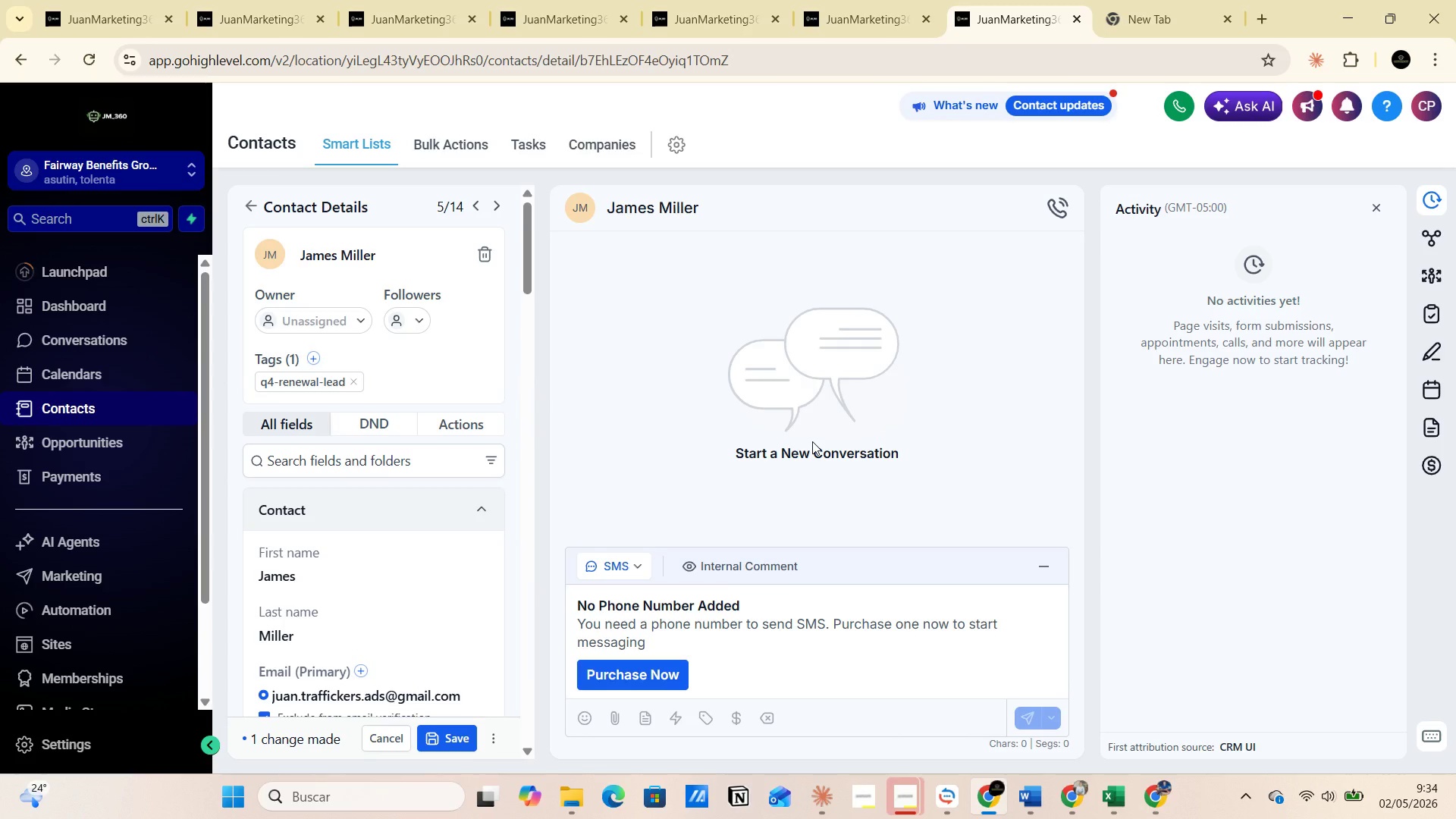 
left_click([452, 742])
 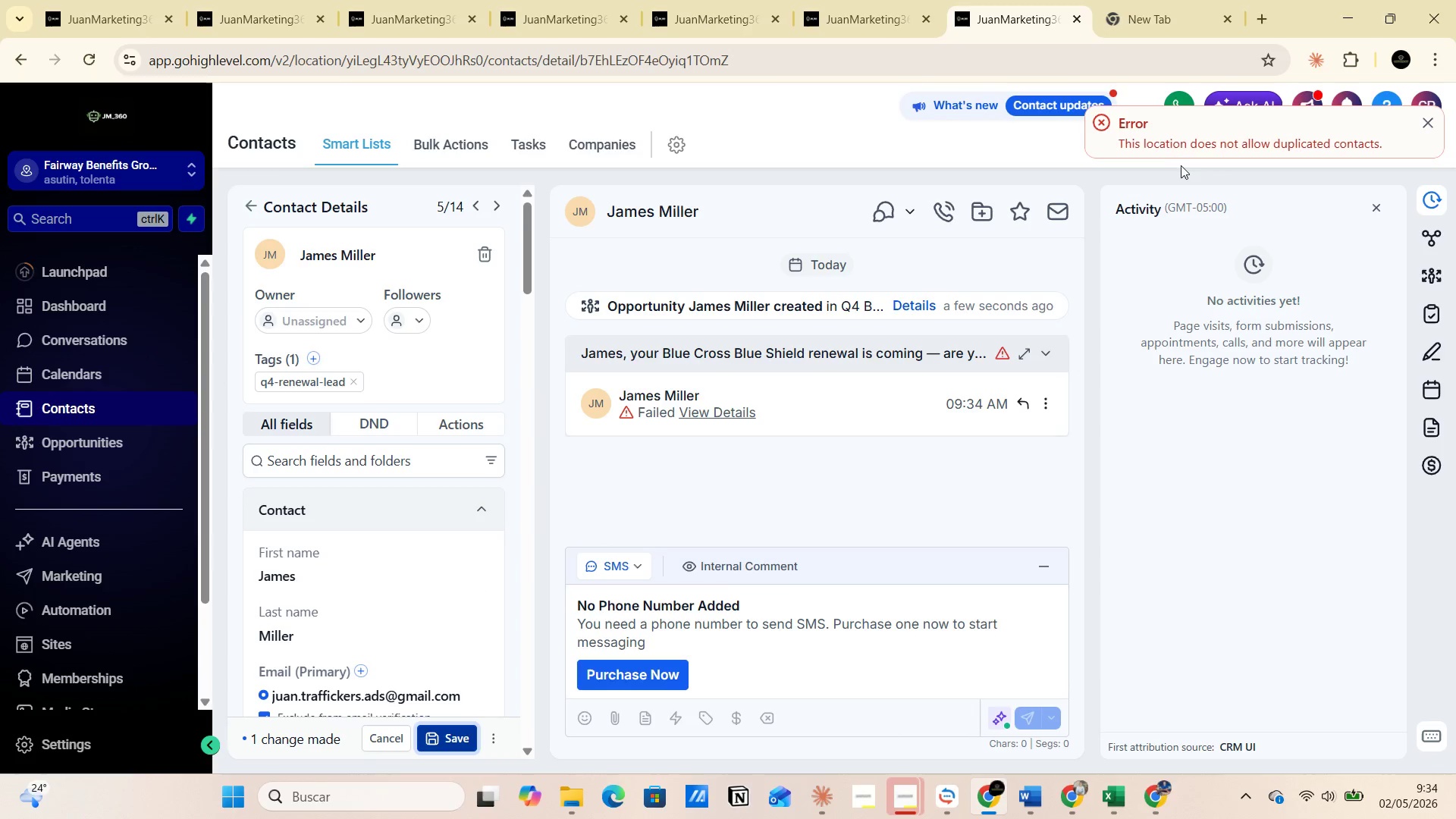 
double_click([1188, 143])
 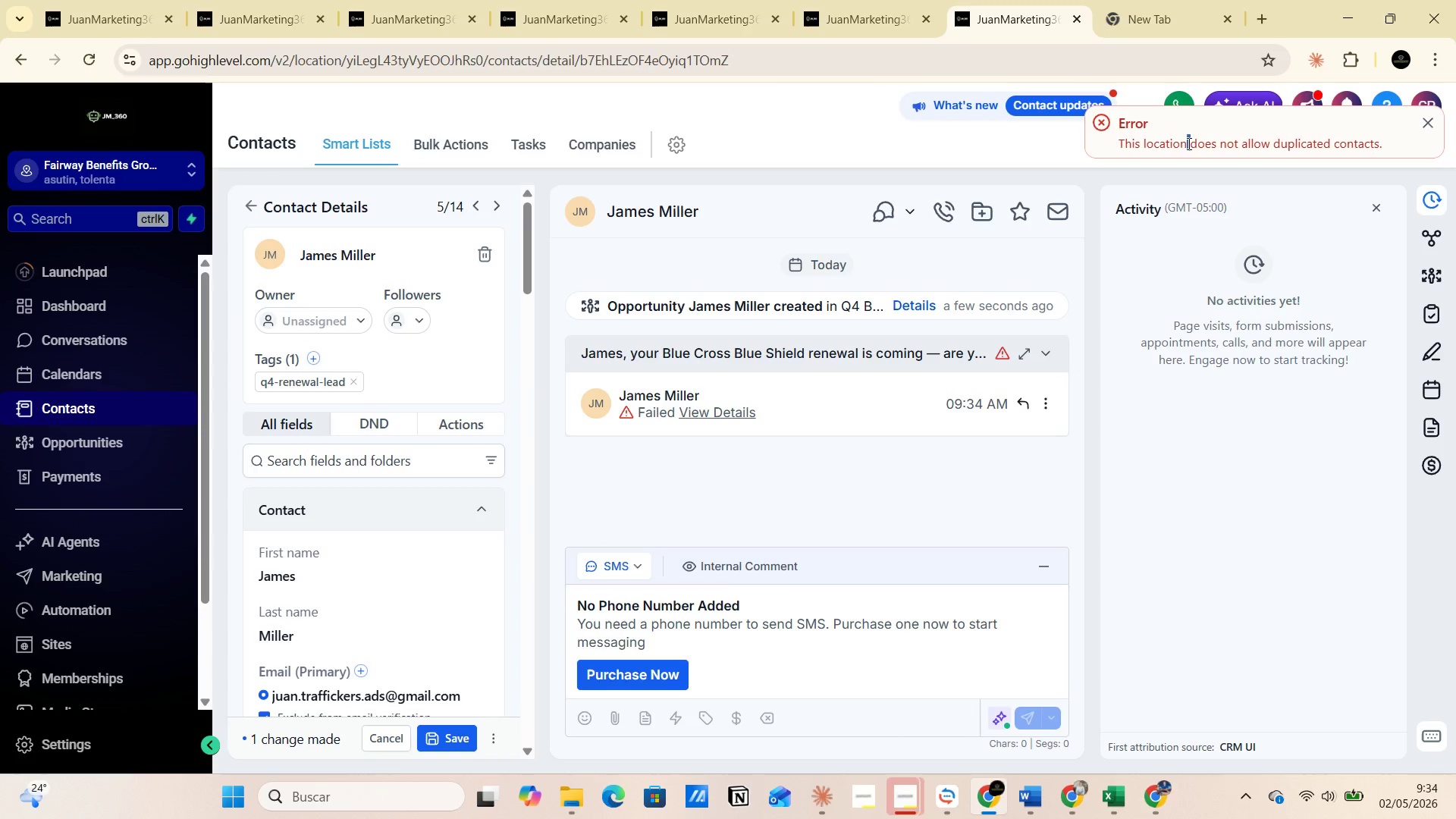 
left_click([1188, 143])
 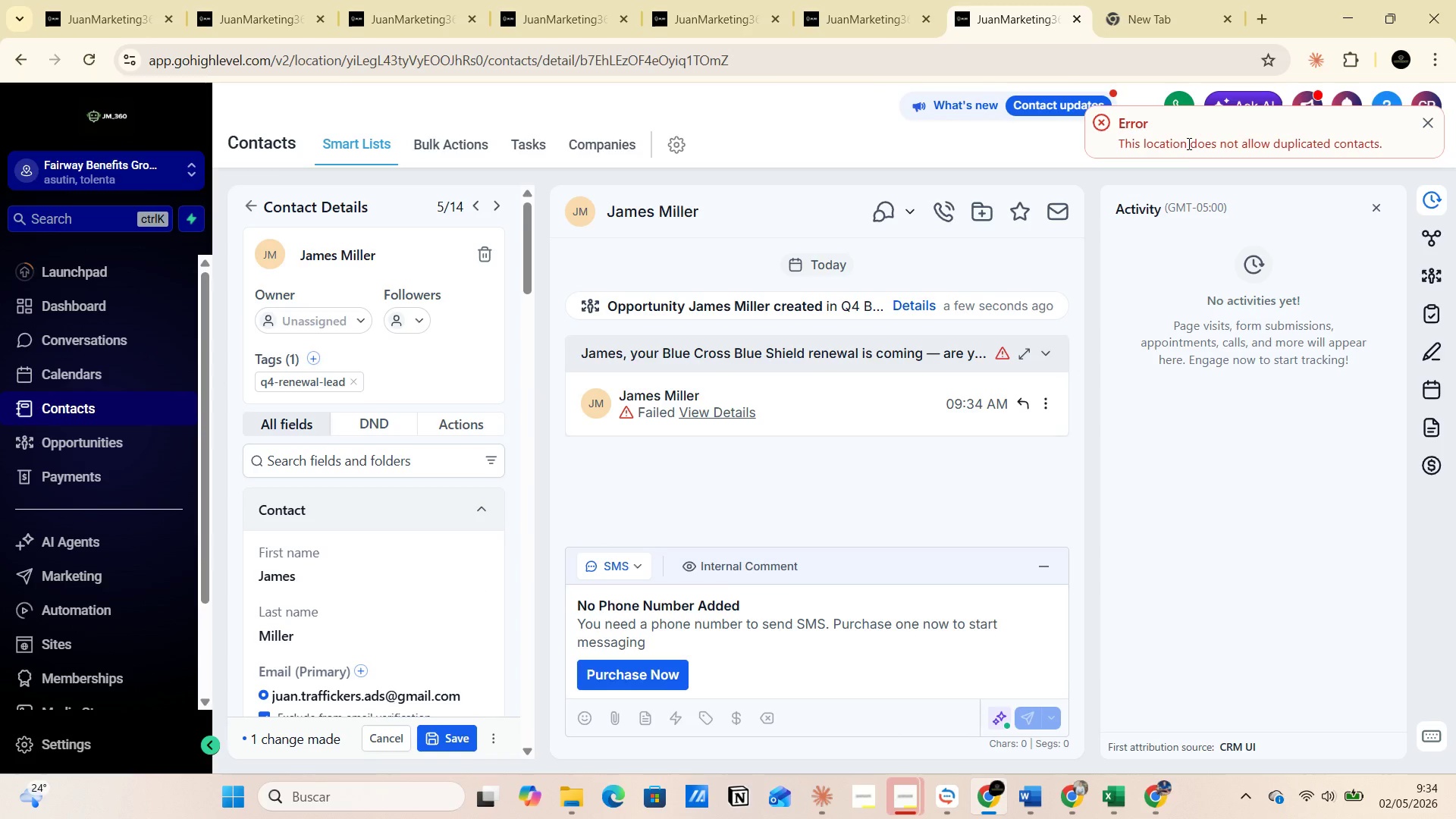 
key(PrintScreen)
 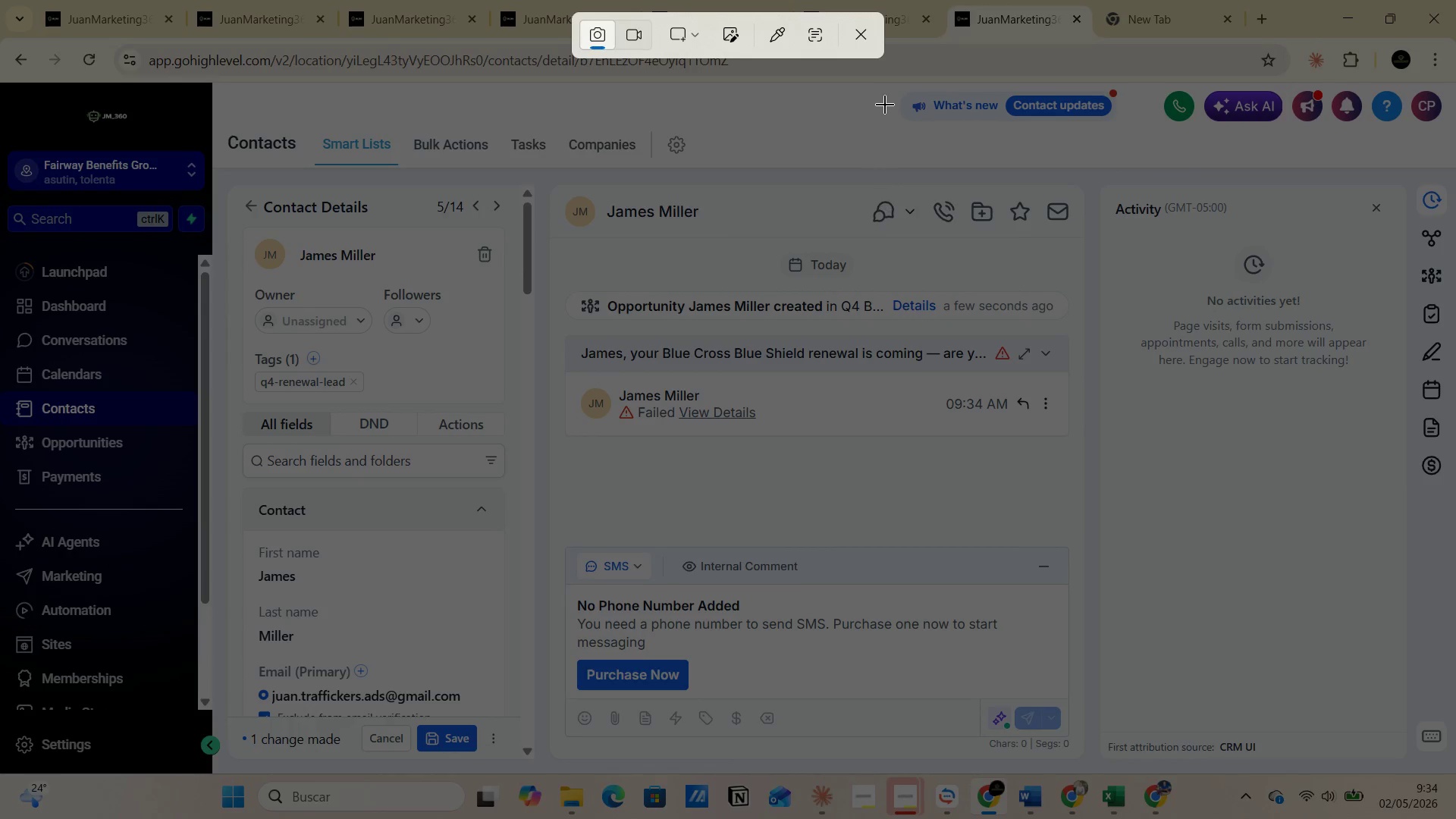 
left_click([861, 40])
 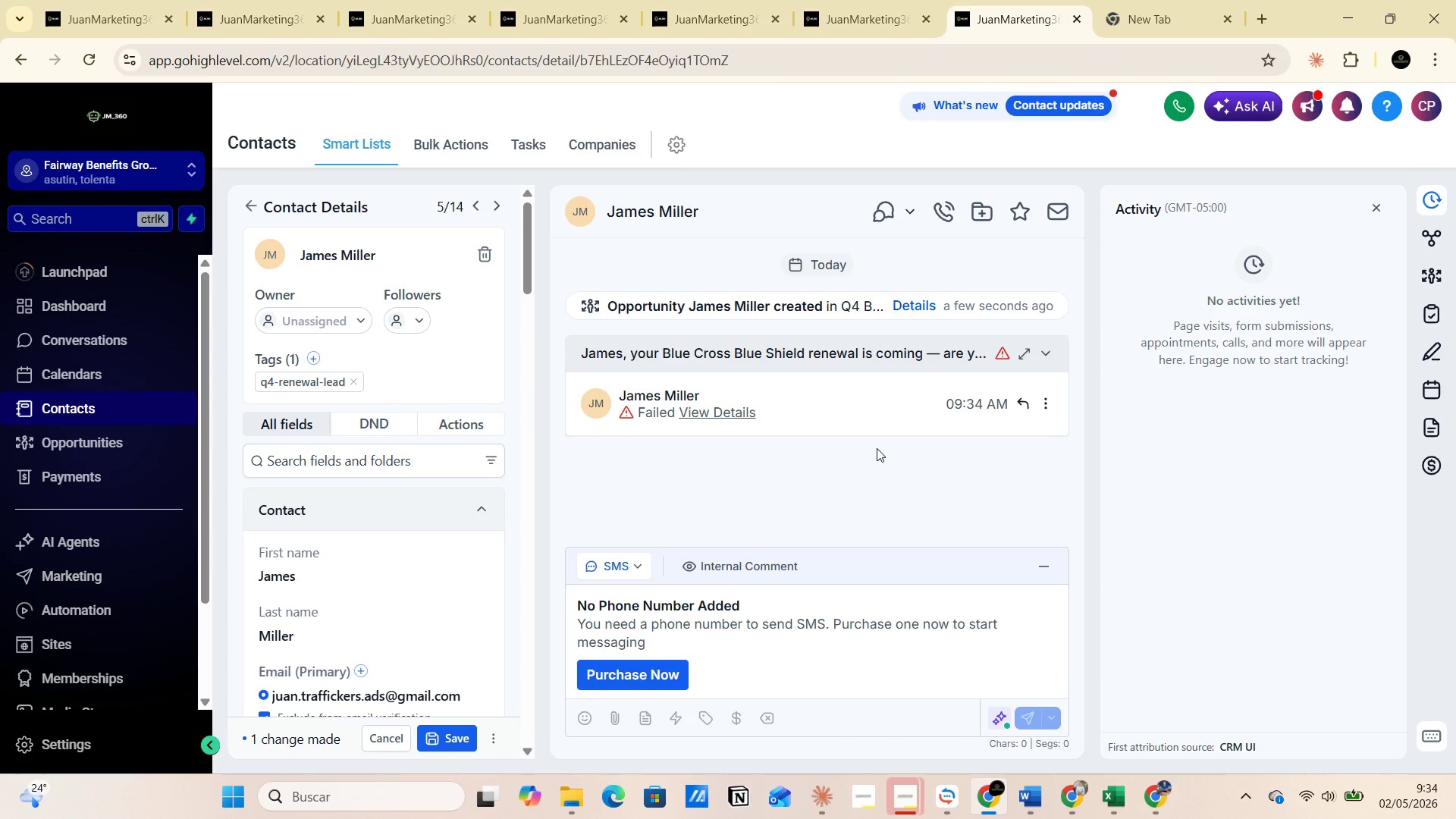 
wait(7.9)
 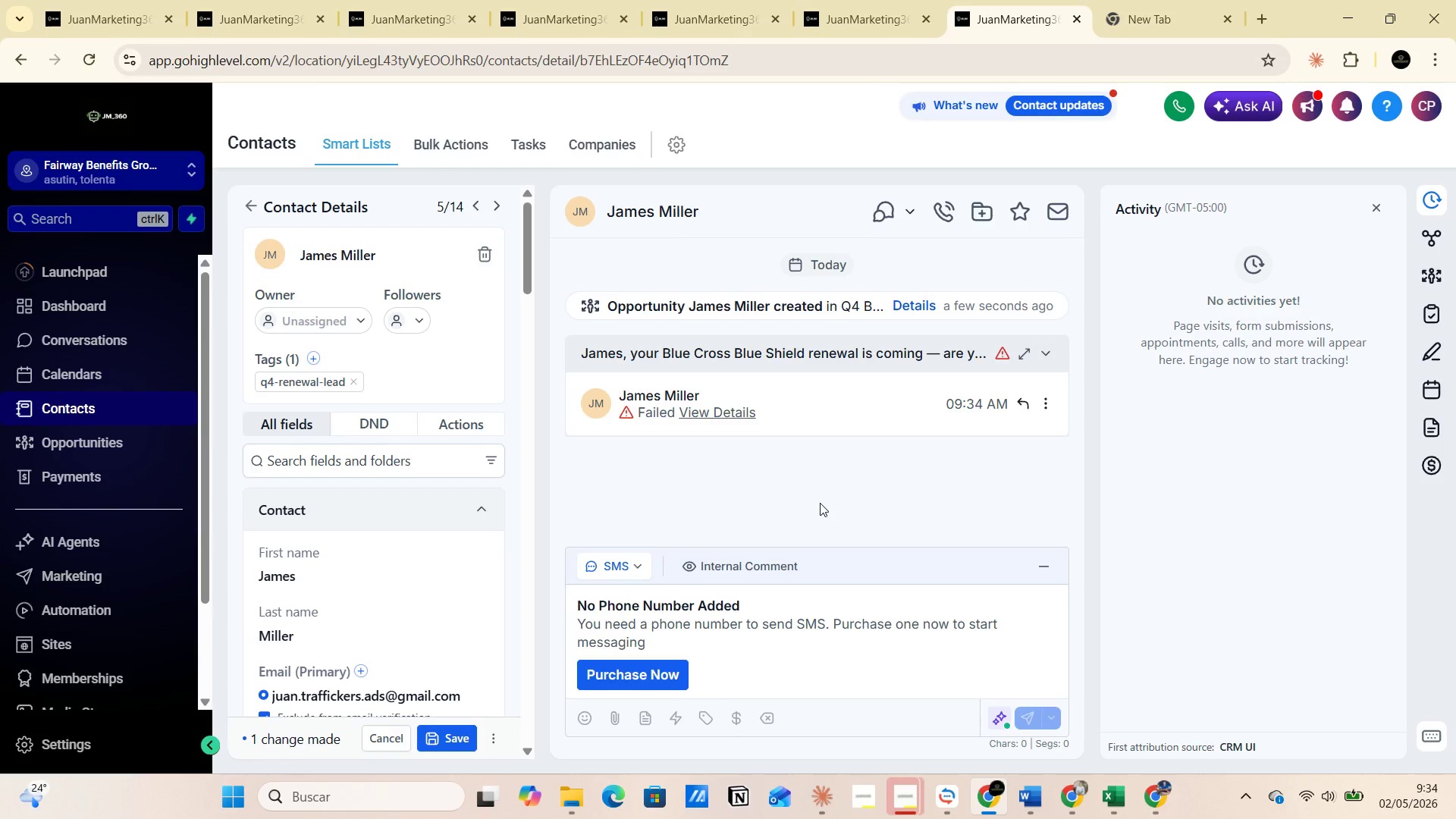 
mouse_move([717, 438])
 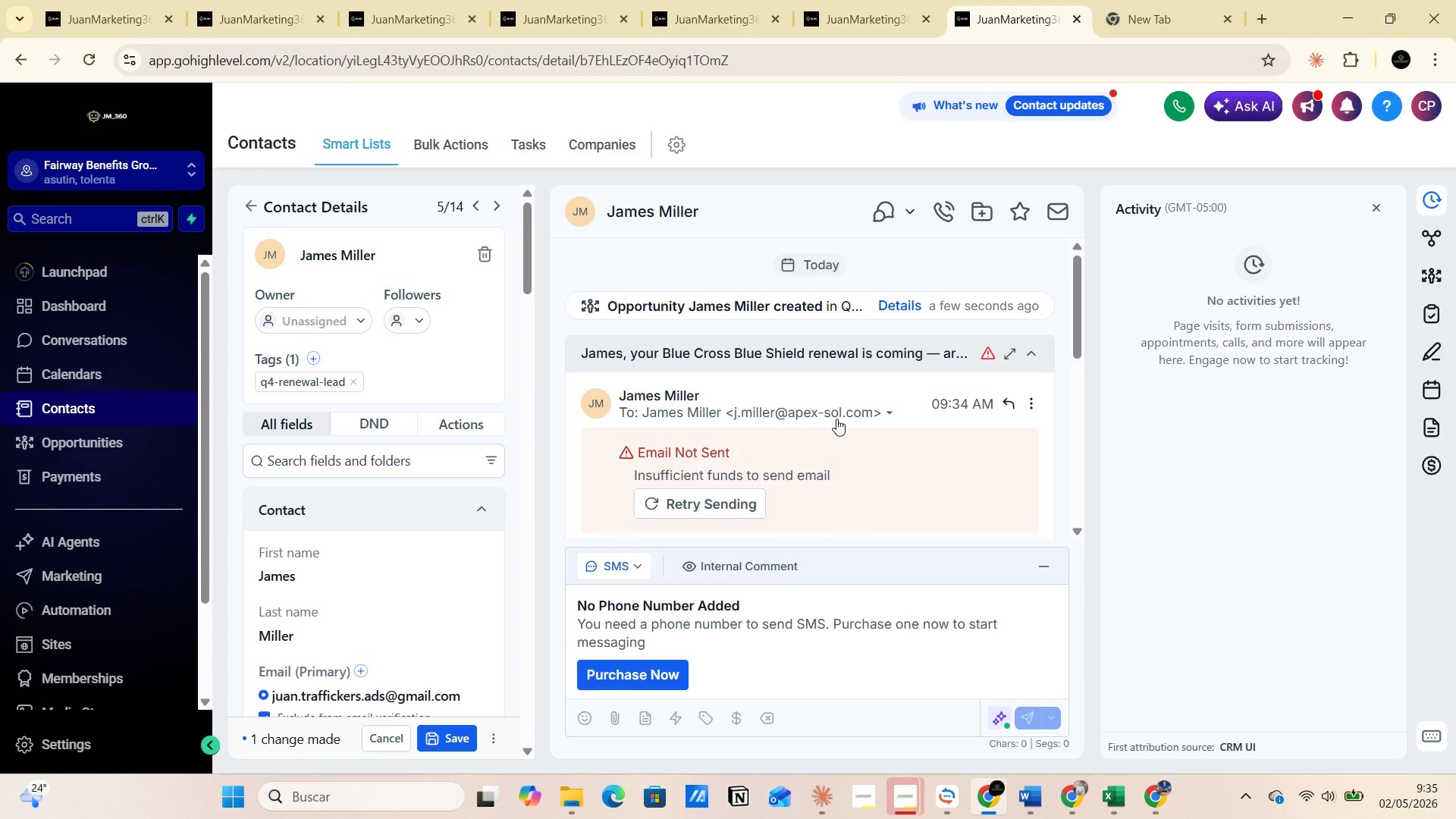 
wait(13.59)
 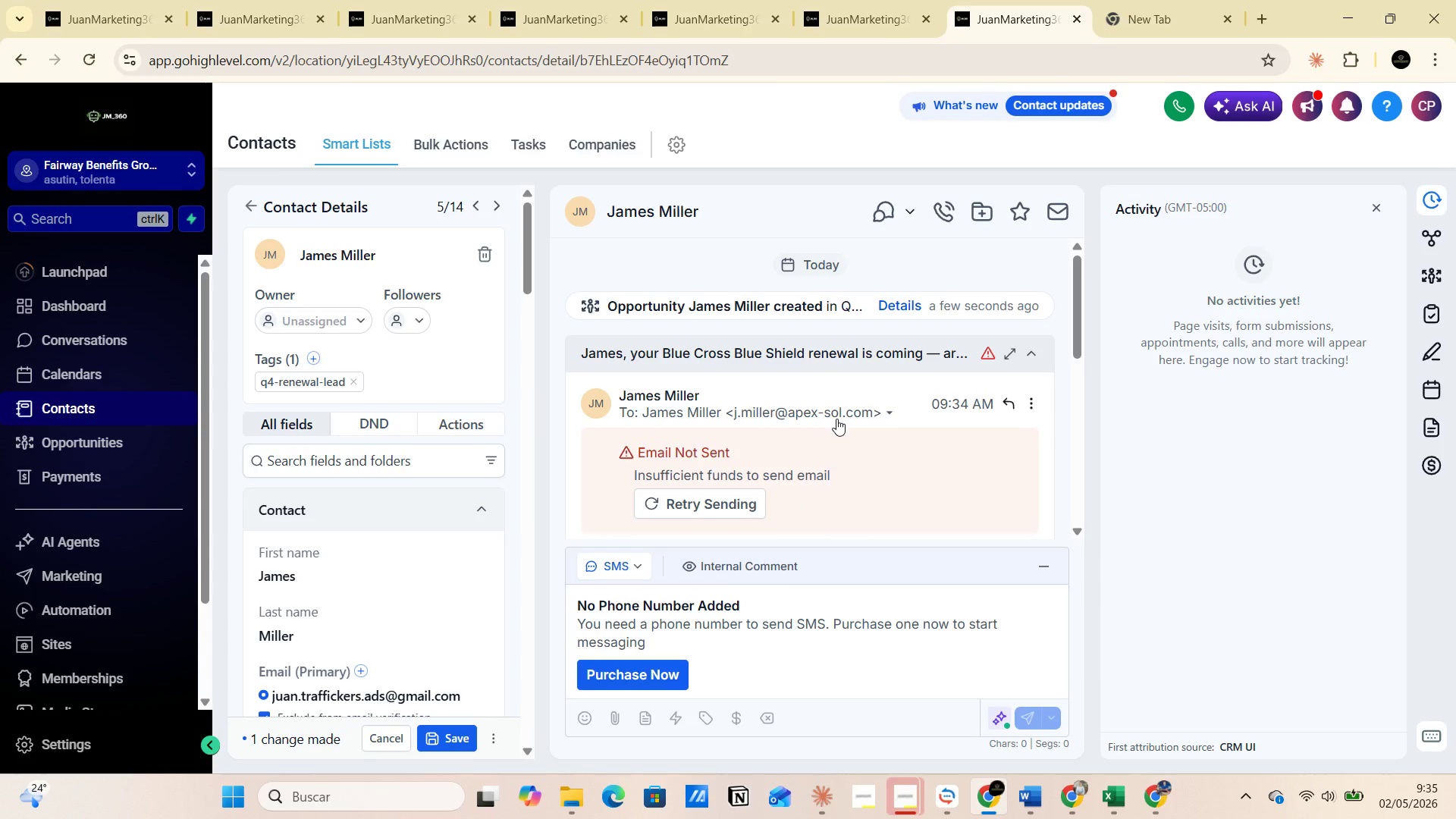 
scroll: coordinate [316, 526], scroll_direction: down, amount: 2.0
 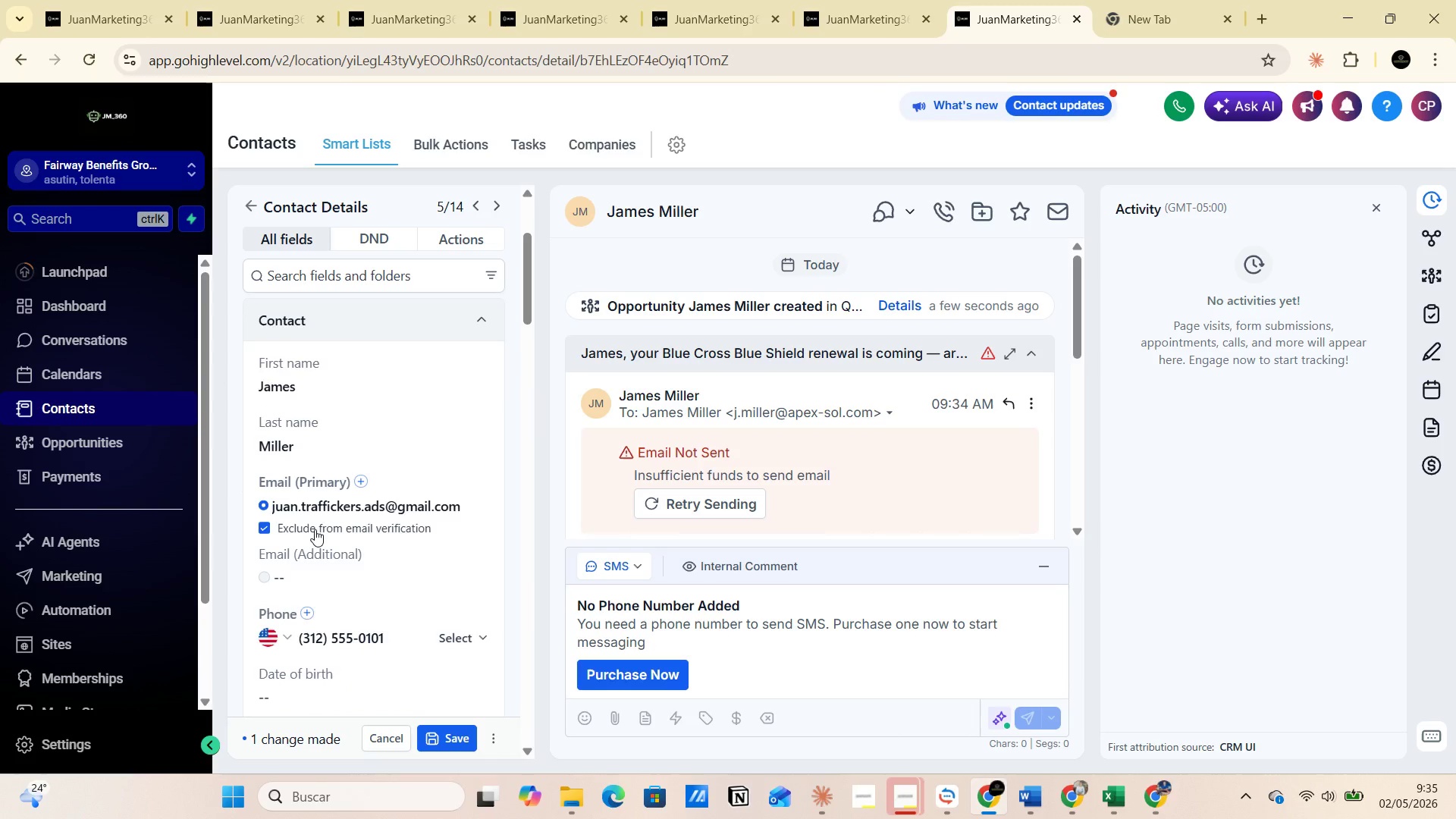 
scroll: coordinate [356, 528], scroll_direction: up, amount: 3.0
 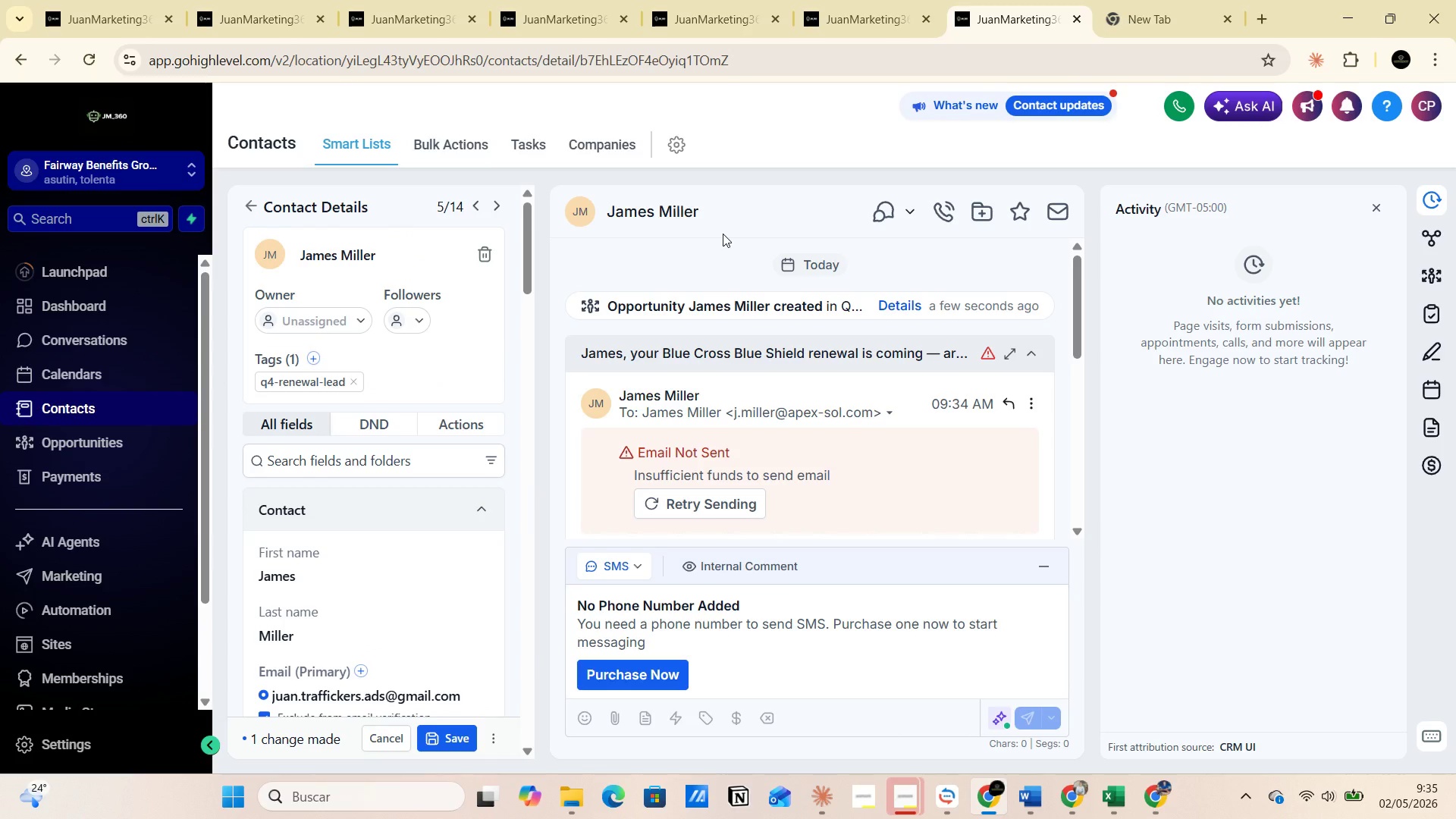 
wait(5.81)
 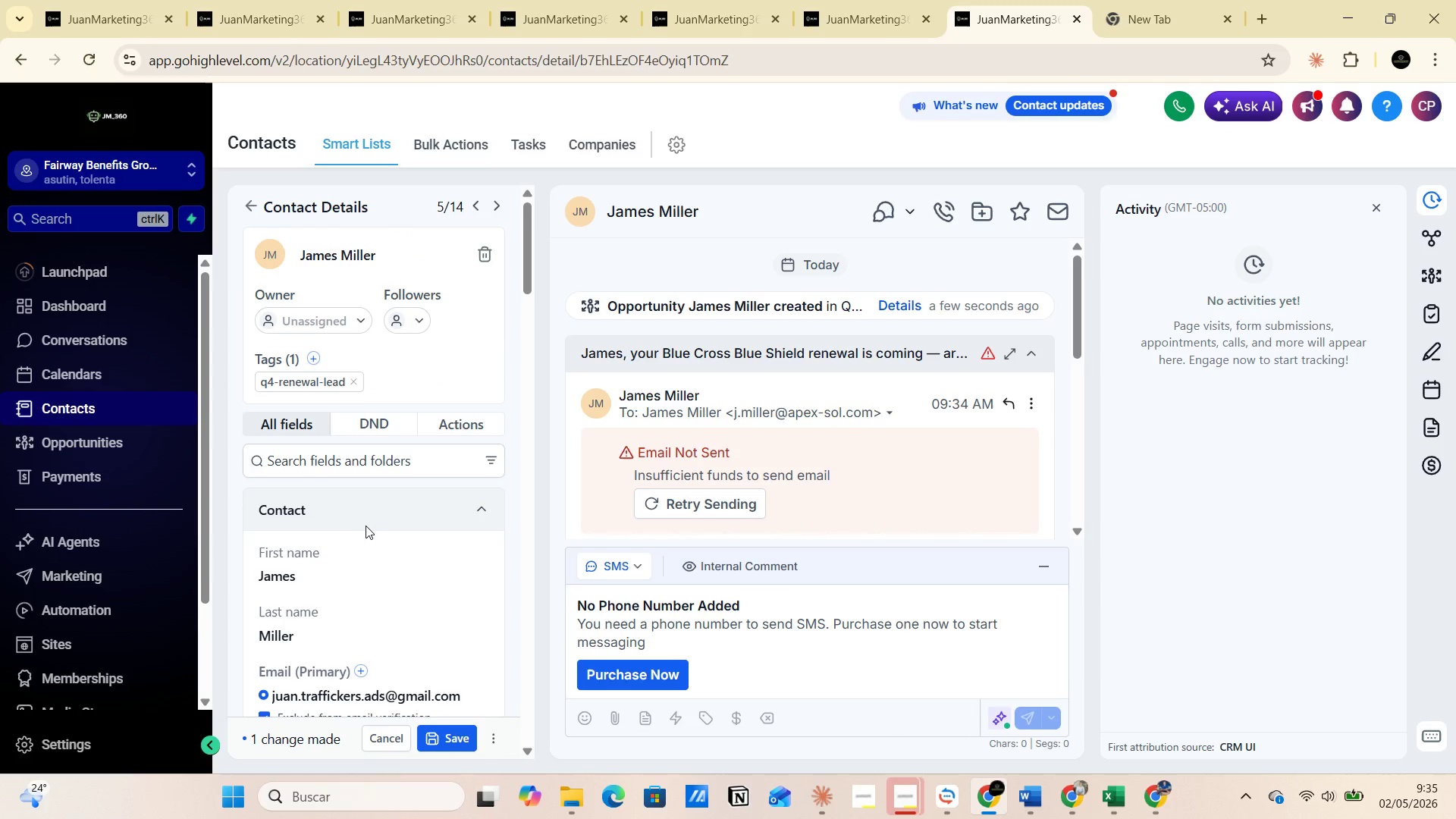 
left_click([68, 406])
 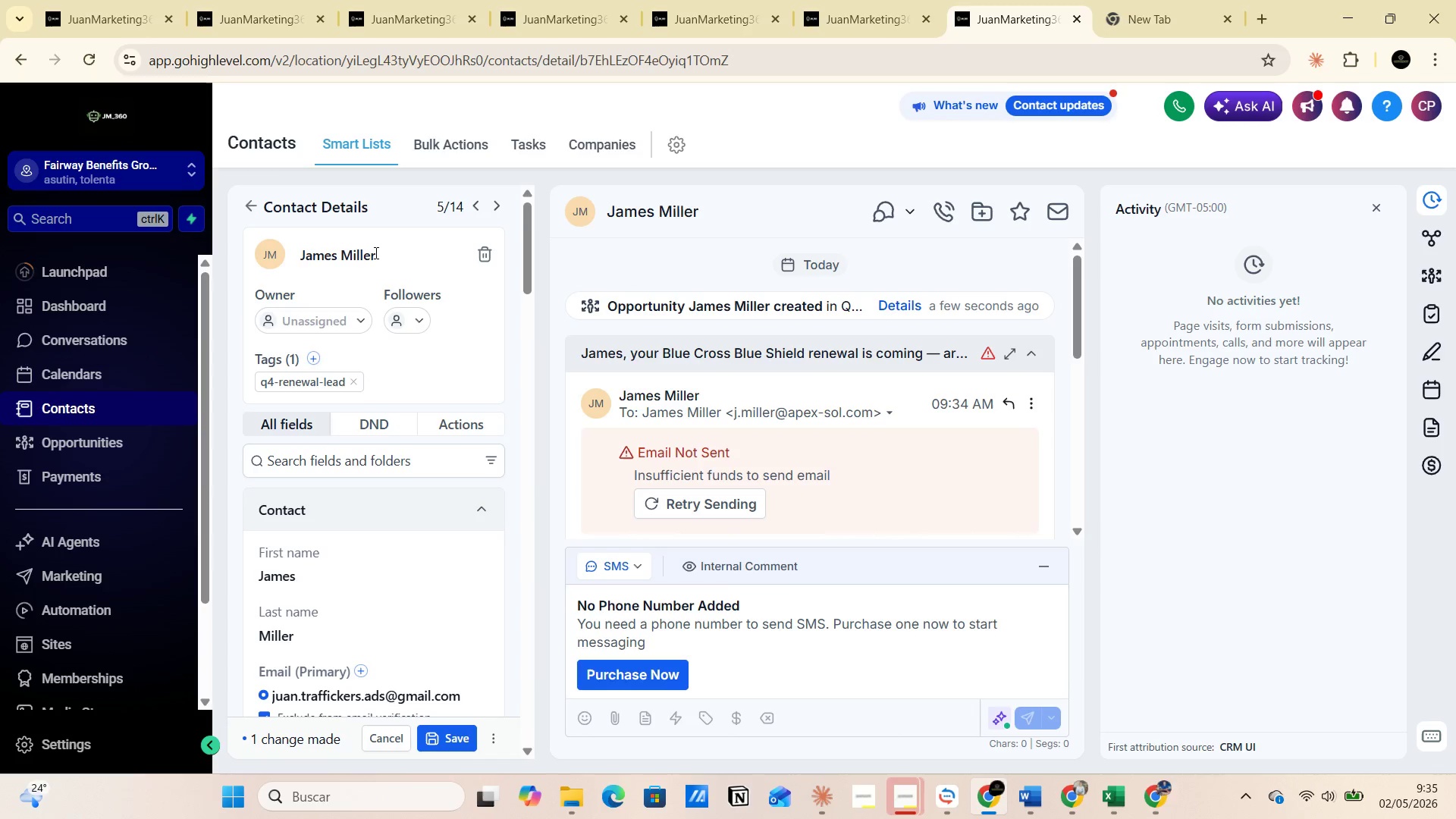 
left_click([452, 137])
 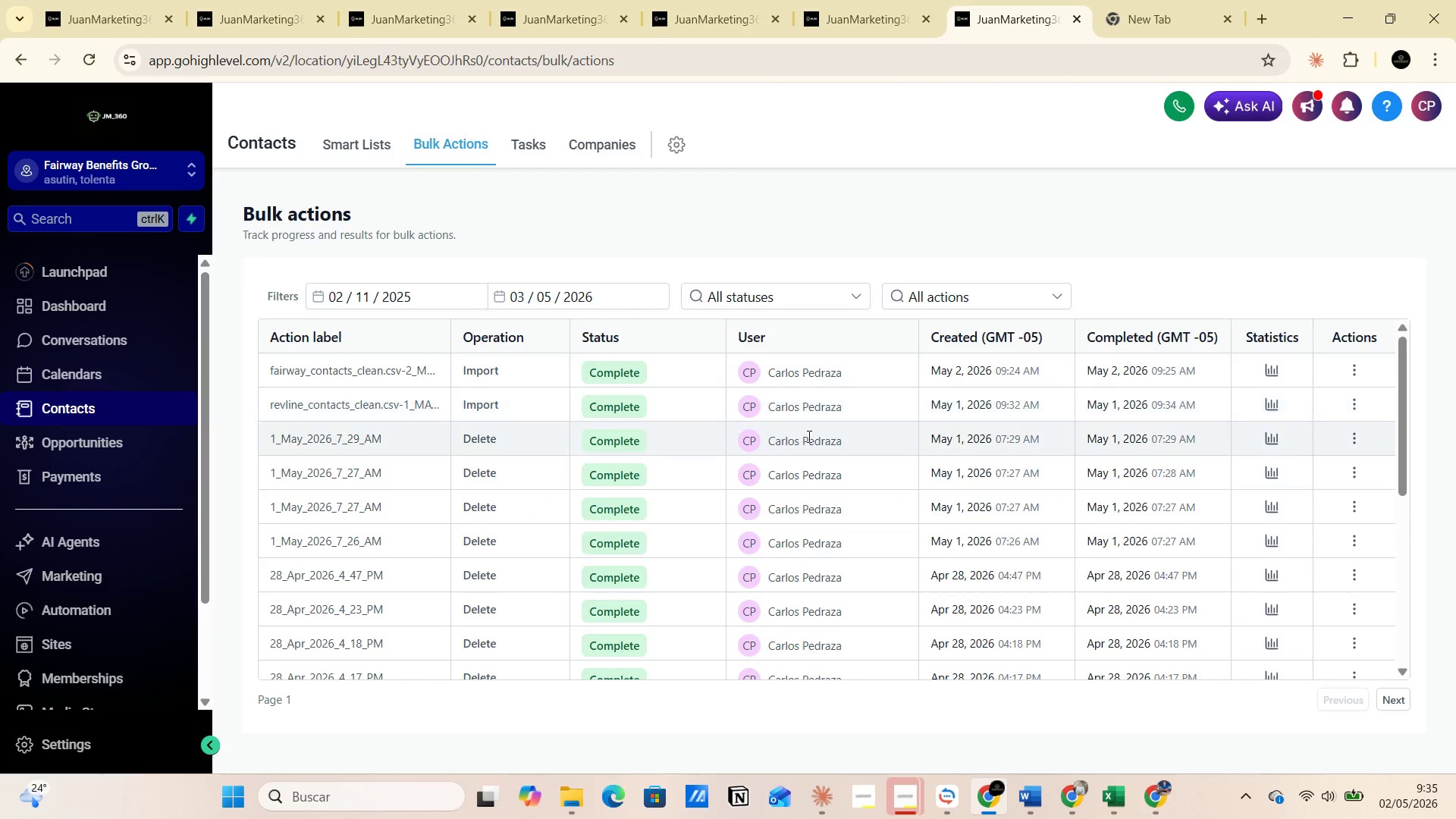 
left_click([1272, 369])
 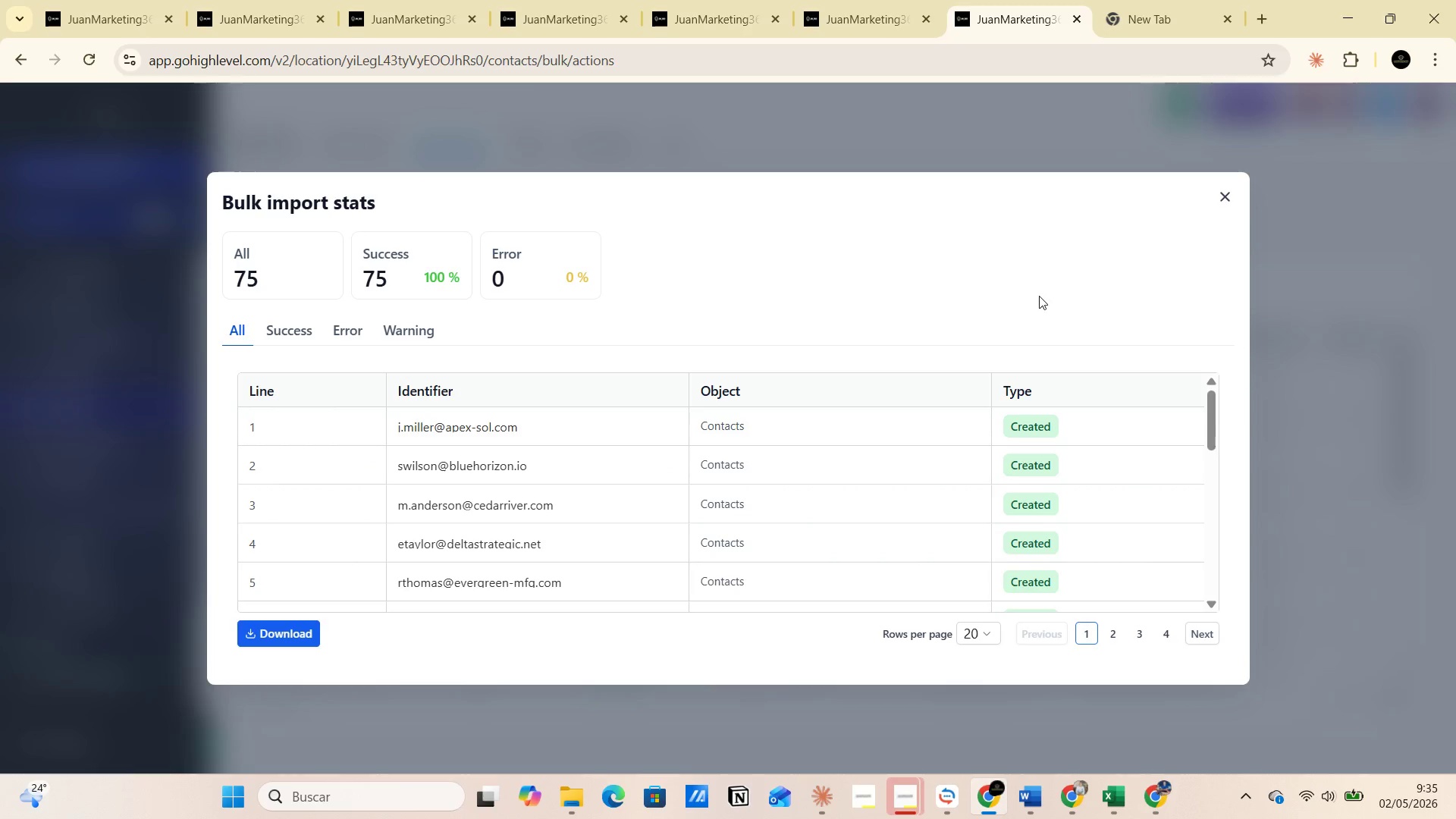 
left_click([1227, 200])
 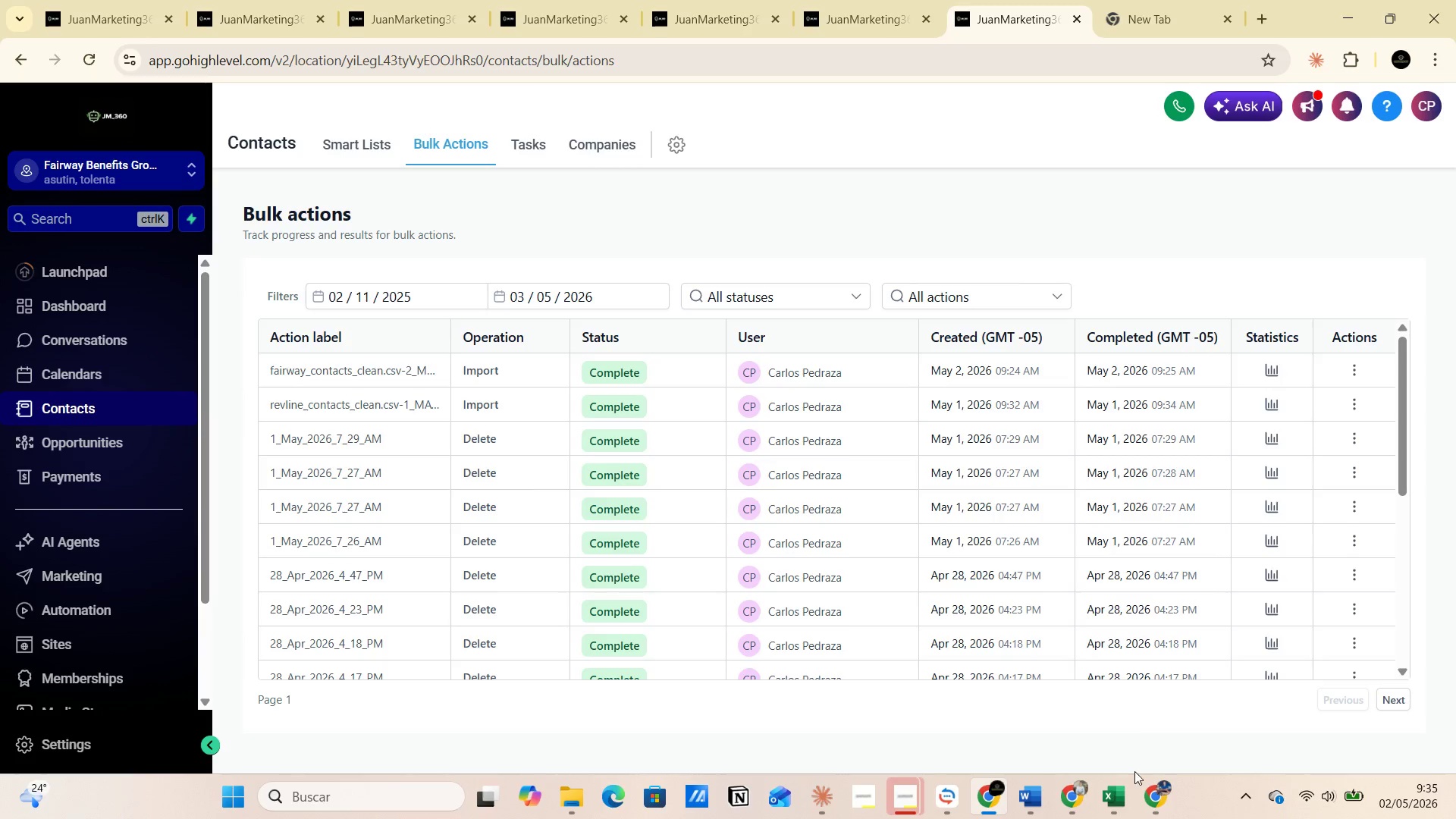 
left_click([1107, 804])
 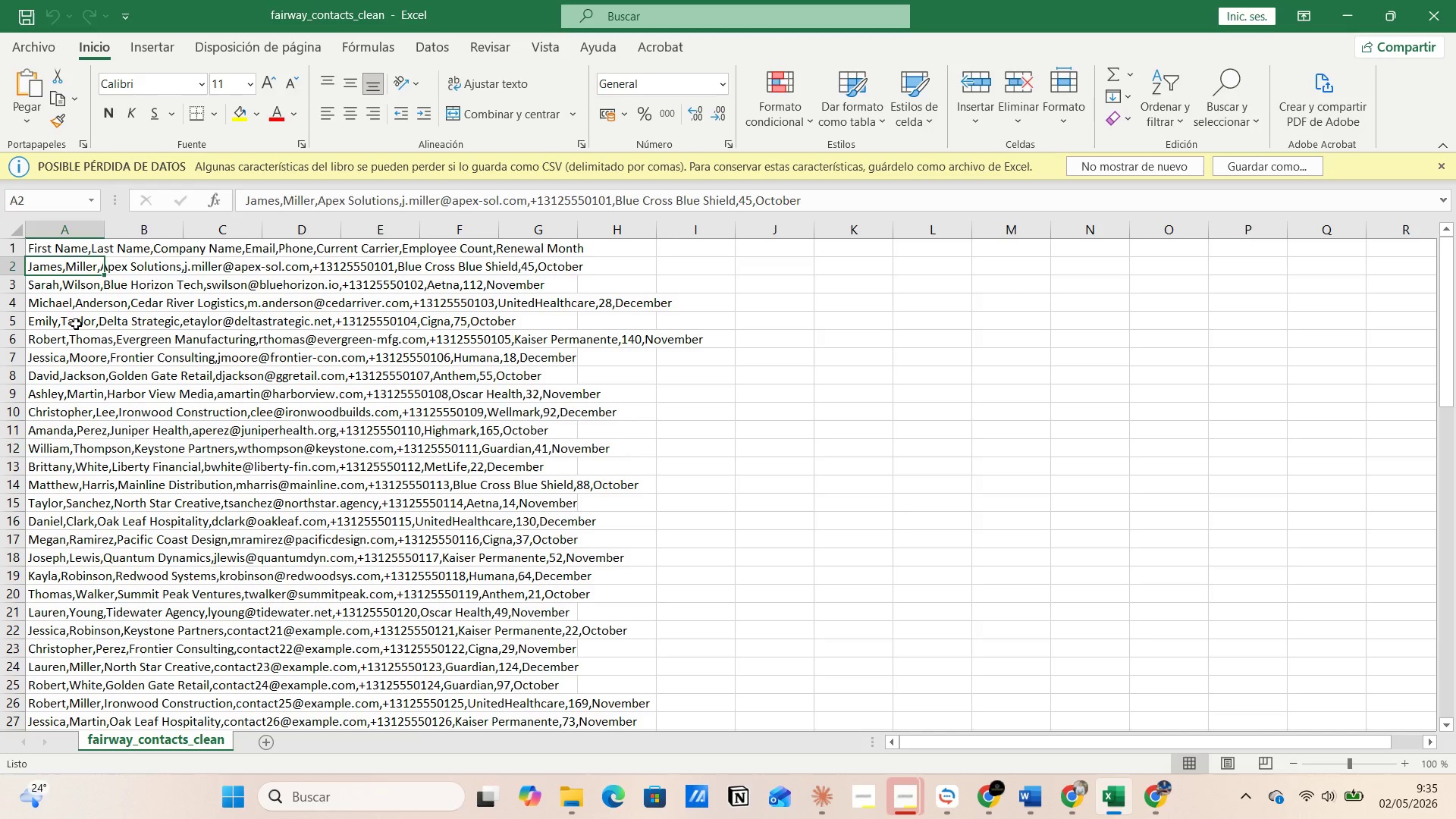 
left_click([70, 309])
 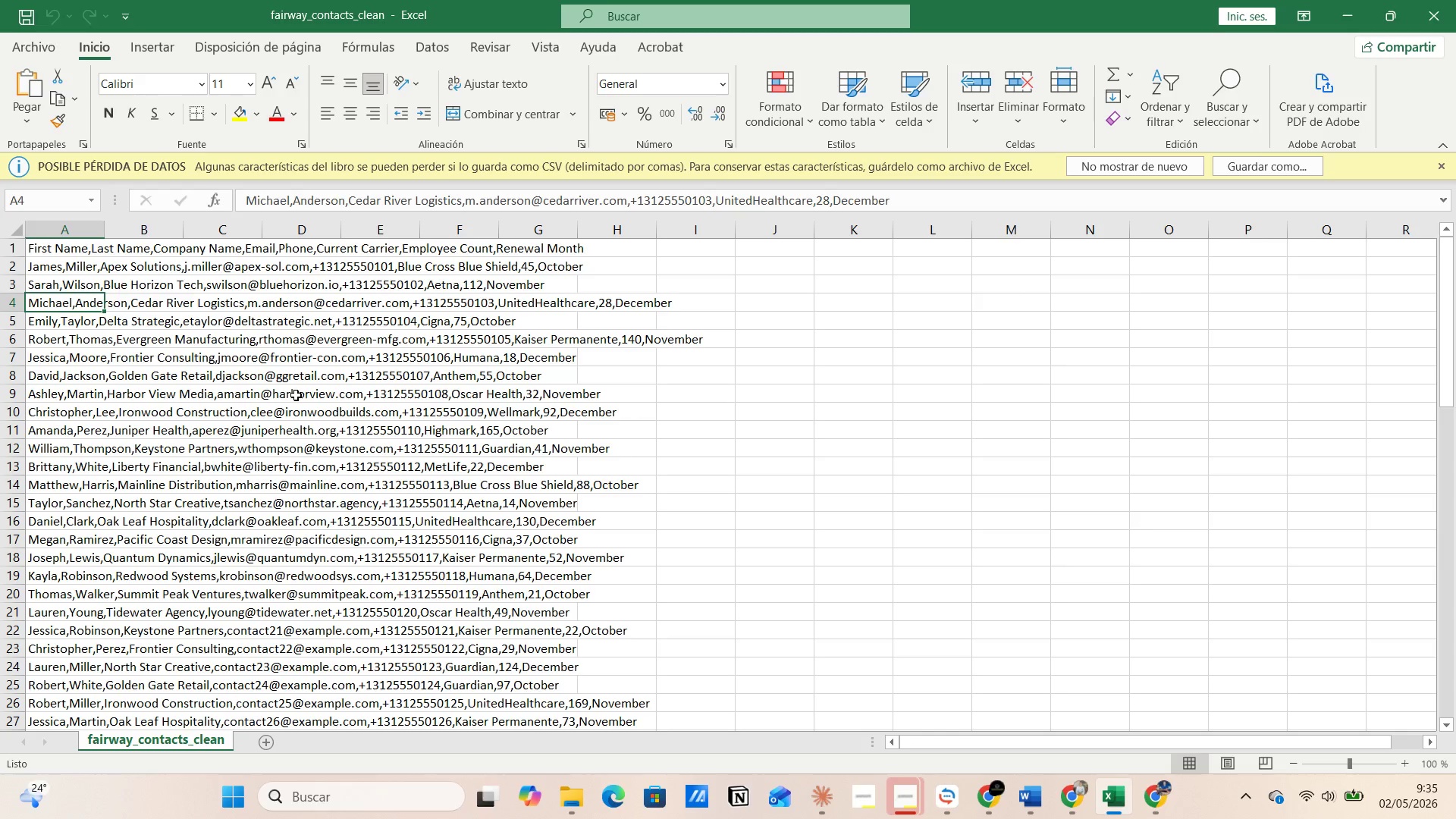 
wait(6.67)
 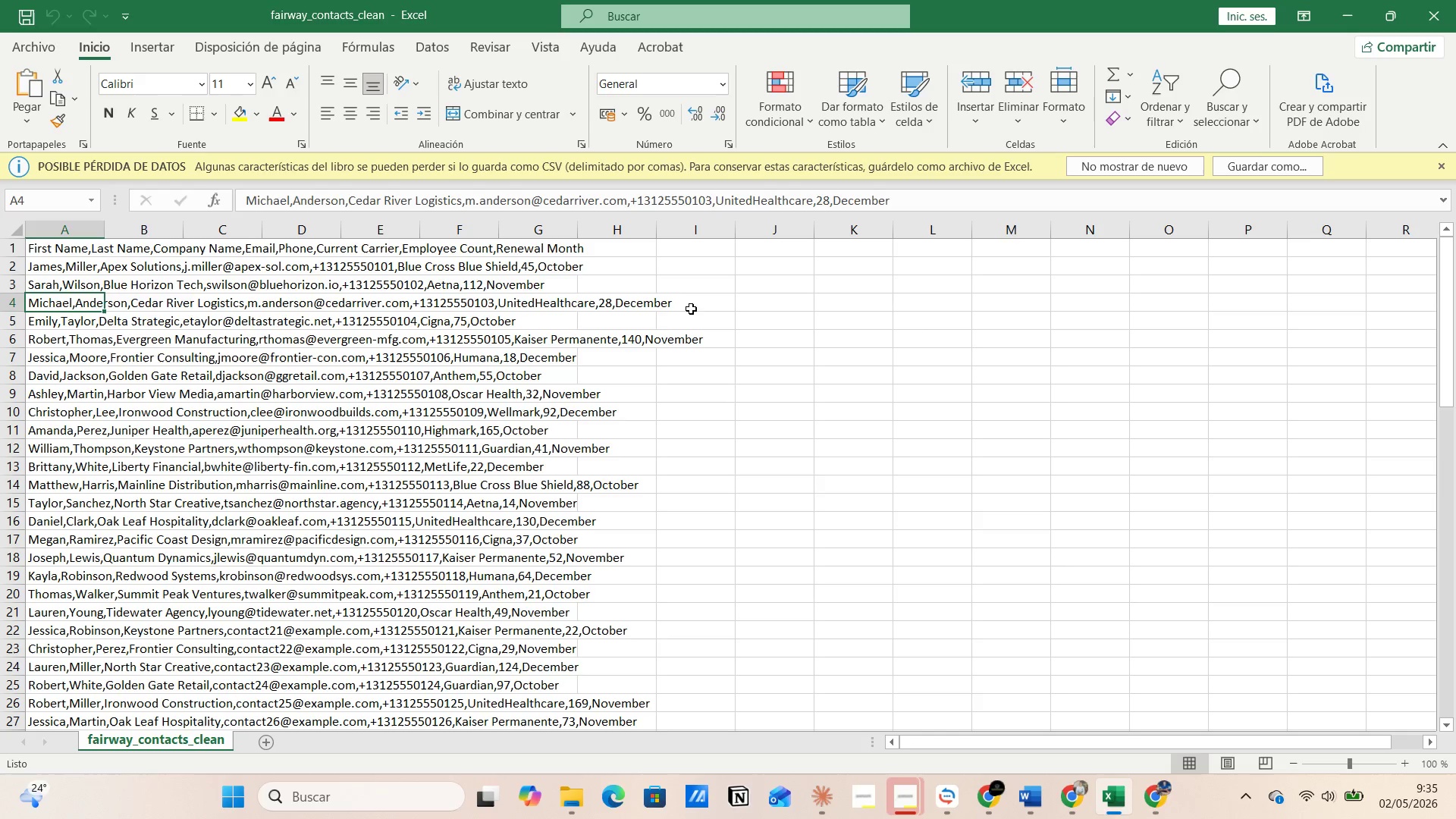 
left_click([760, 391])
 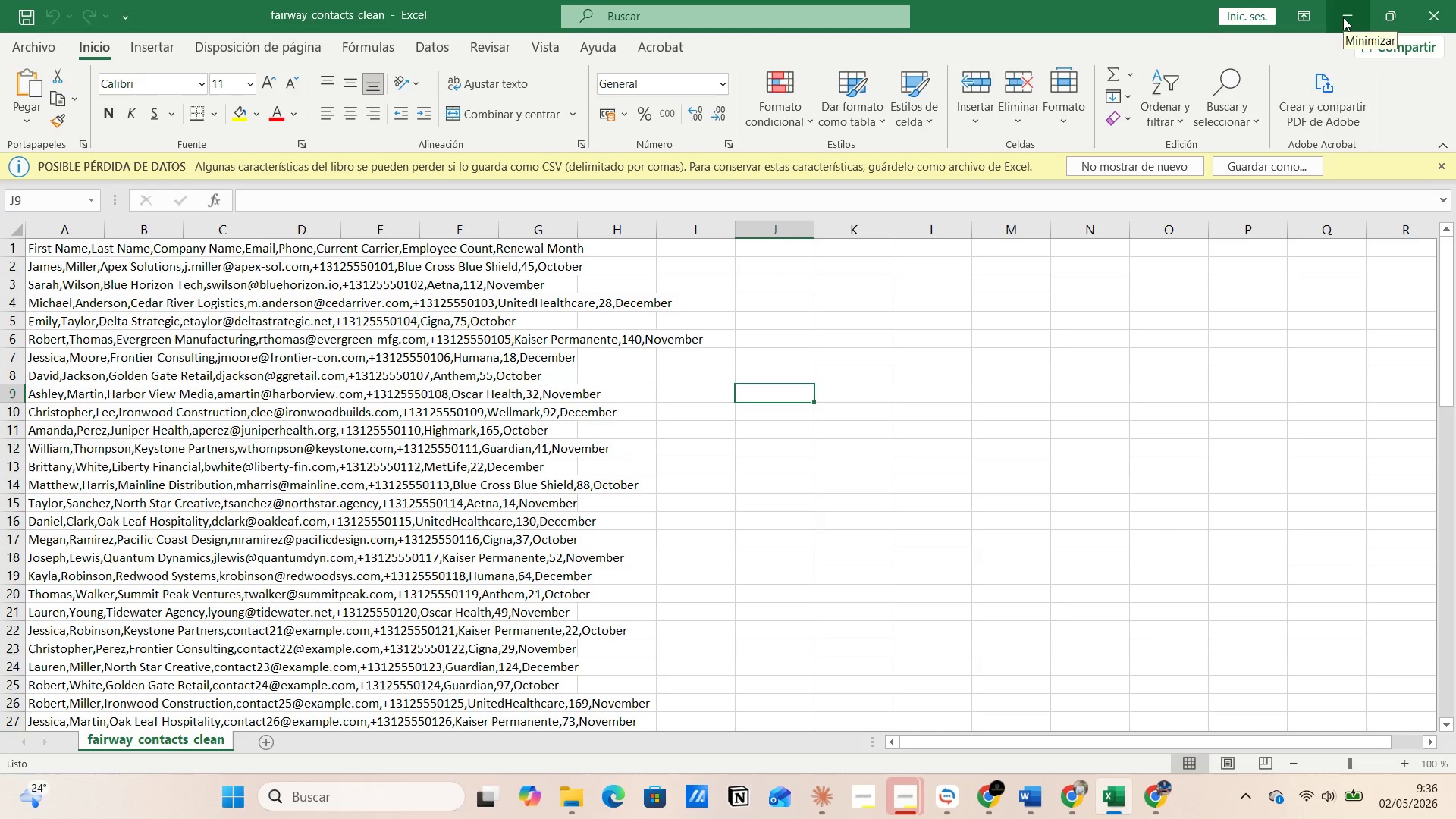 
wait(15.41)
 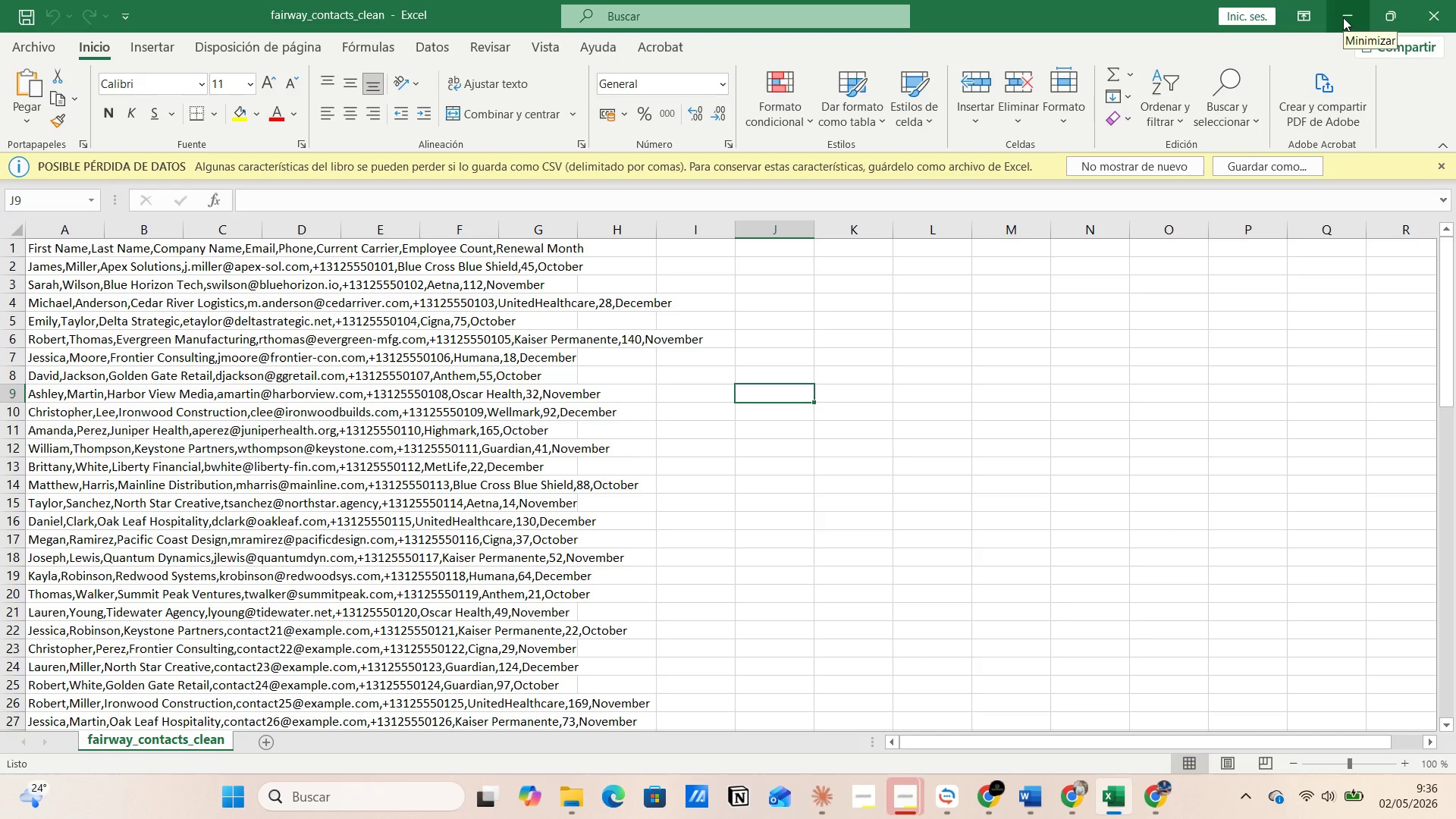 
left_click([1343, 17])
 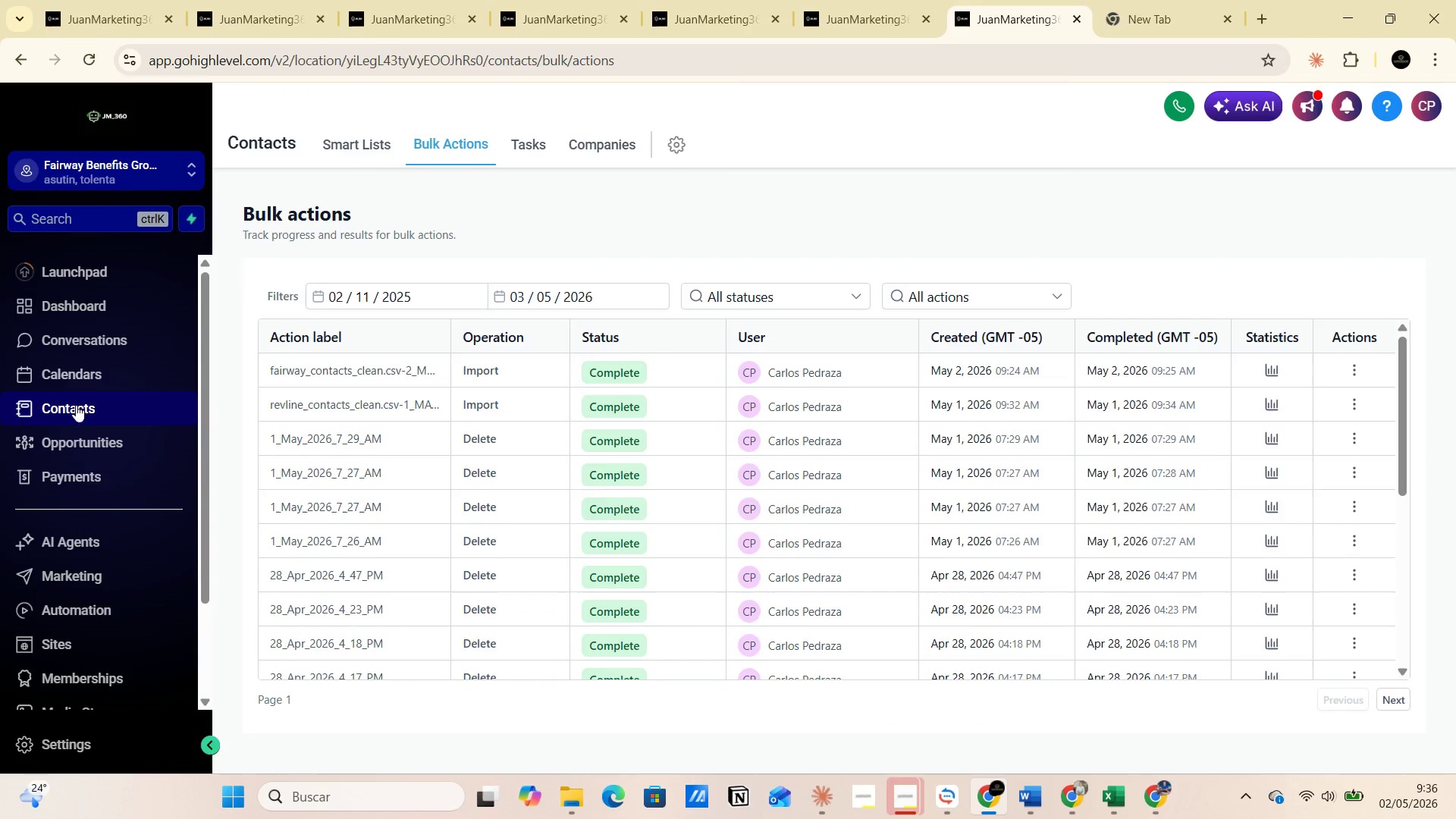 
left_click([83, 406])
 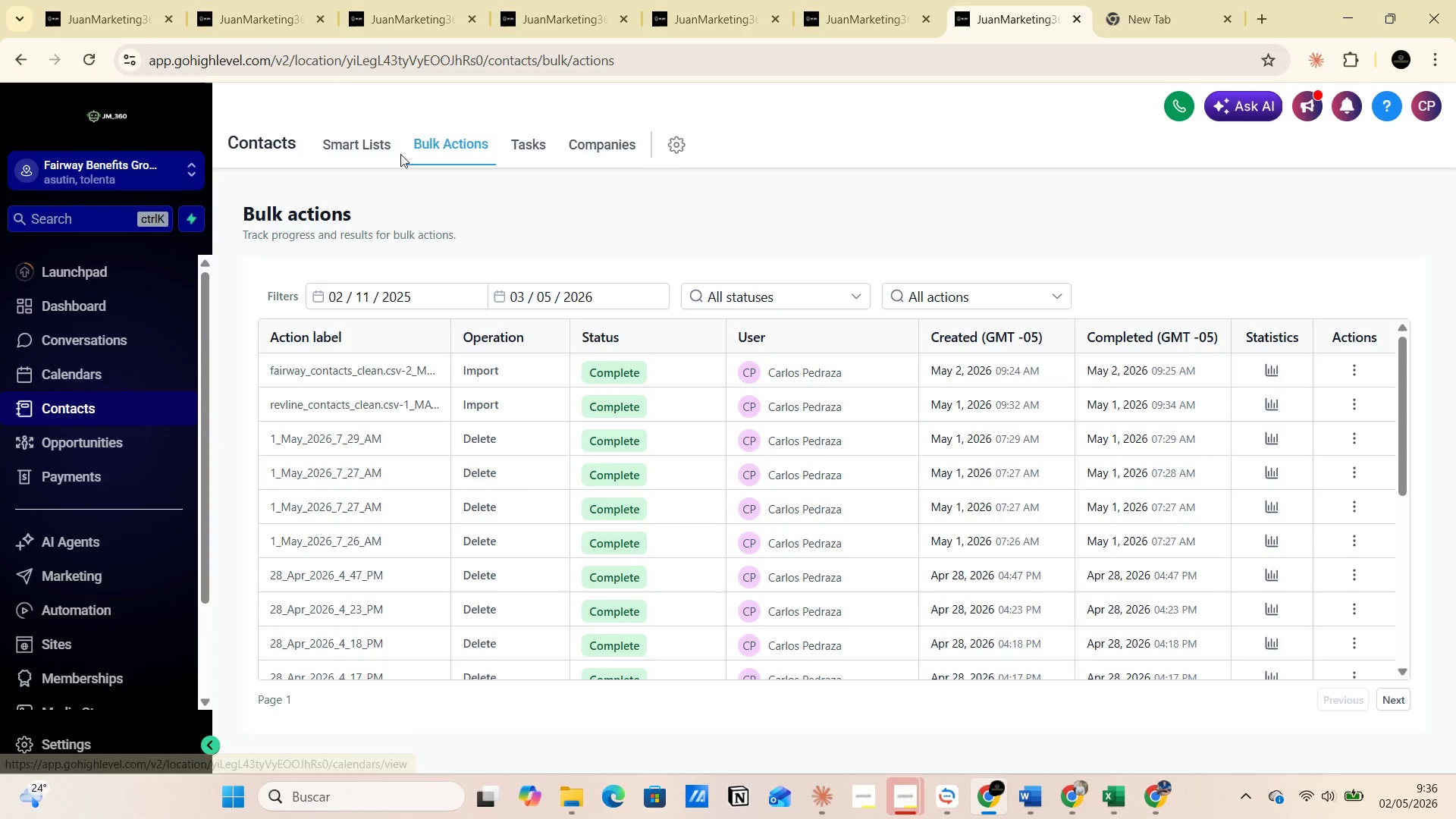 
left_click([366, 142])
 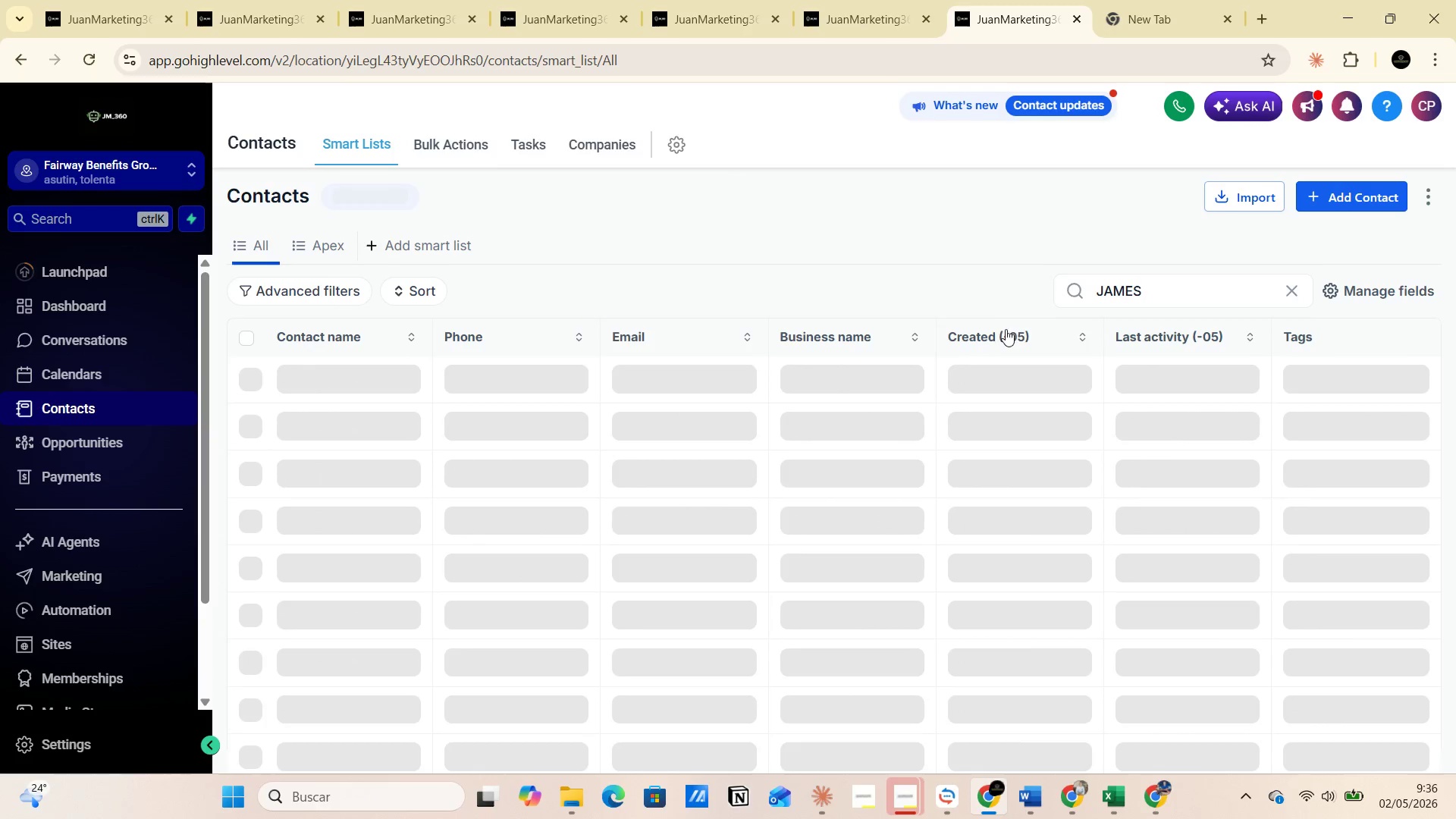 
left_click_drag(start_coordinate=[1156, 290], to_coordinate=[1107, 290])
 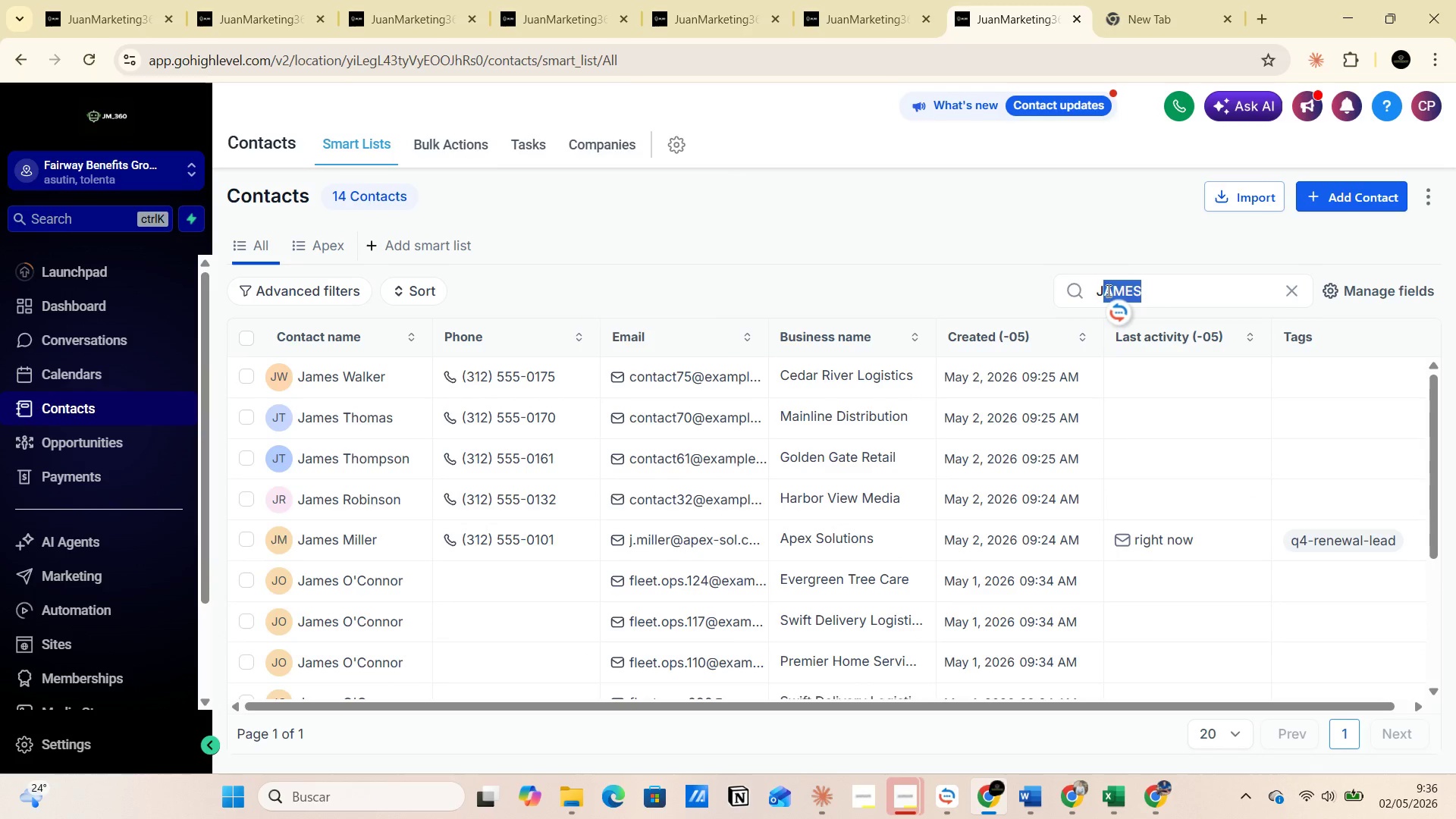 
type(HON)
 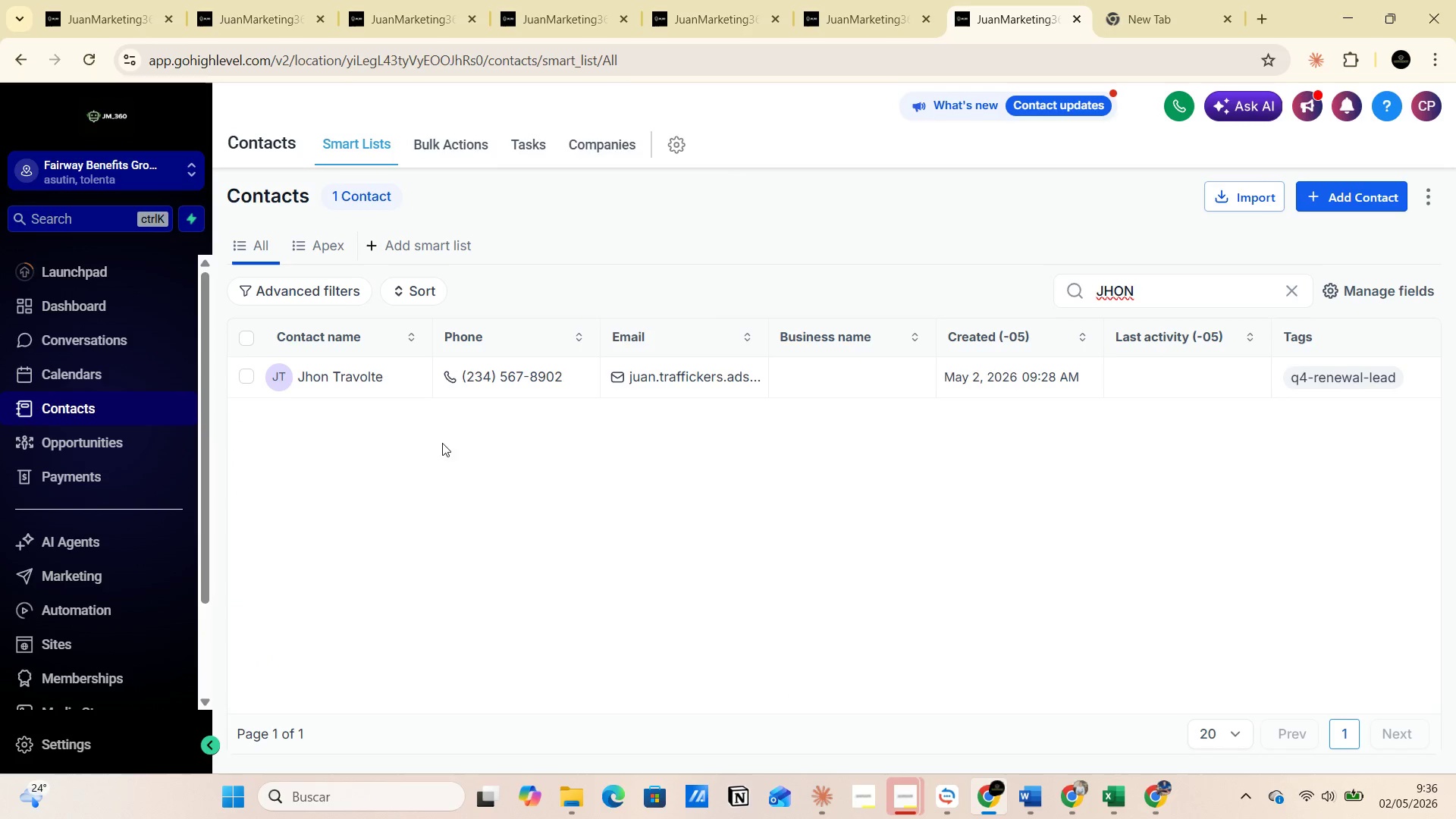 
left_click([351, 374])
 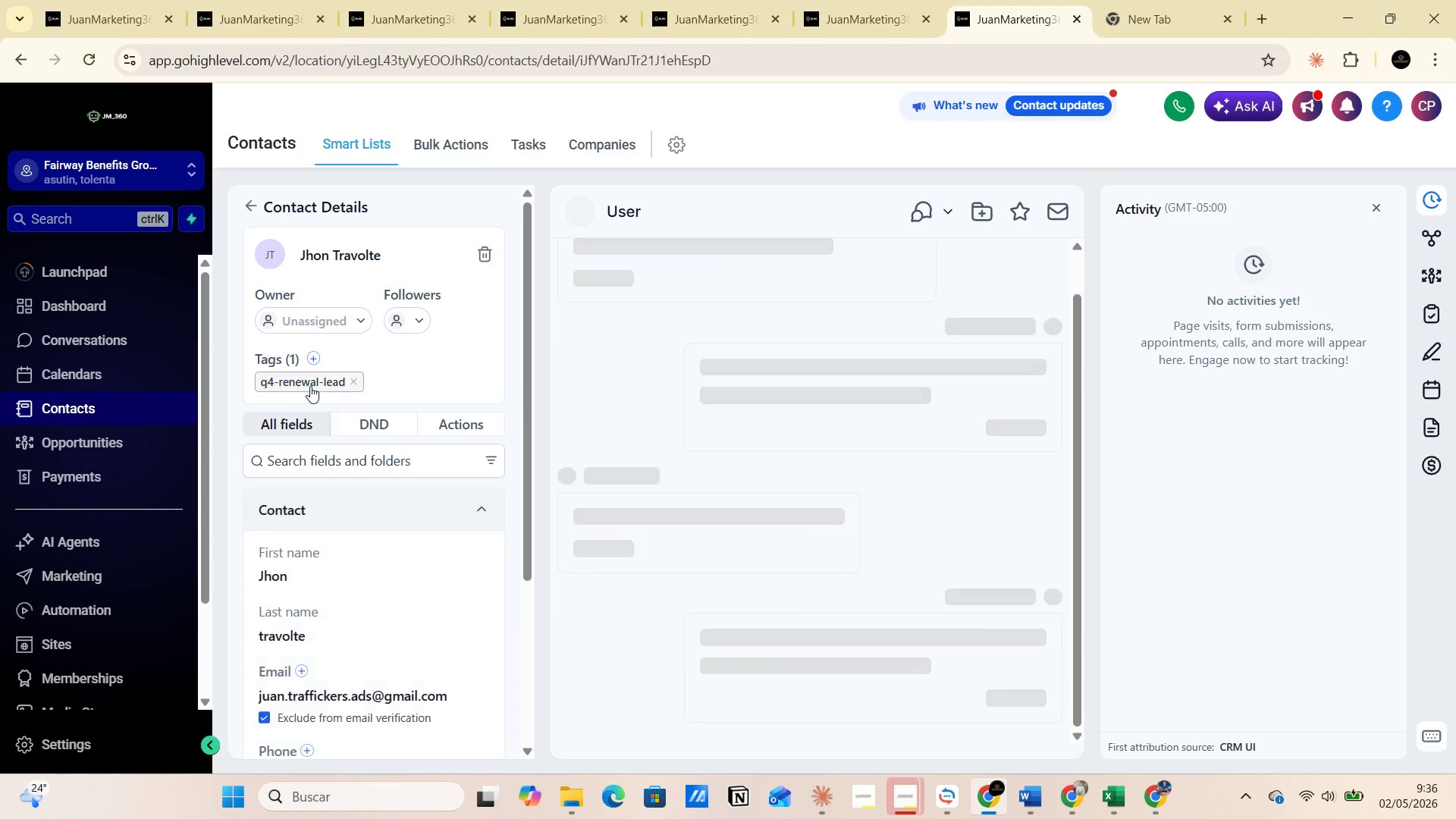 
left_click([356, 381])
 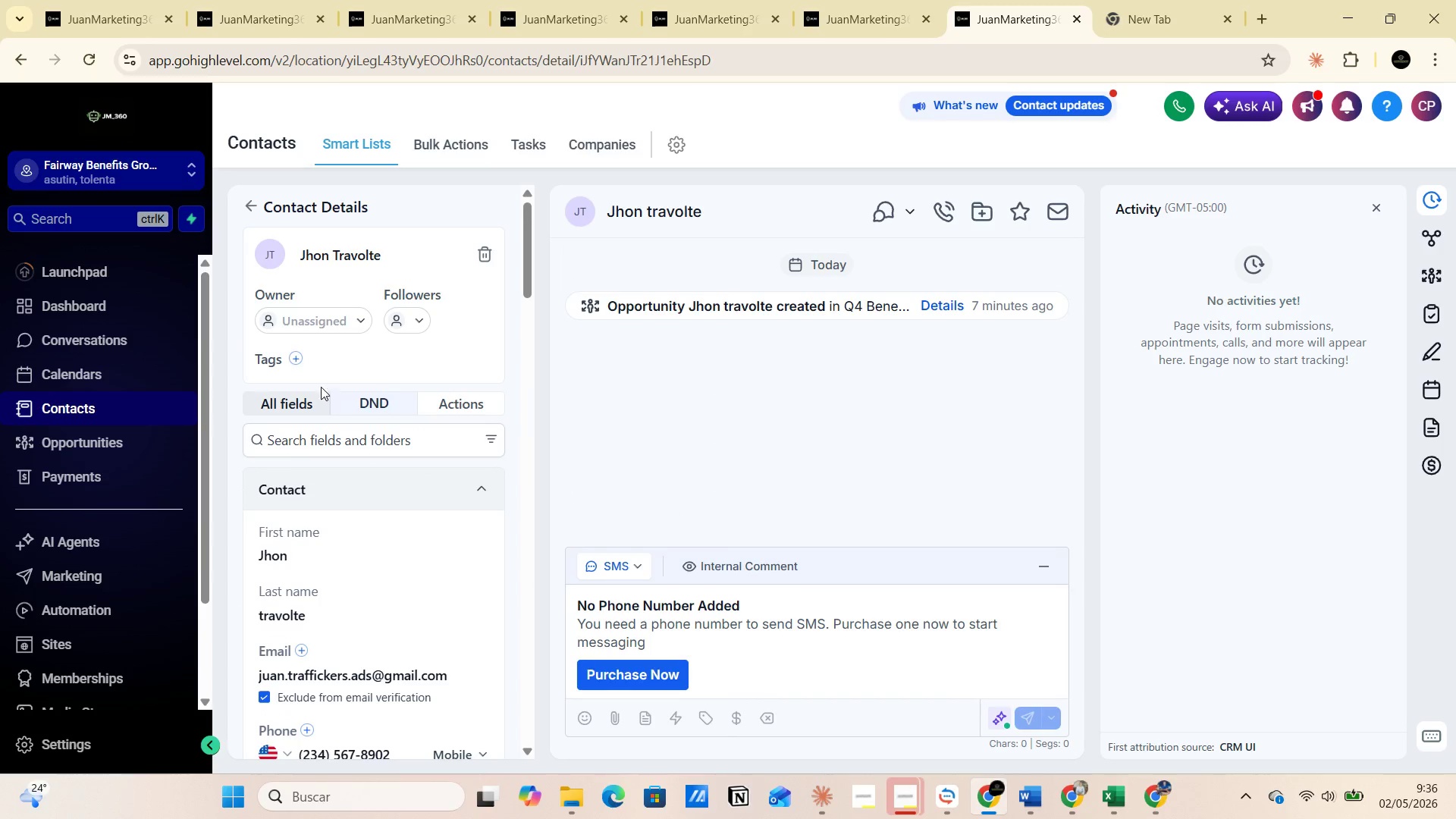 
left_click([290, 356])
 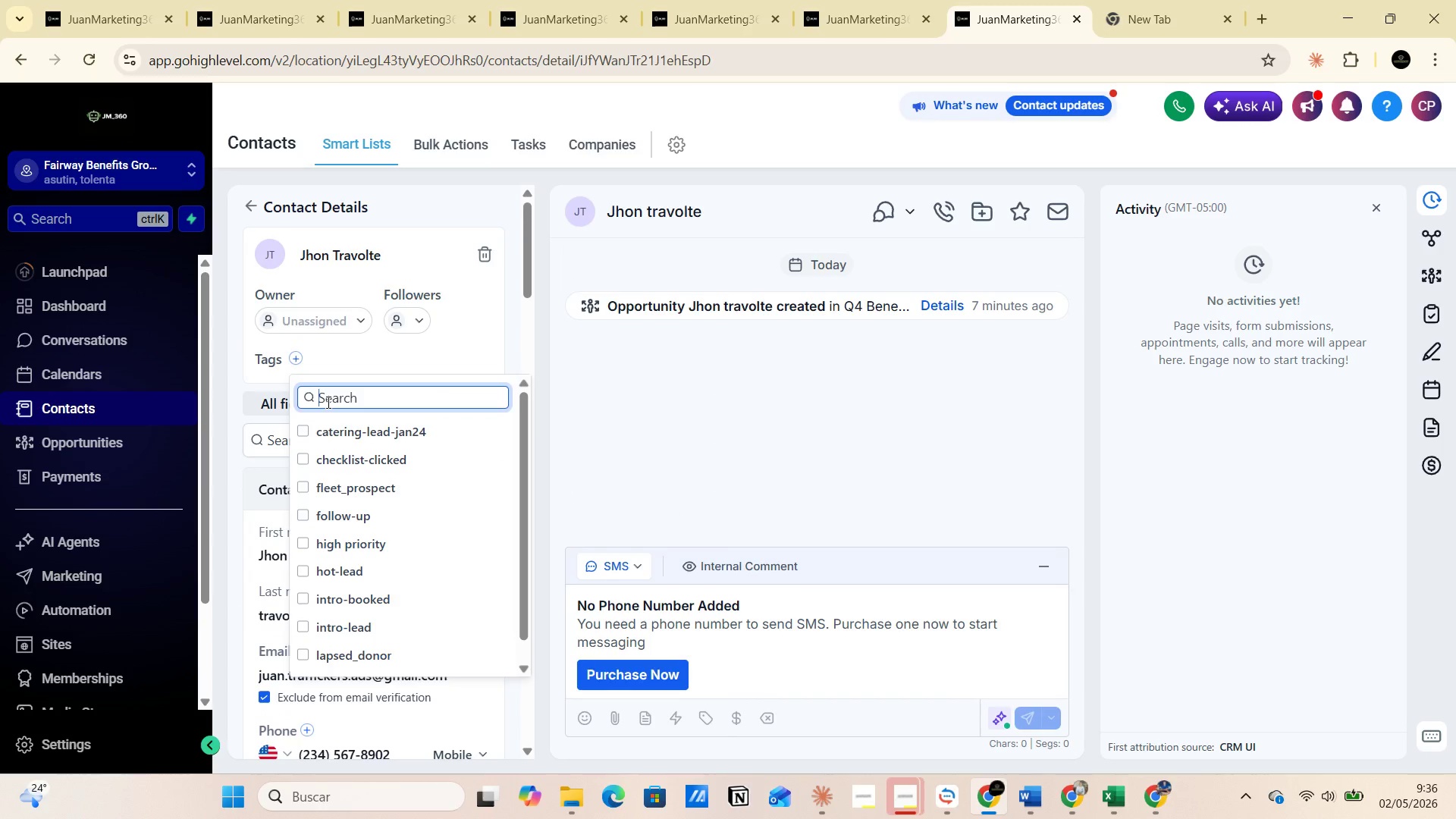 
type(Q4)
 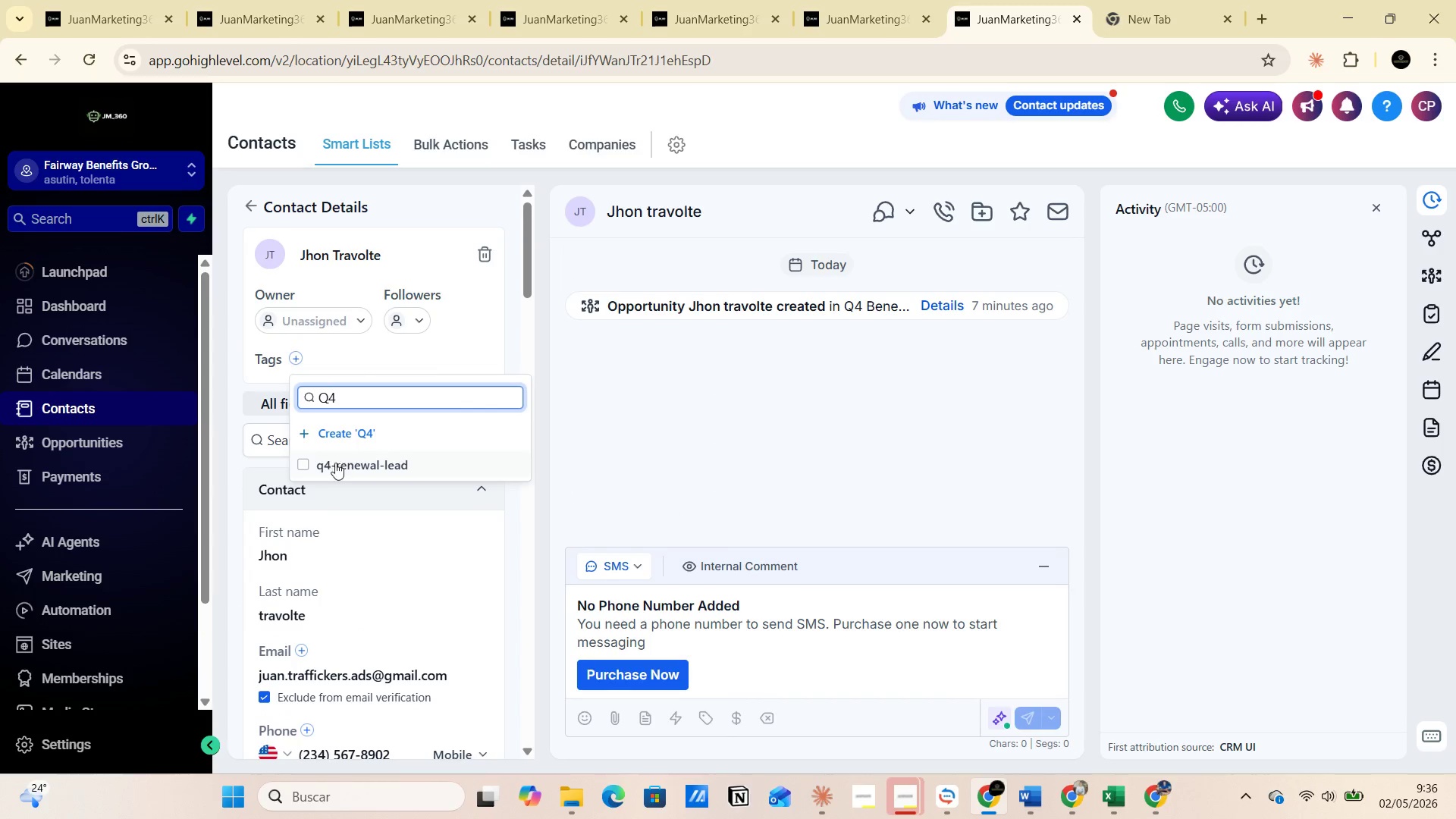 
left_click([335, 463])
 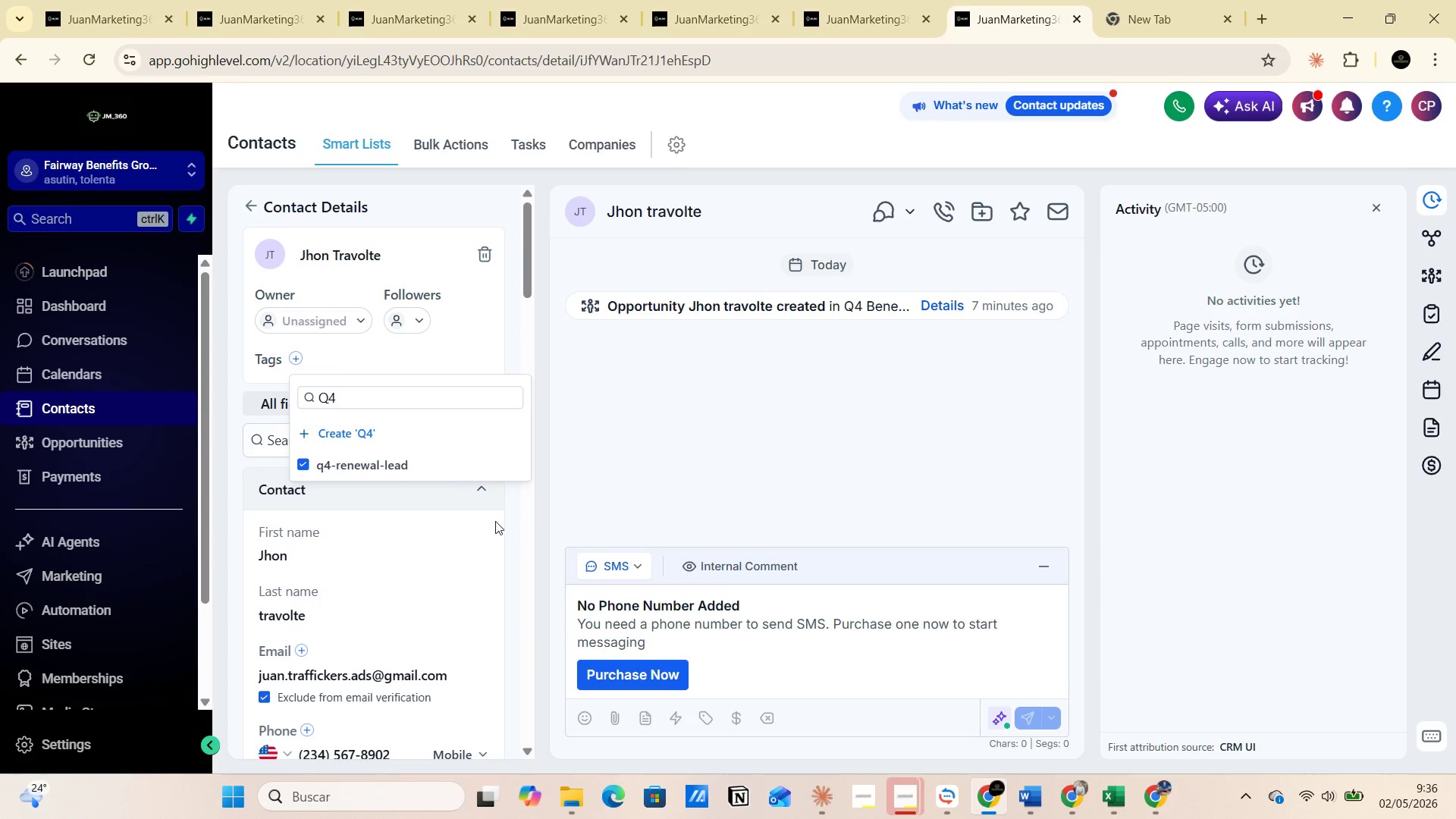 
left_click([525, 542])
 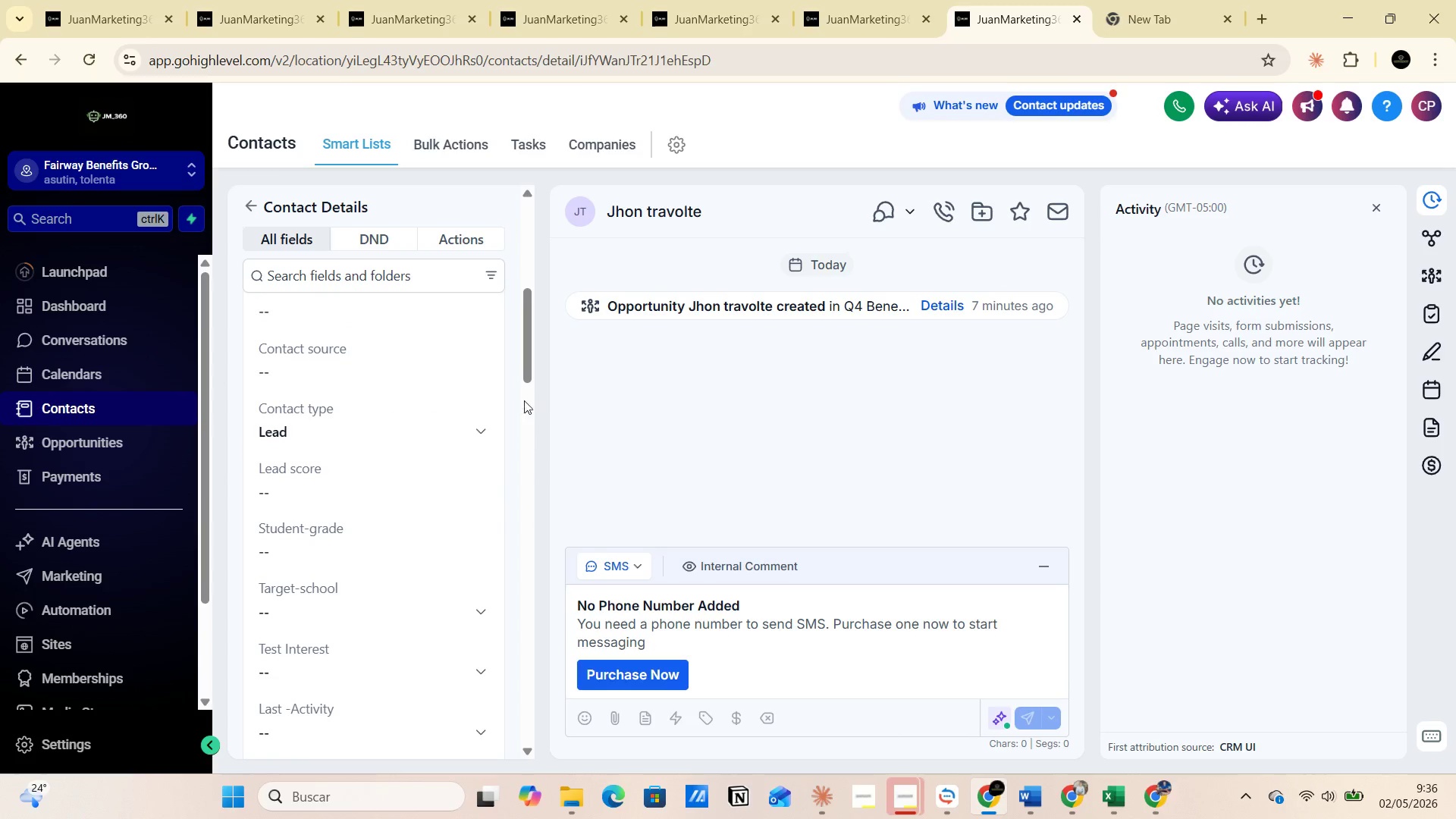 
left_click_drag(start_coordinate=[529, 377], to_coordinate=[539, 309])
 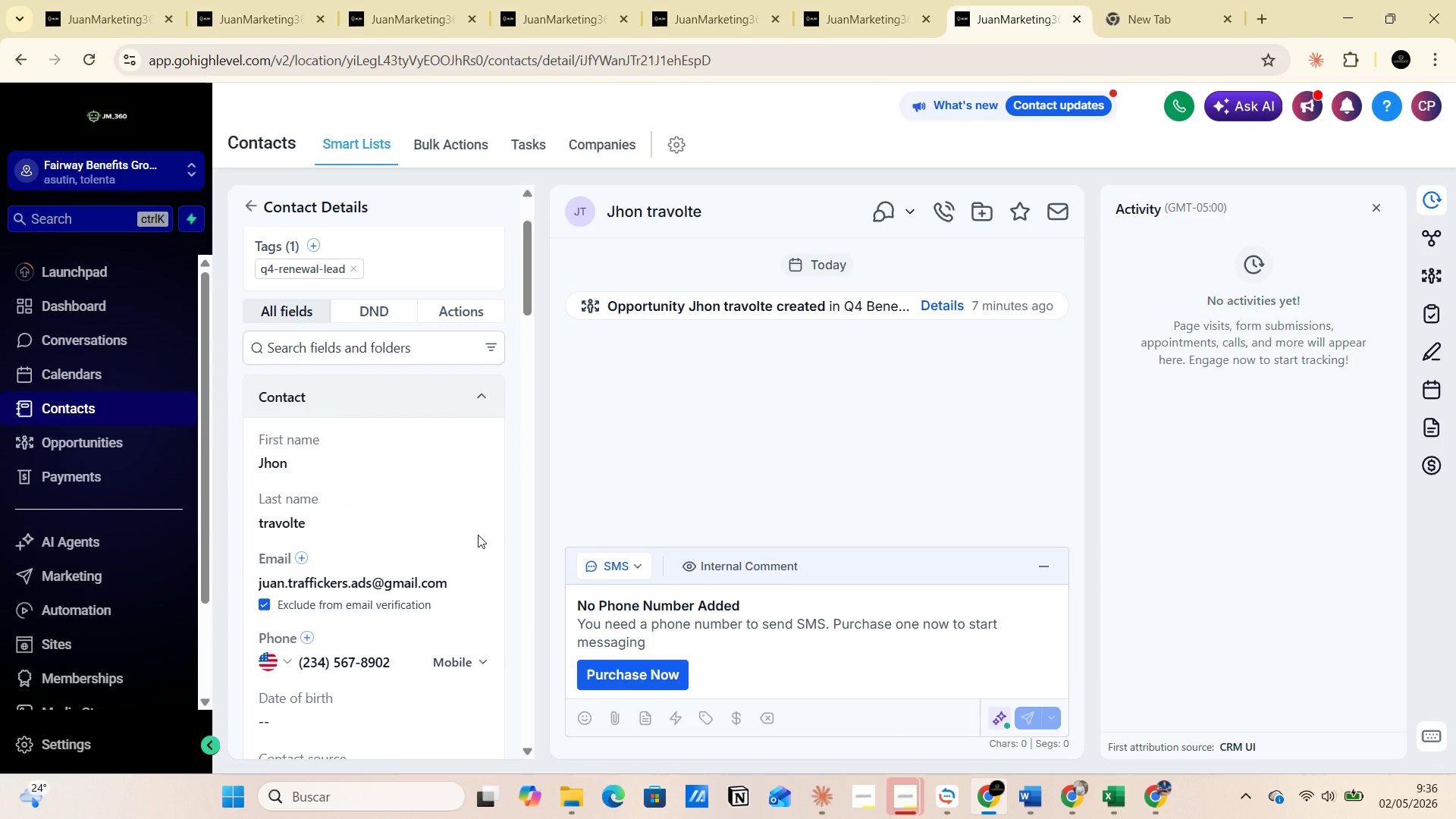 
scroll: coordinate [478, 537], scroll_direction: down, amount: 4.0
 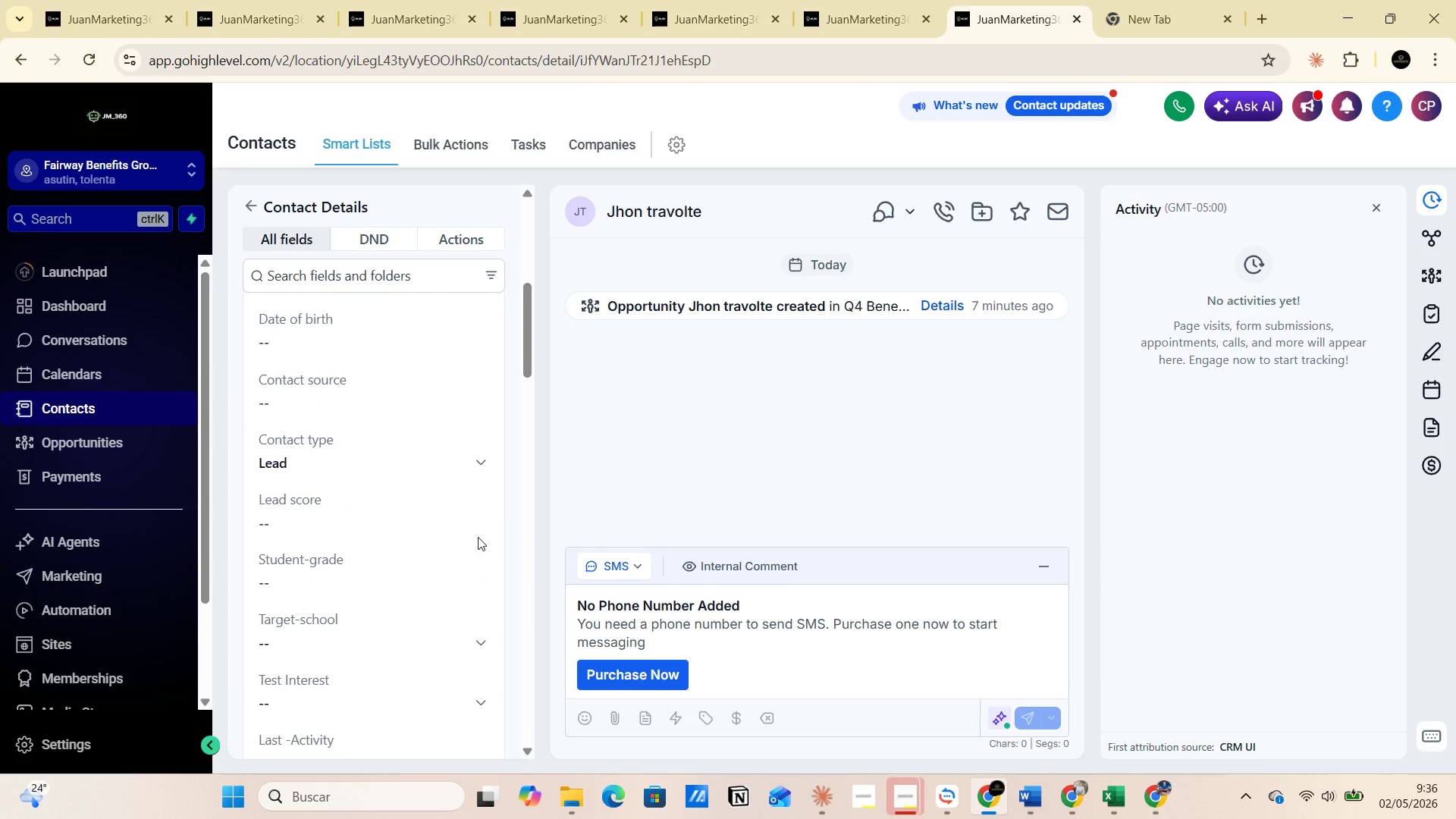 
scroll: coordinate [477, 537], scroll_direction: up, amount: 6.0
 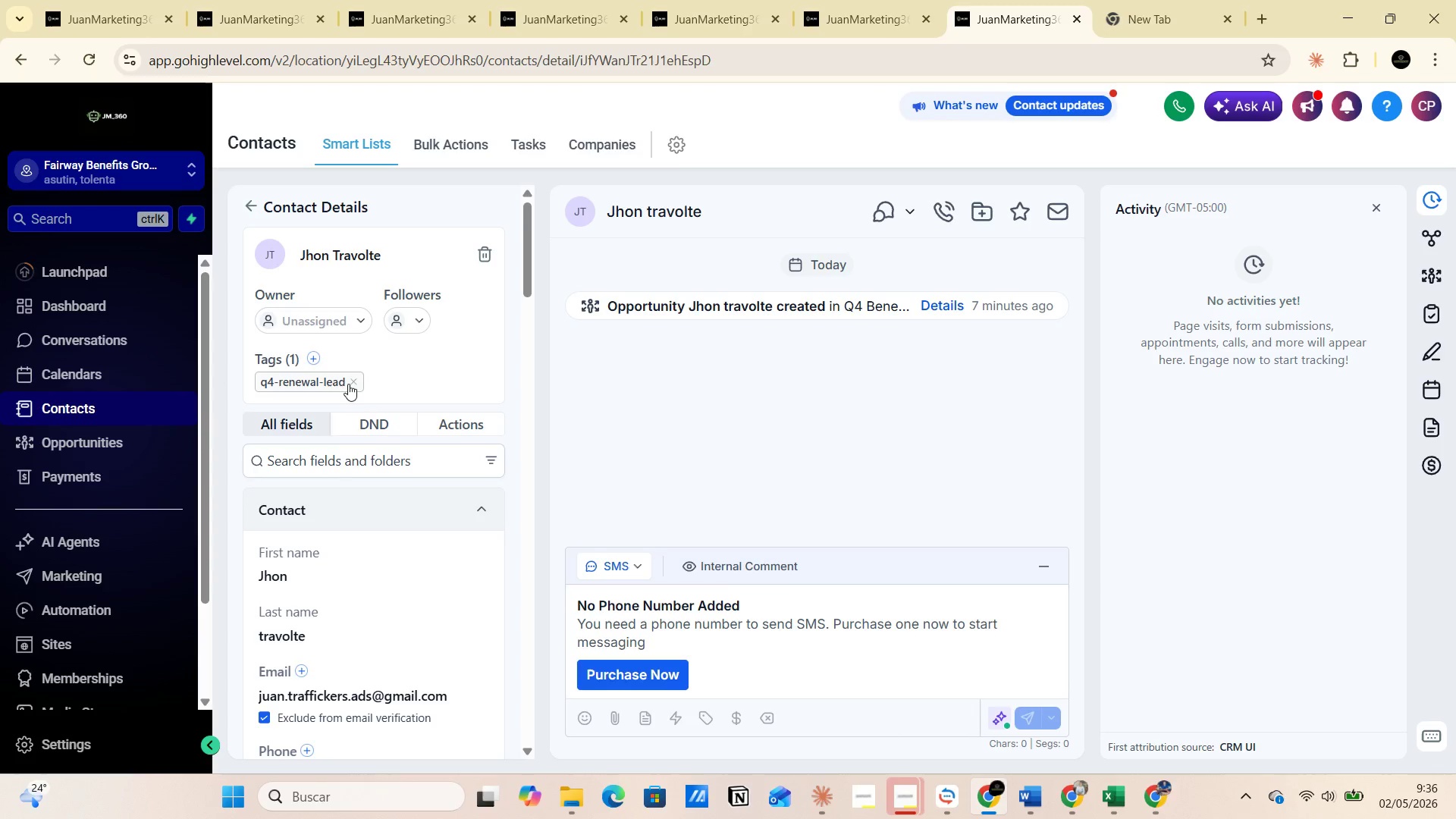 
left_click([350, 382])
 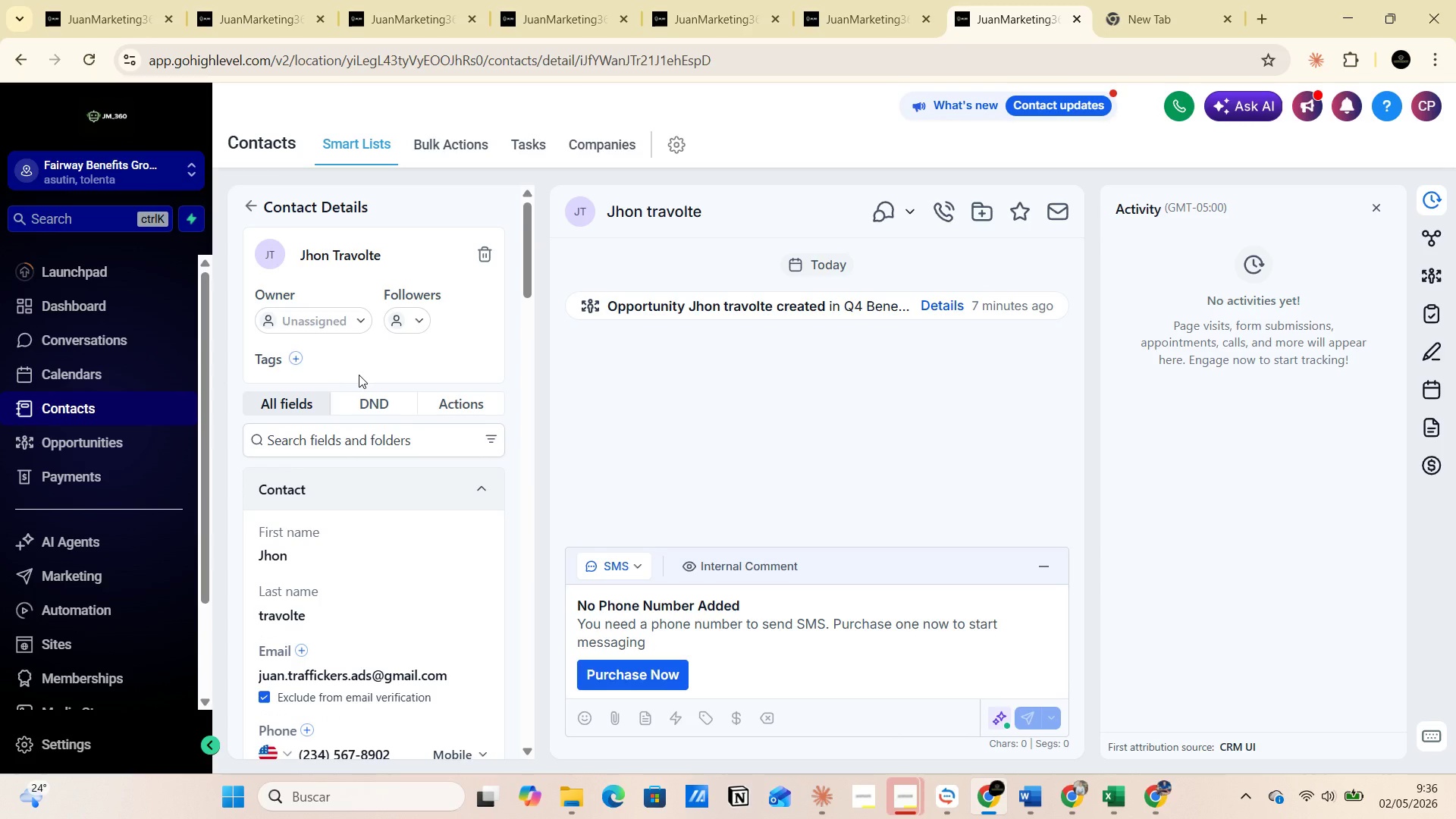 
wait(5.81)
 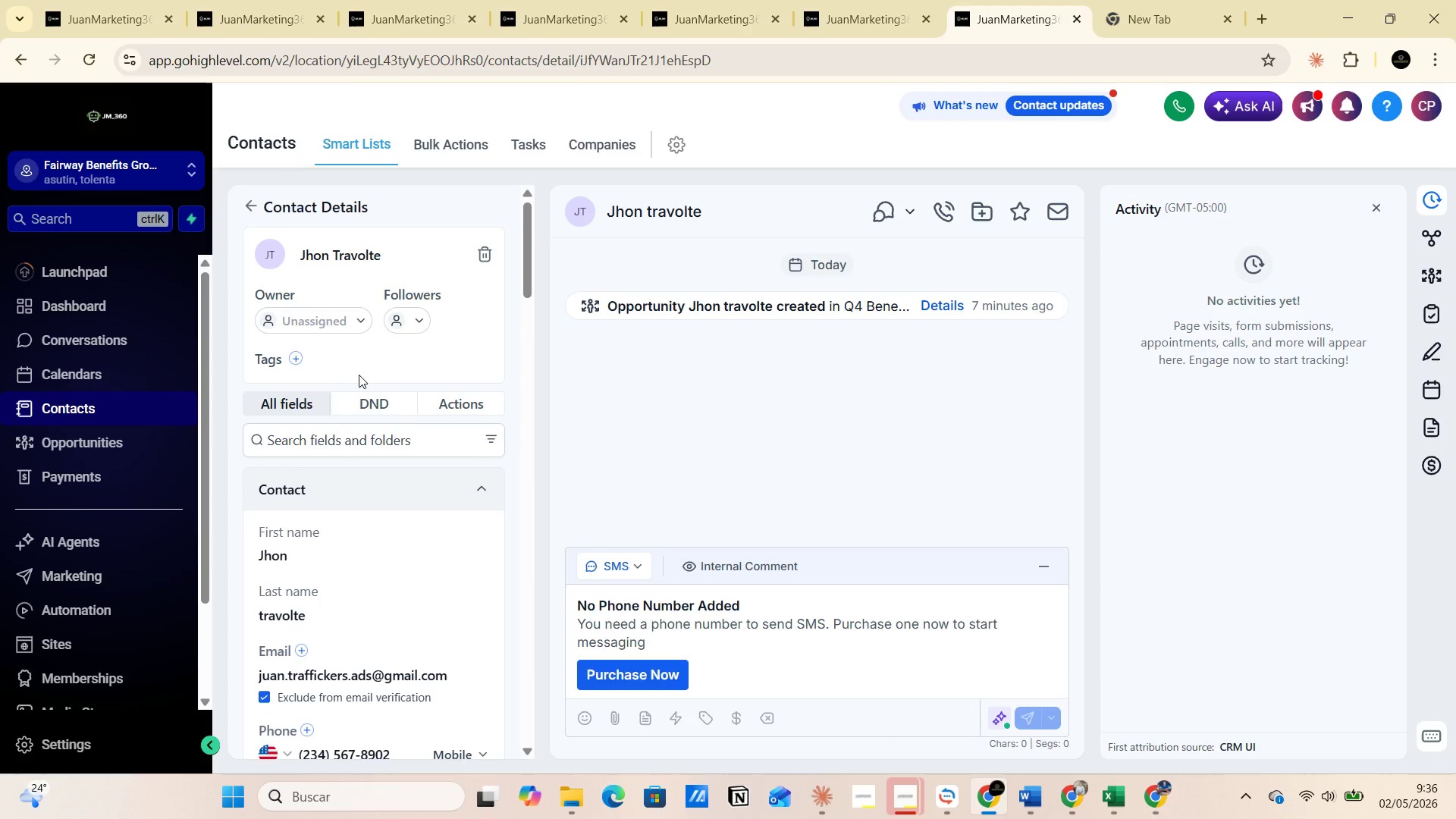 
left_click([290, 406])
 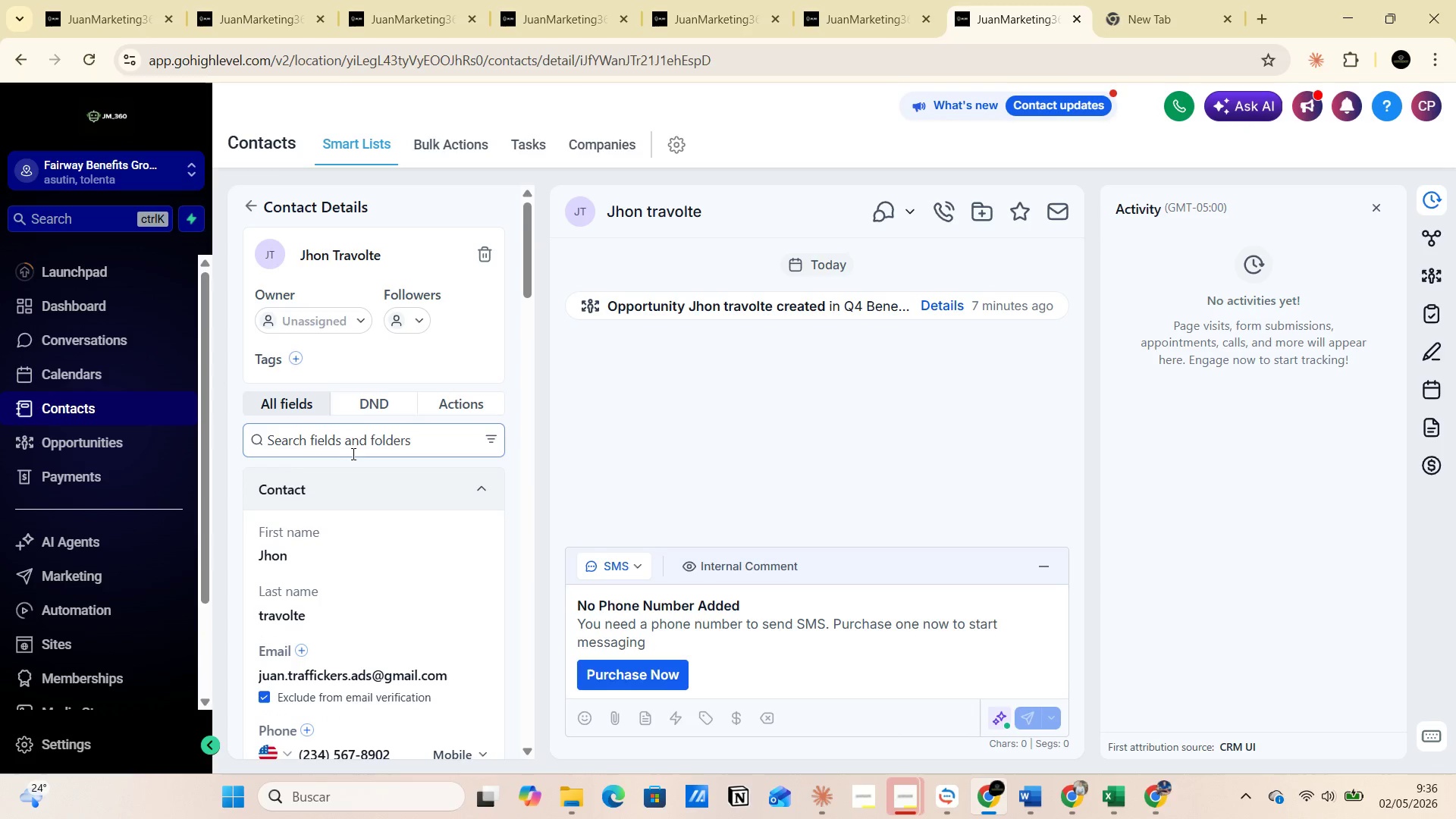 
left_click([364, 442])
 